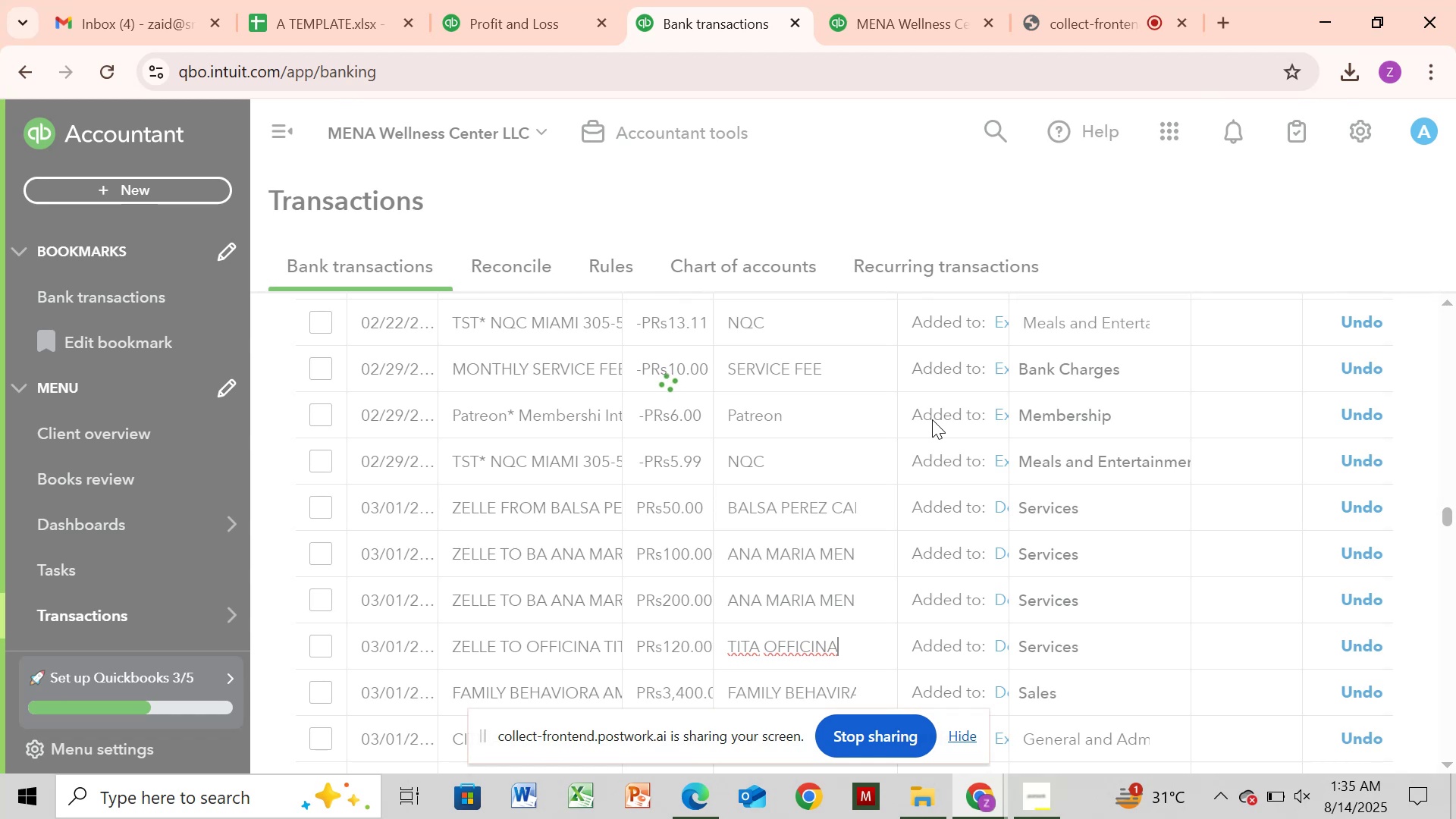 
wait(10.09)
 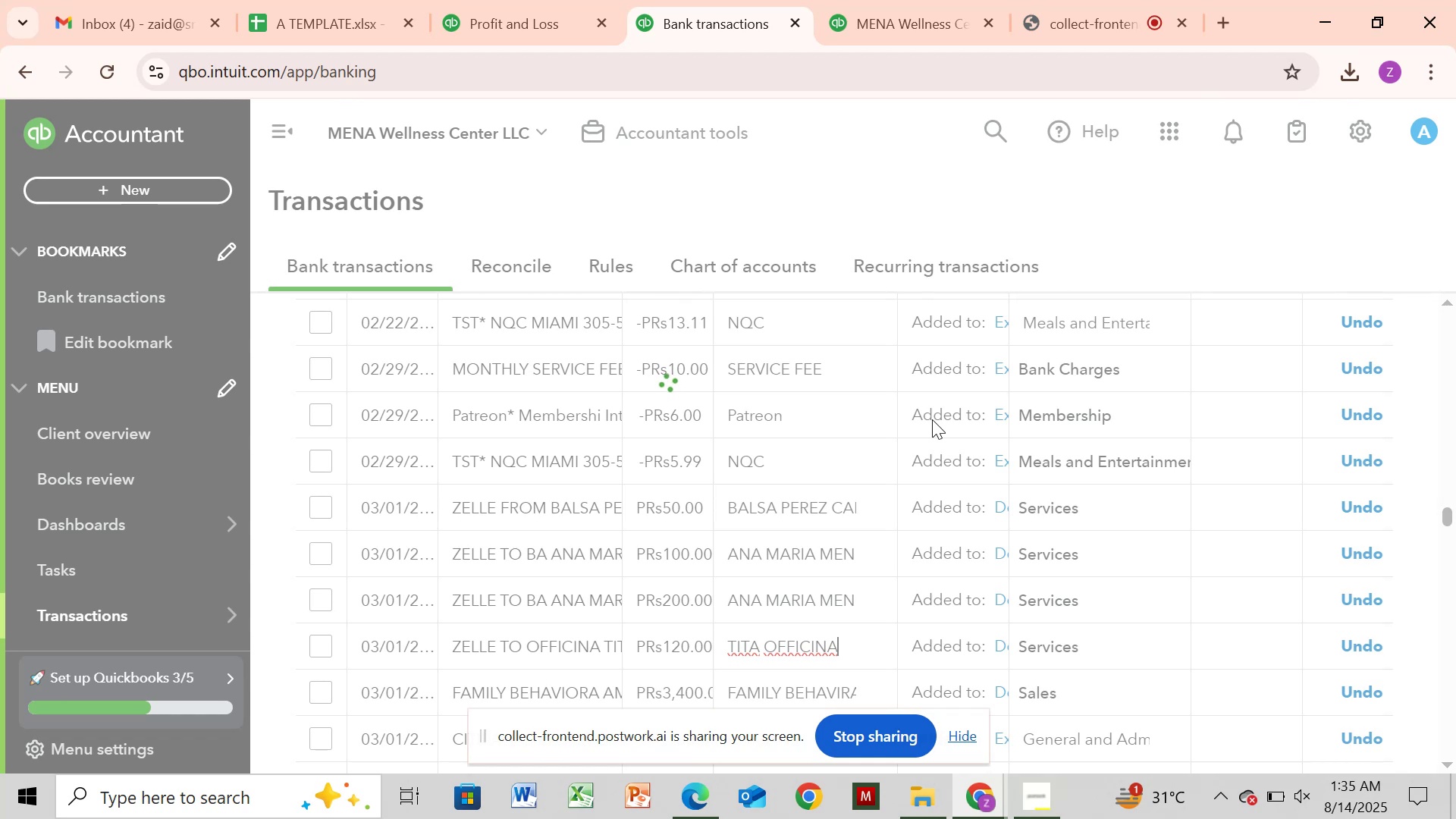 
left_click_drag(start_coordinate=[1451, 517], to_coordinate=[1454, 528])
 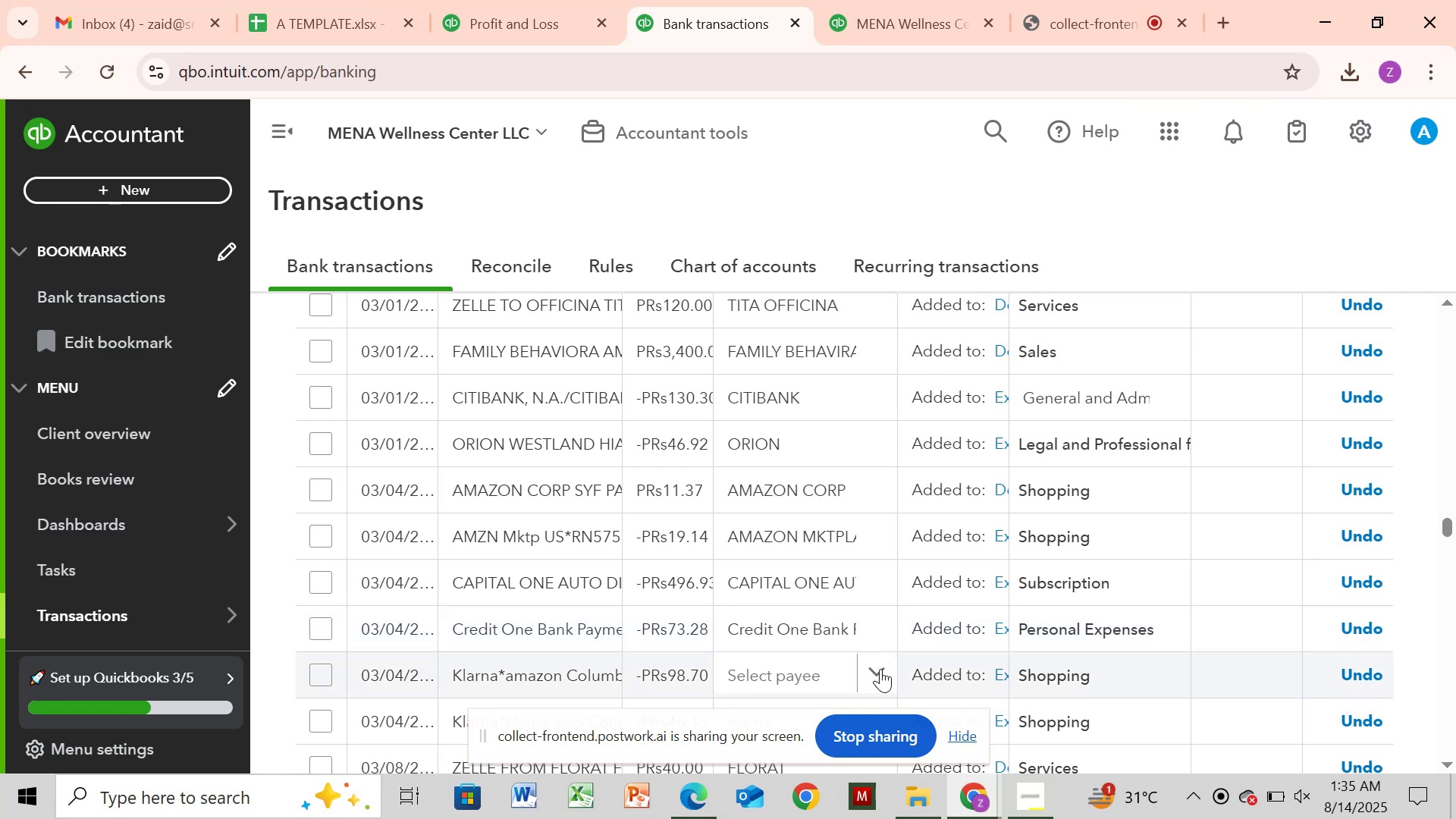 
wait(5.31)
 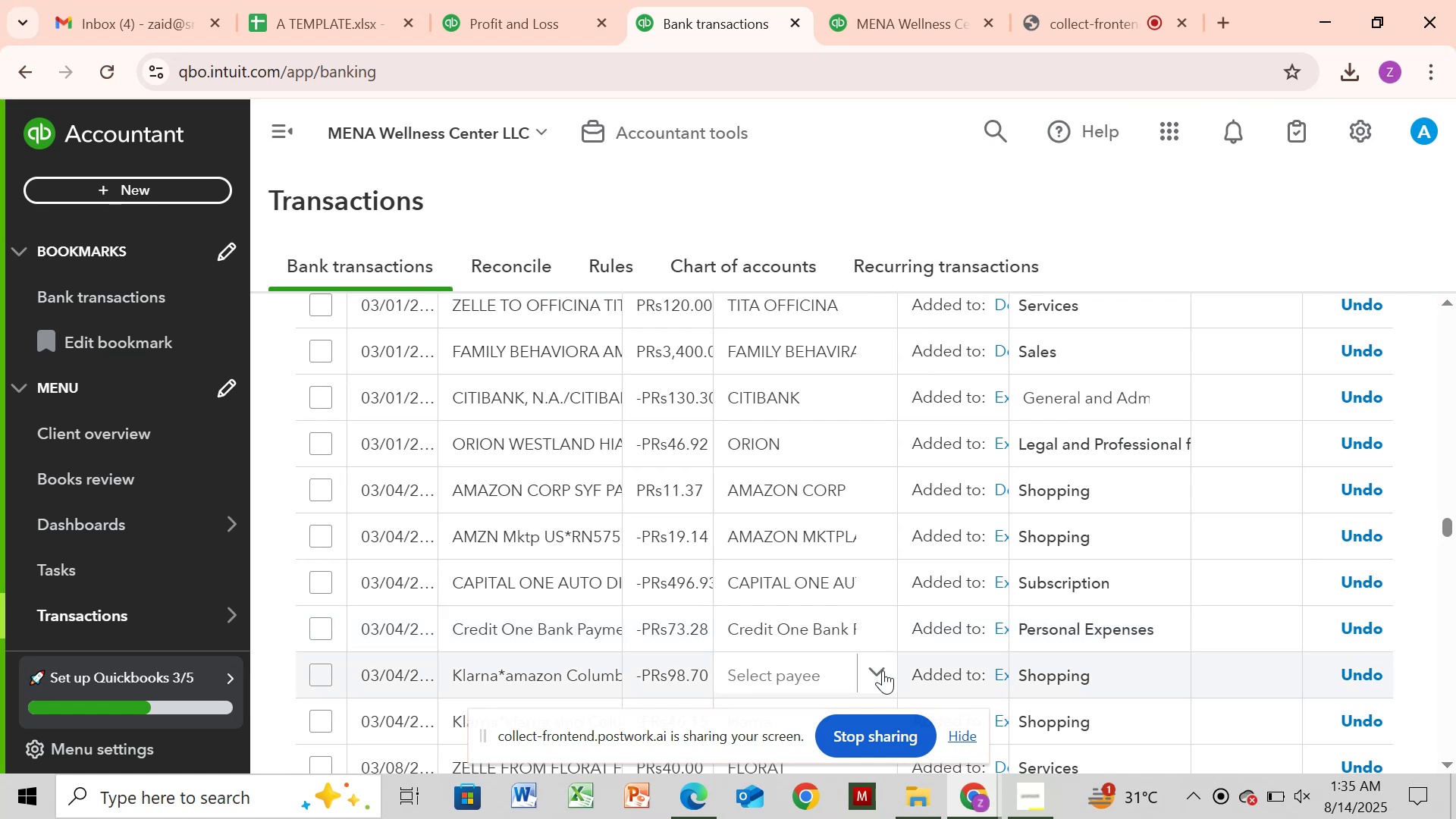 
left_click([878, 670])
 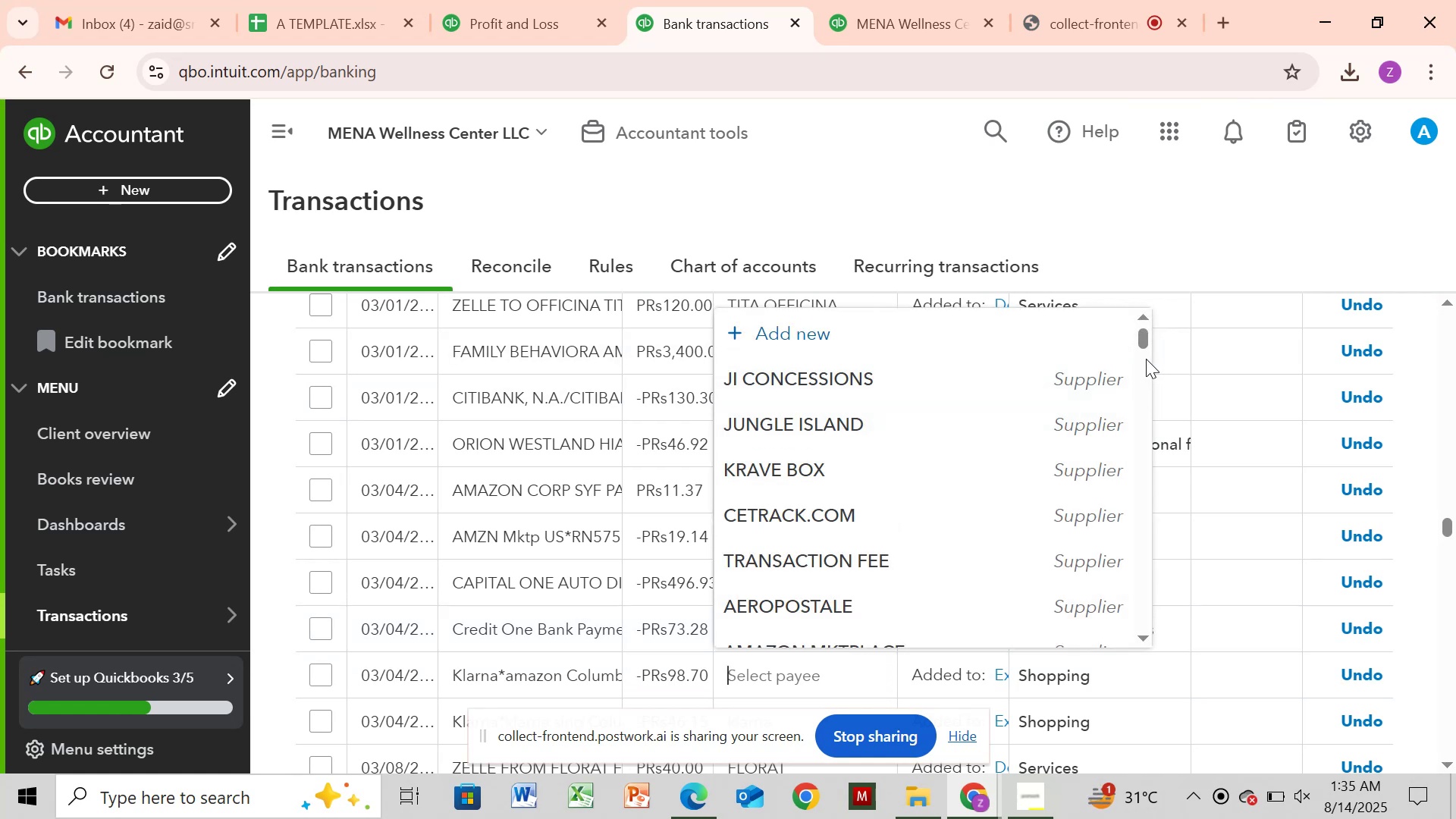 
left_click_drag(start_coordinate=[1144, 344], to_coordinate=[1159, 648])
 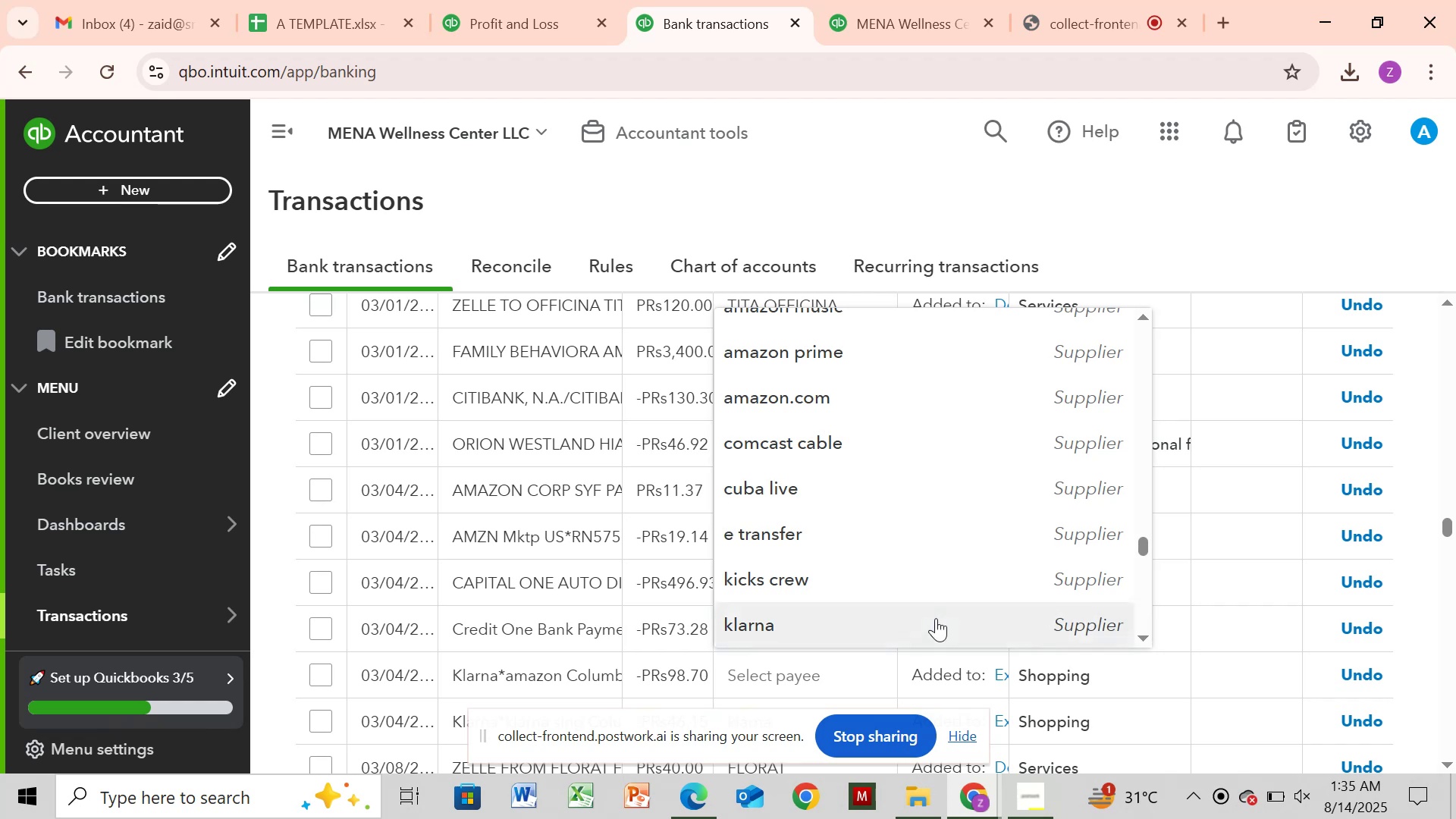 
left_click([859, 623])
 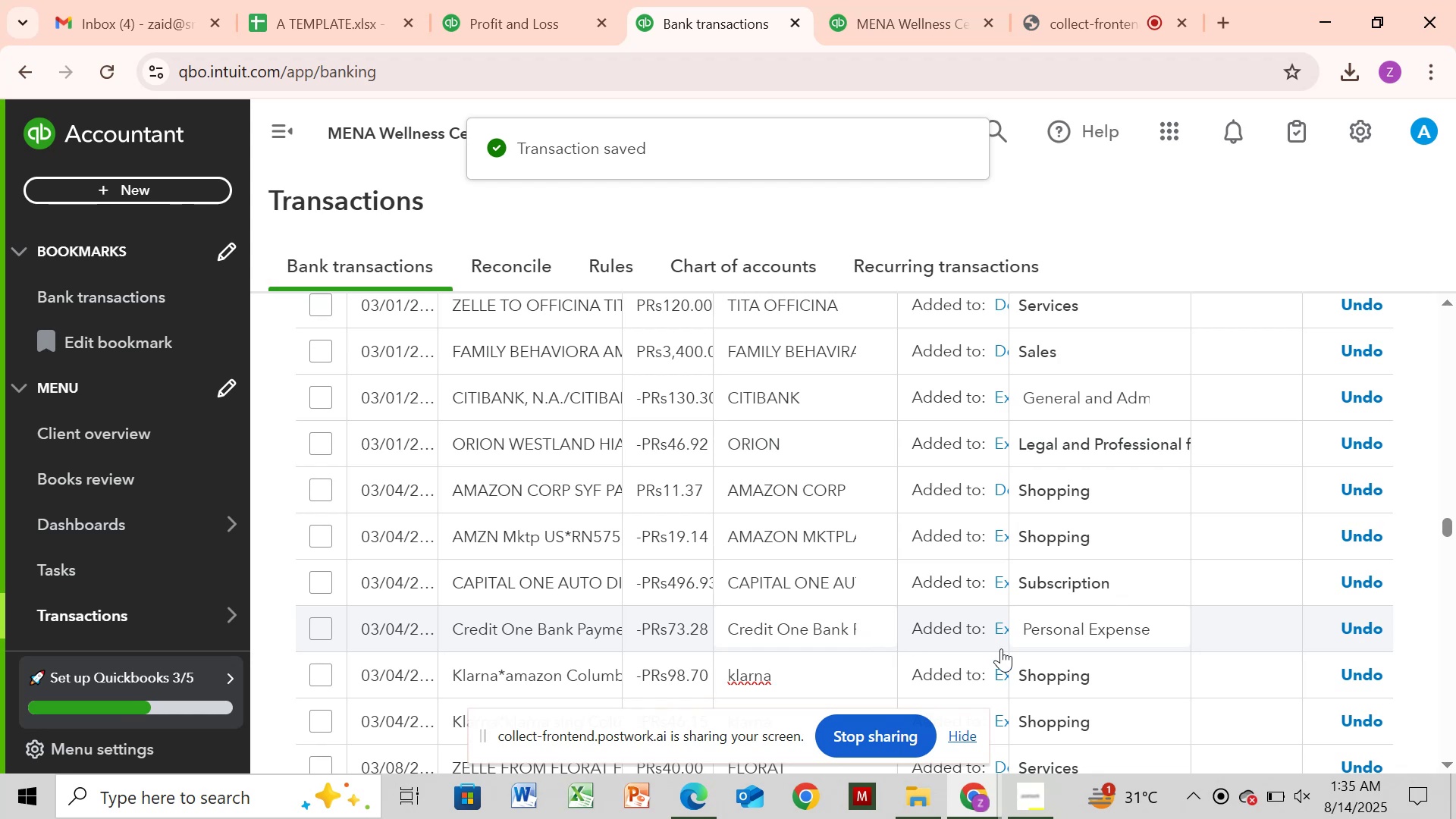 
wait(16.05)
 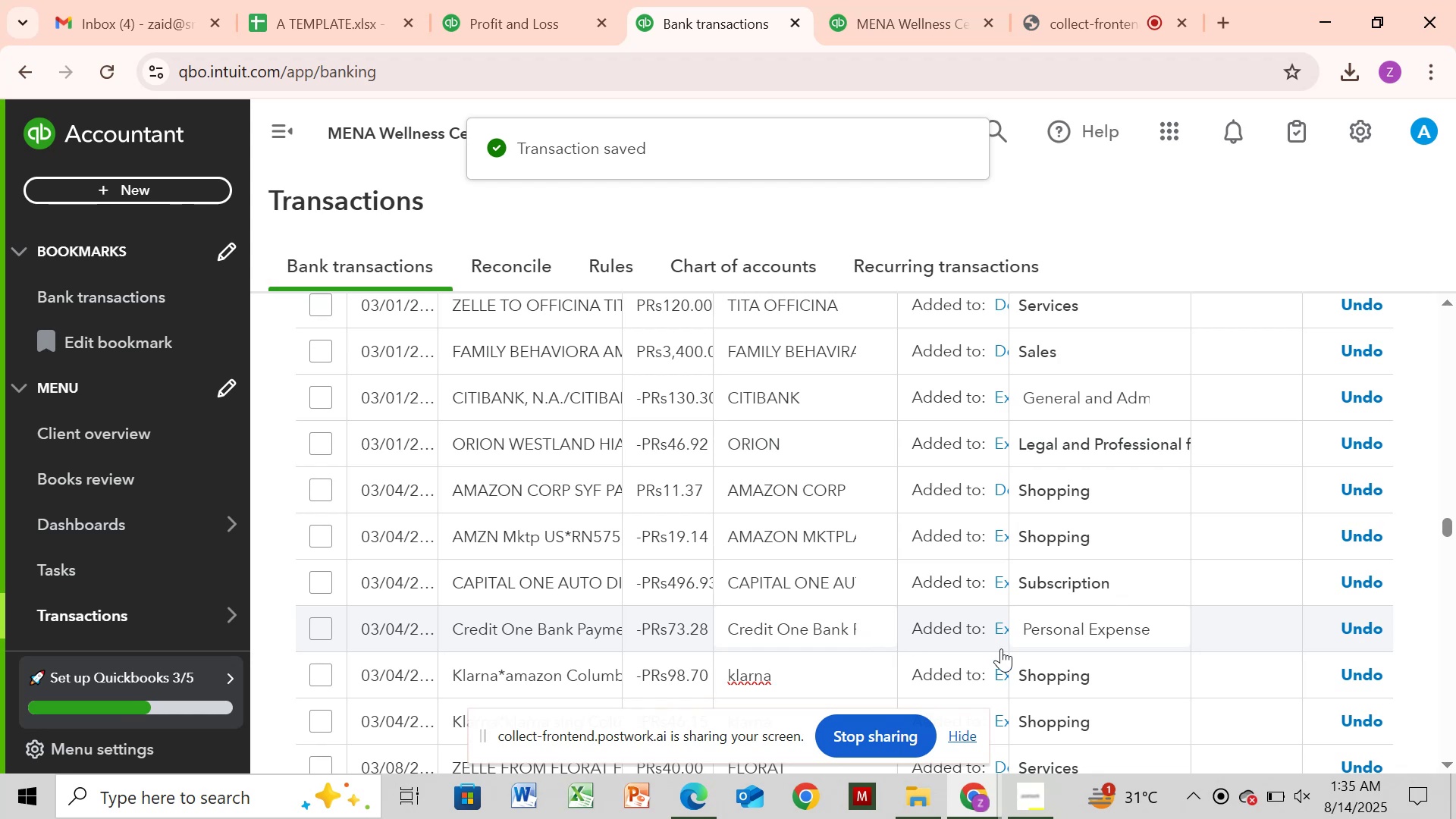 
left_click_drag(start_coordinate=[1442, 532], to_coordinate=[1446, 546])
 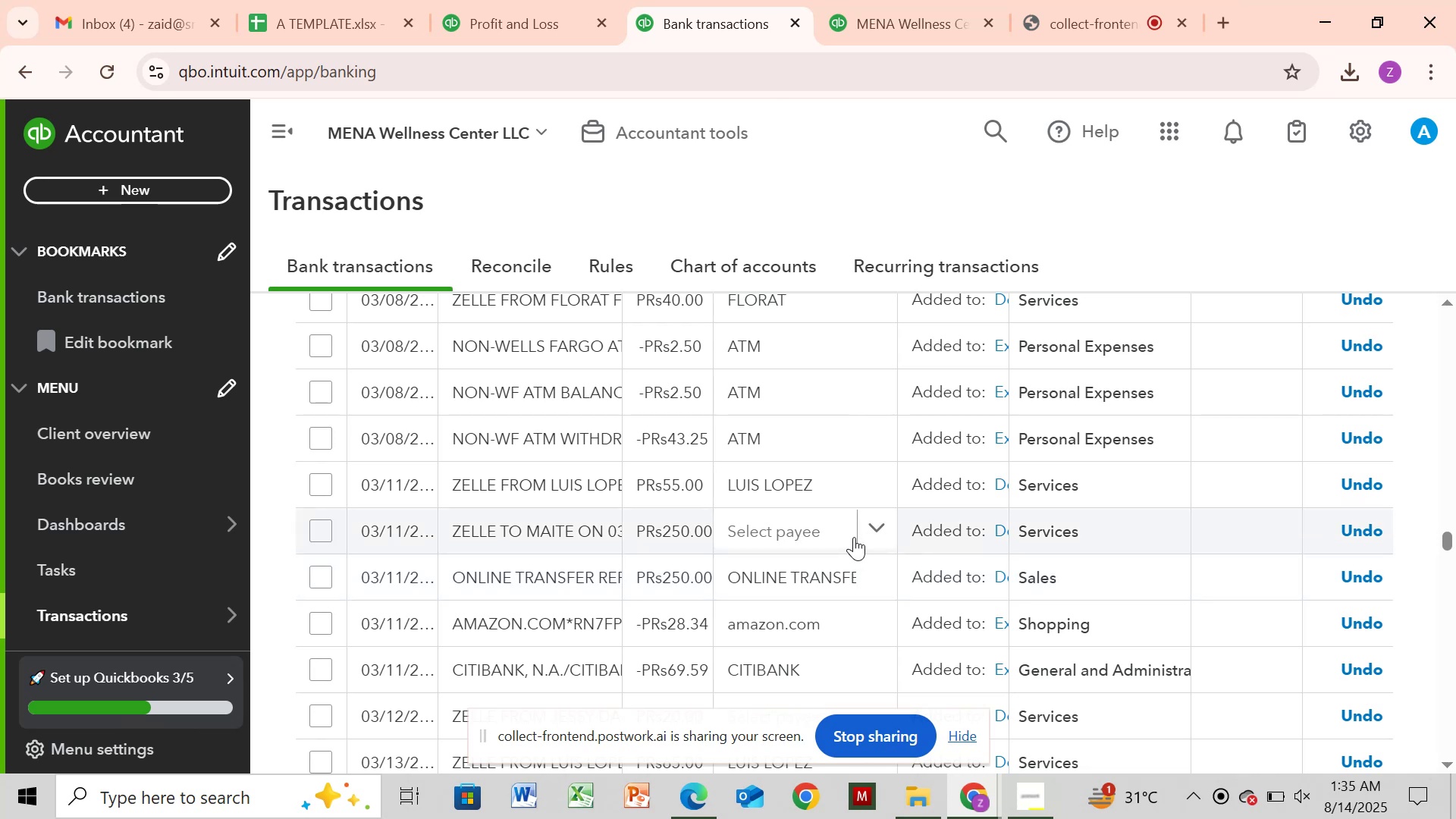 
left_click([861, 536])
 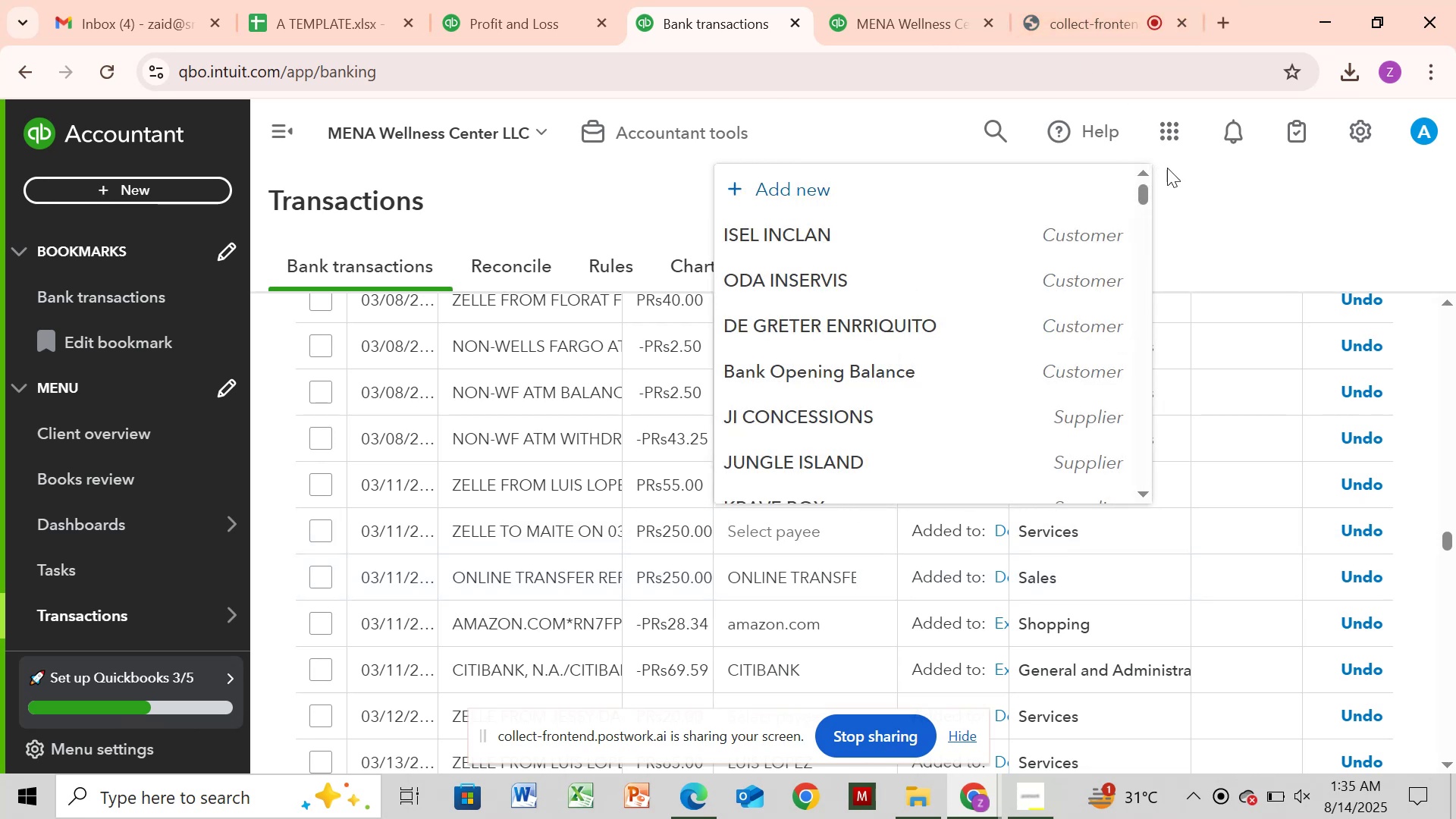 
left_click_drag(start_coordinate=[1142, 207], to_coordinate=[1156, 404])
 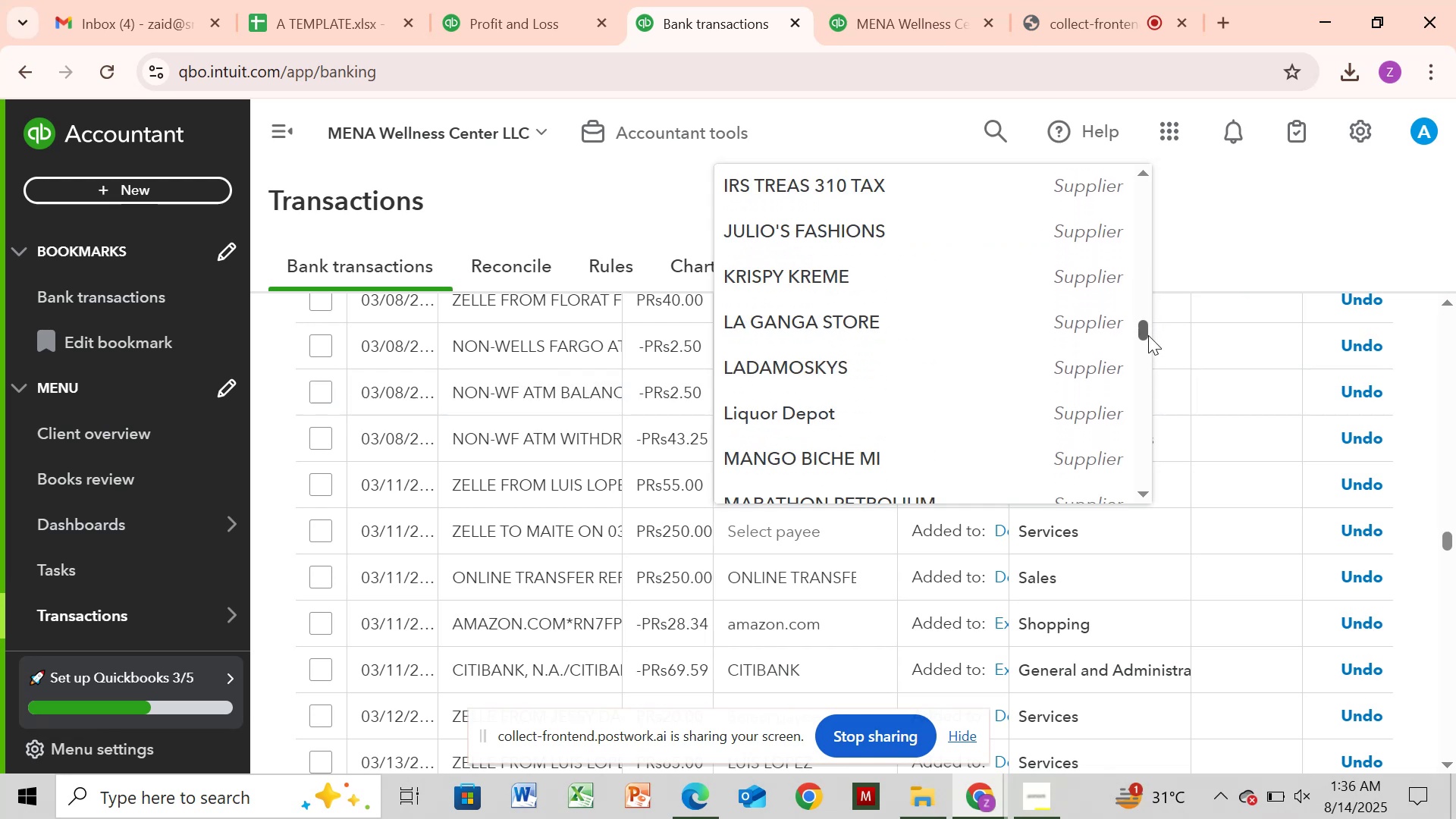 
left_click_drag(start_coordinate=[1147, 333], to_coordinate=[1150, 563])
 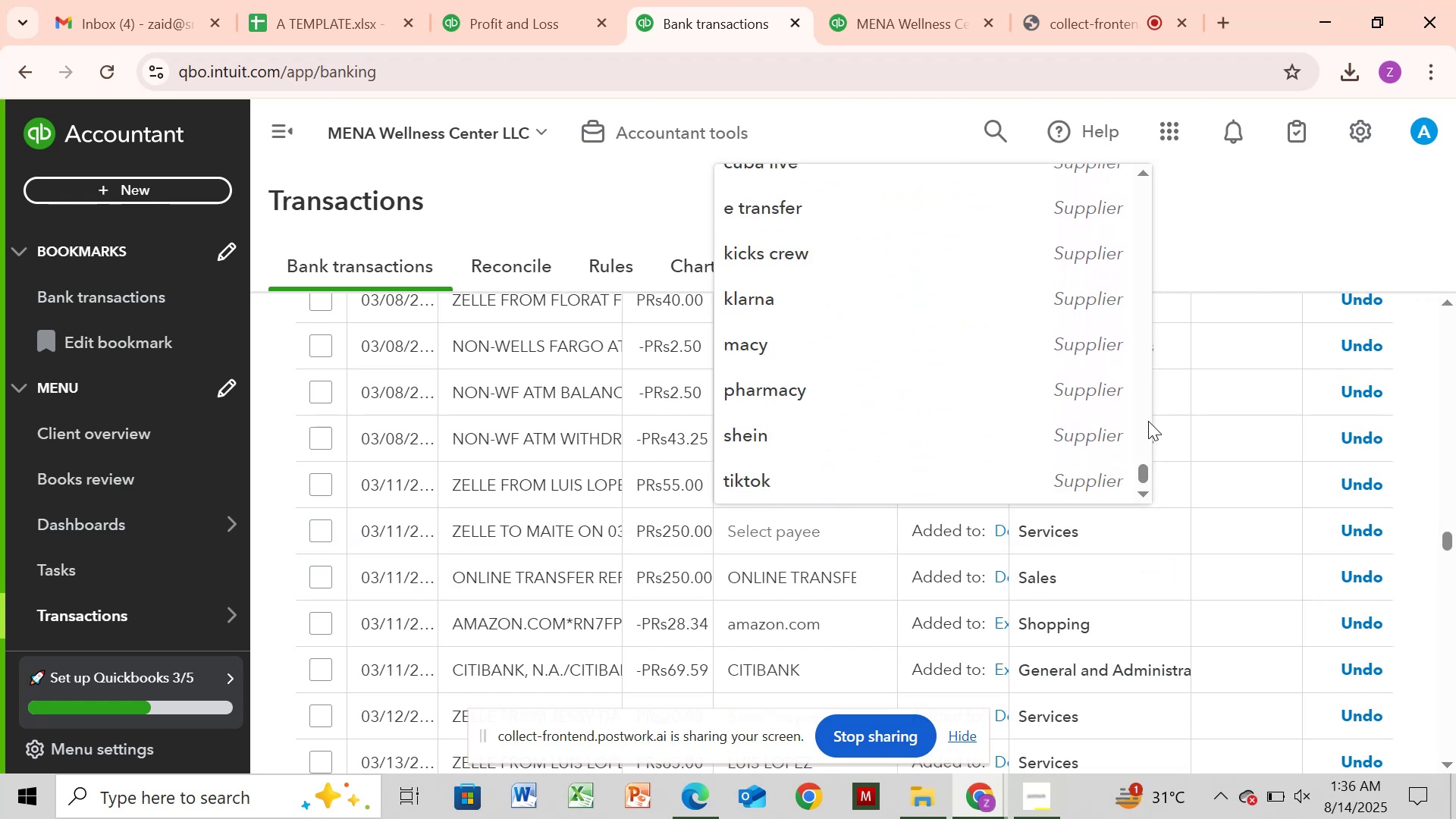 
left_click_drag(start_coordinate=[1150, 479], to_coordinate=[1156, 195])
 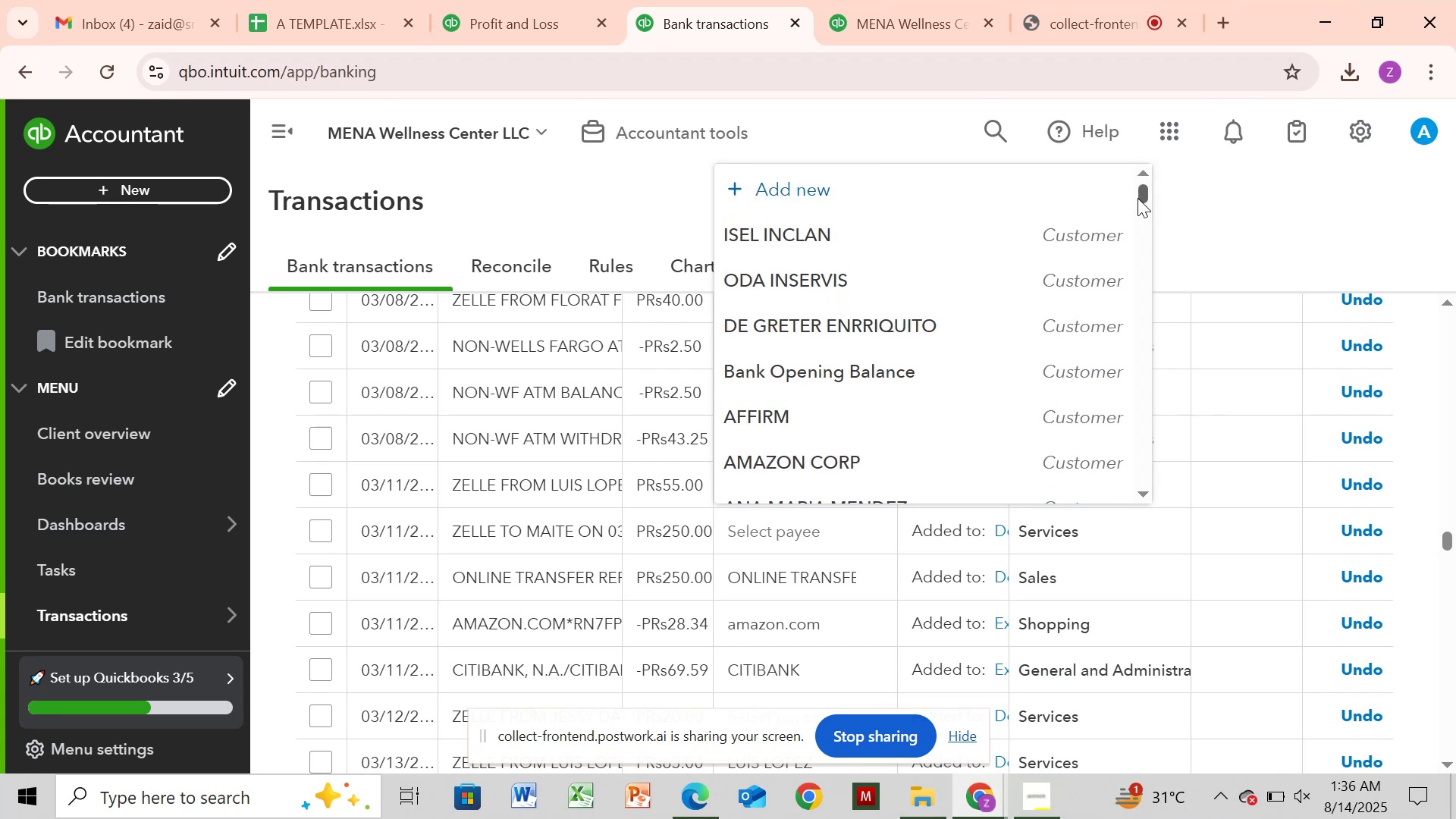 
left_click_drag(start_coordinate=[1138, 198], to_coordinate=[1139, 251])
 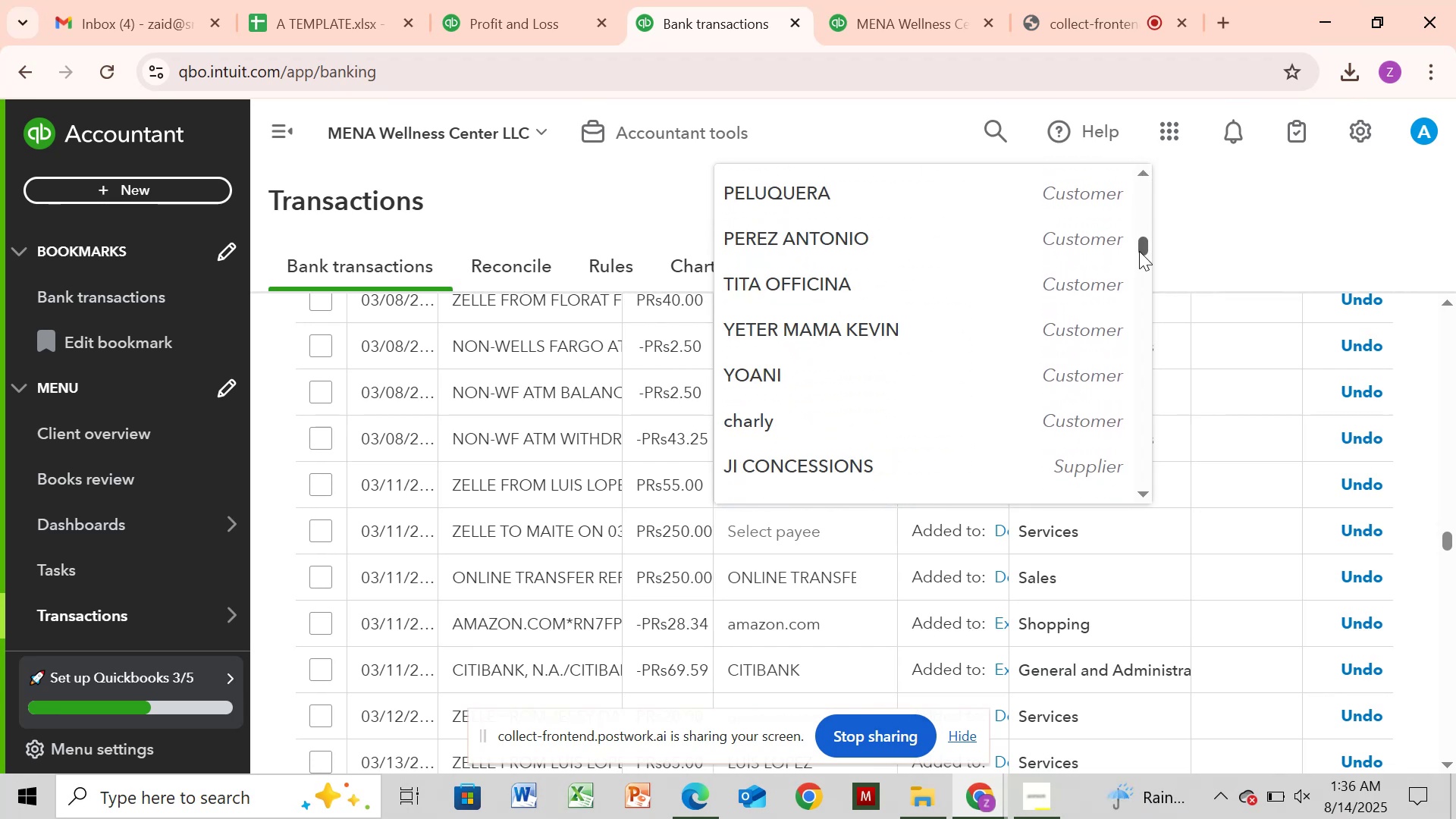 
left_click_drag(start_coordinate=[1139, 246], to_coordinate=[1139, 242])
 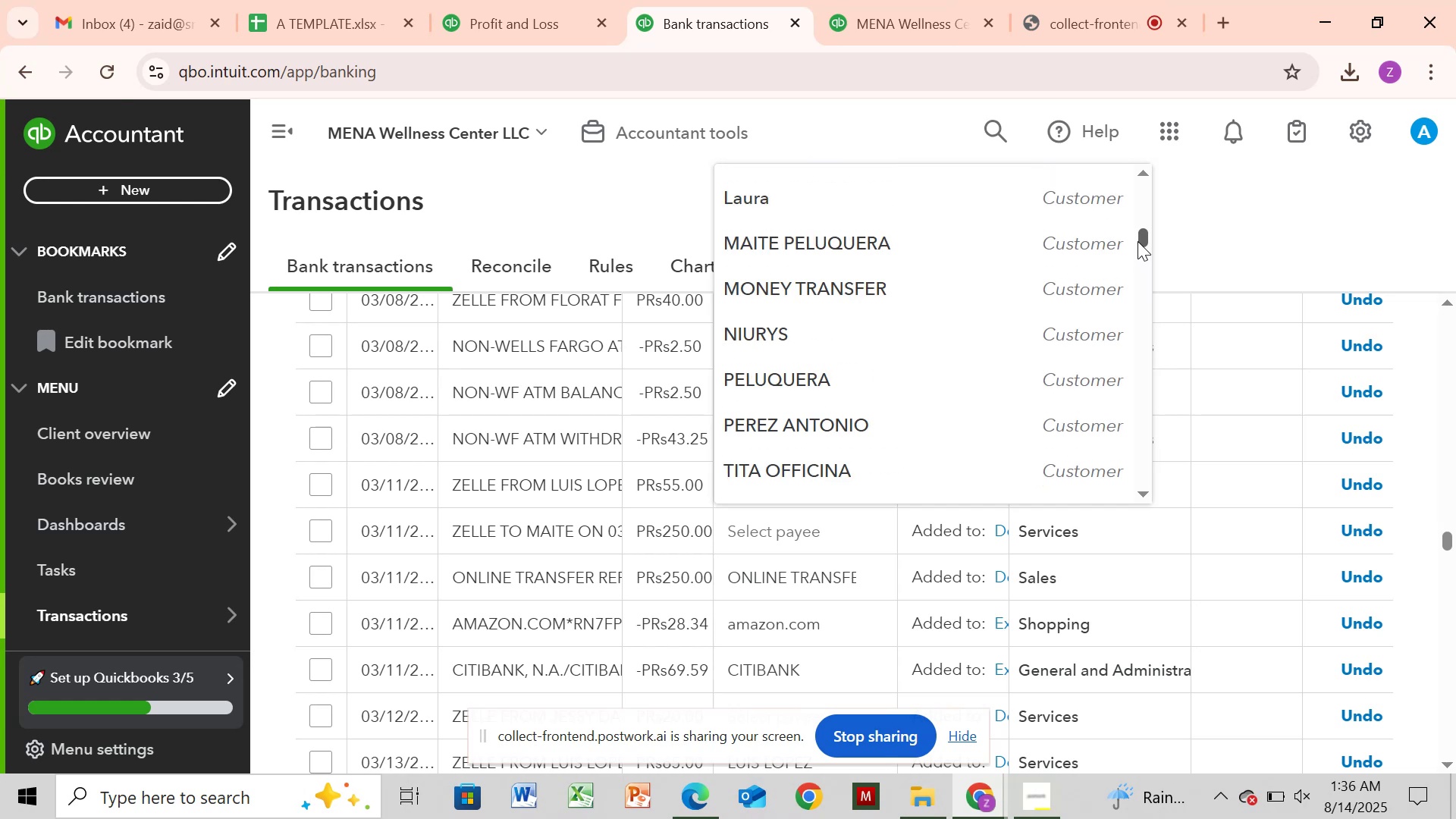 
left_click([1138, 241])
 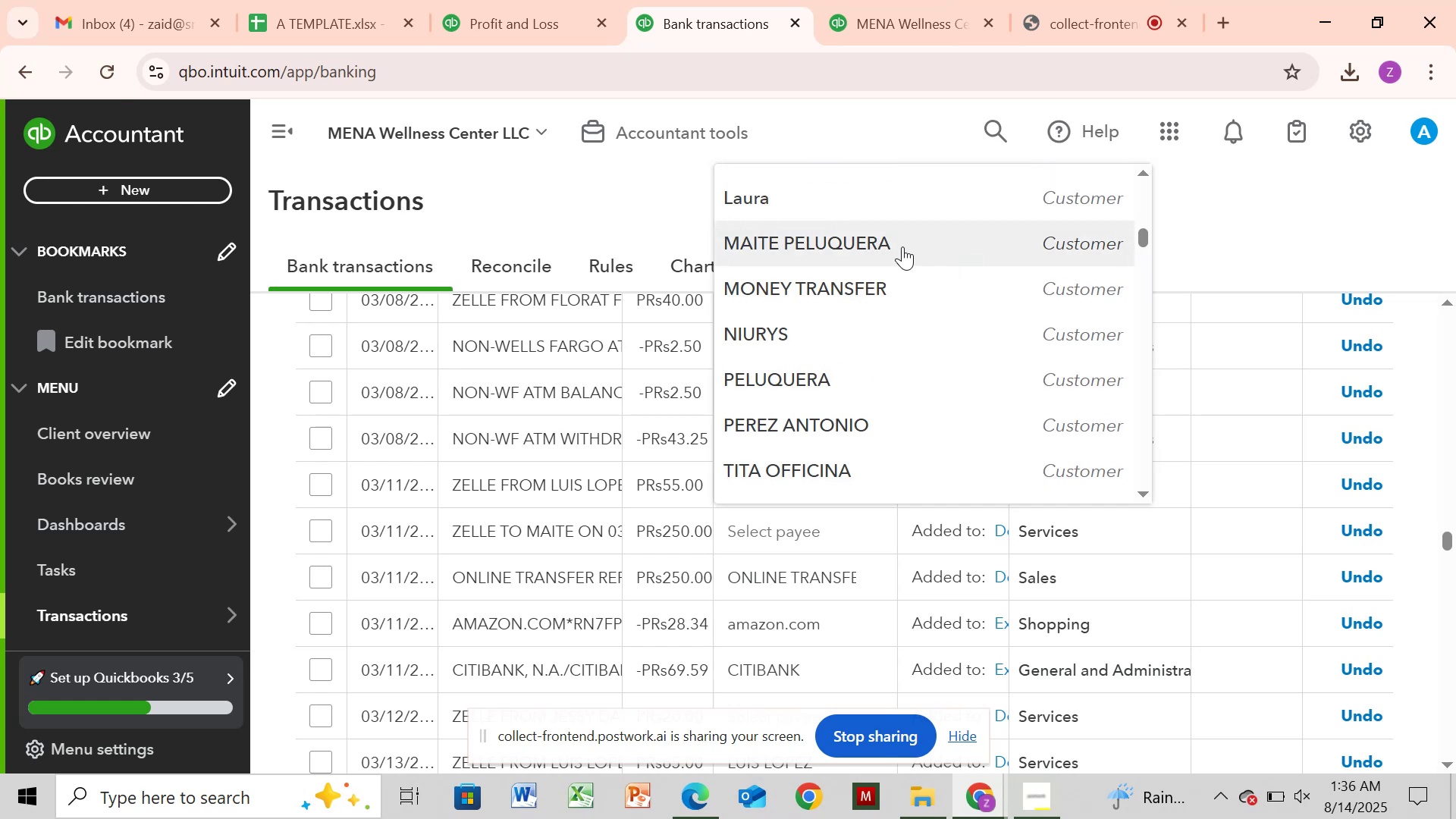 
wait(7.66)
 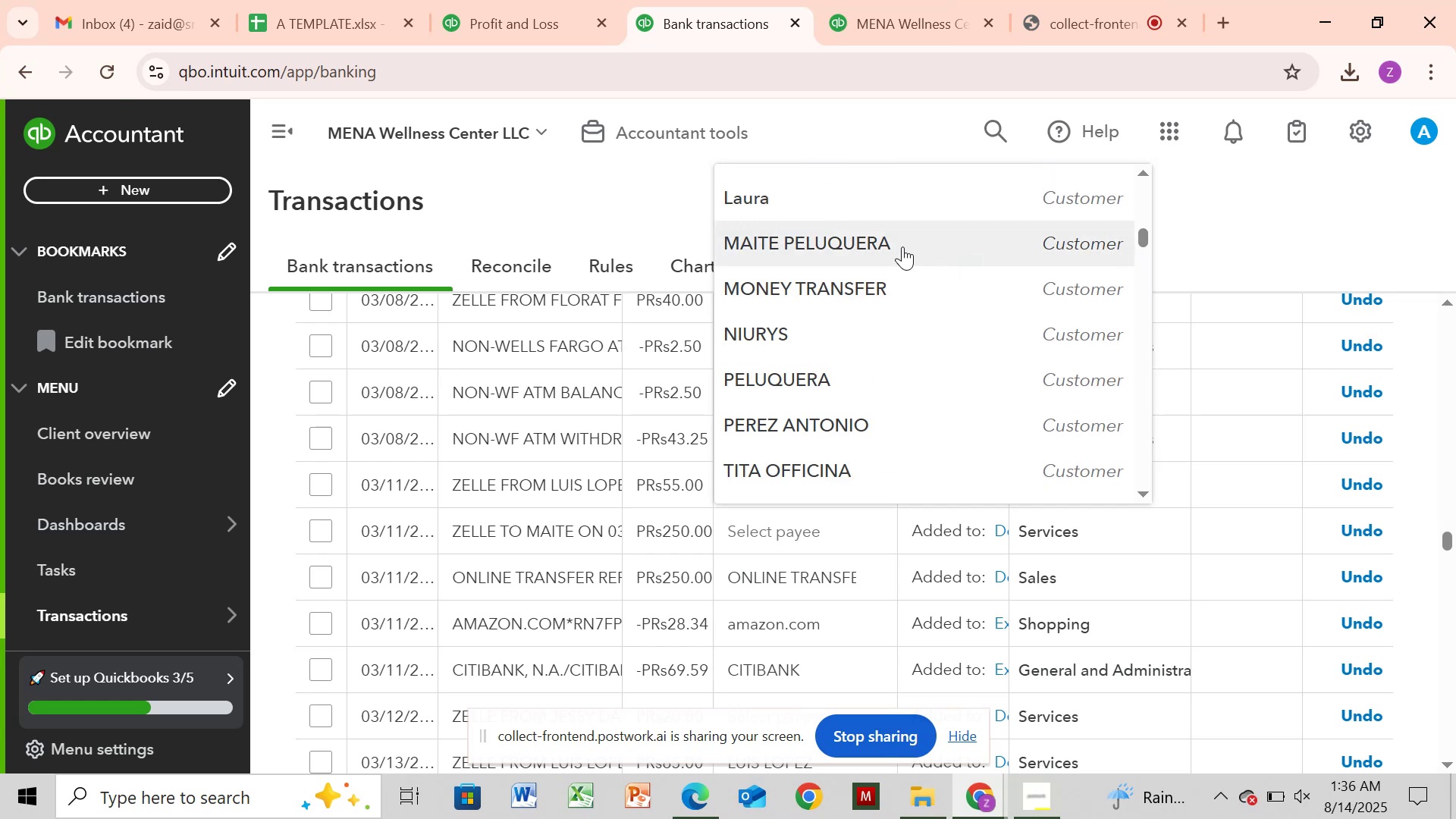 
left_click([902, 246])
 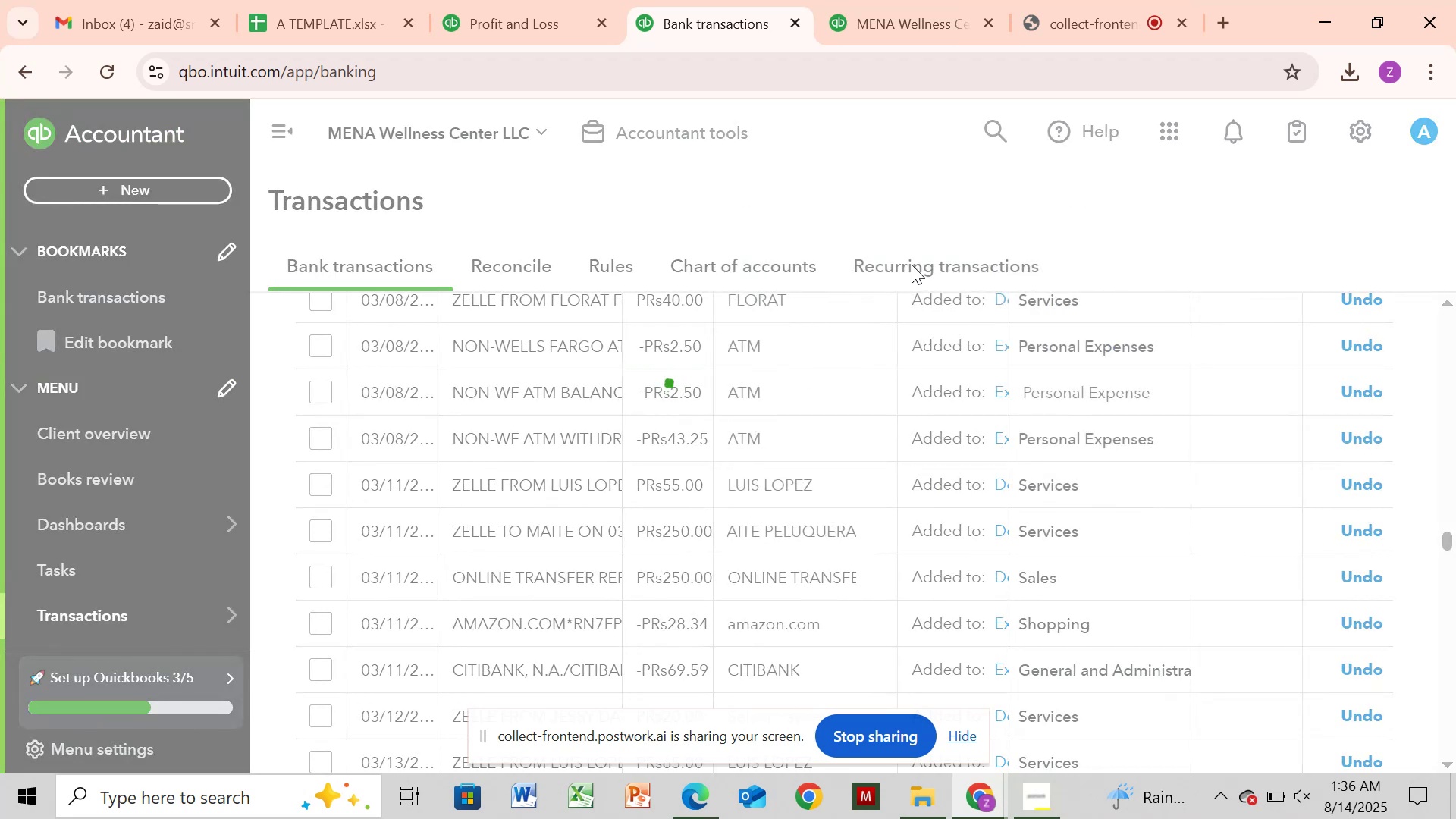 
mouse_move([977, 1])
 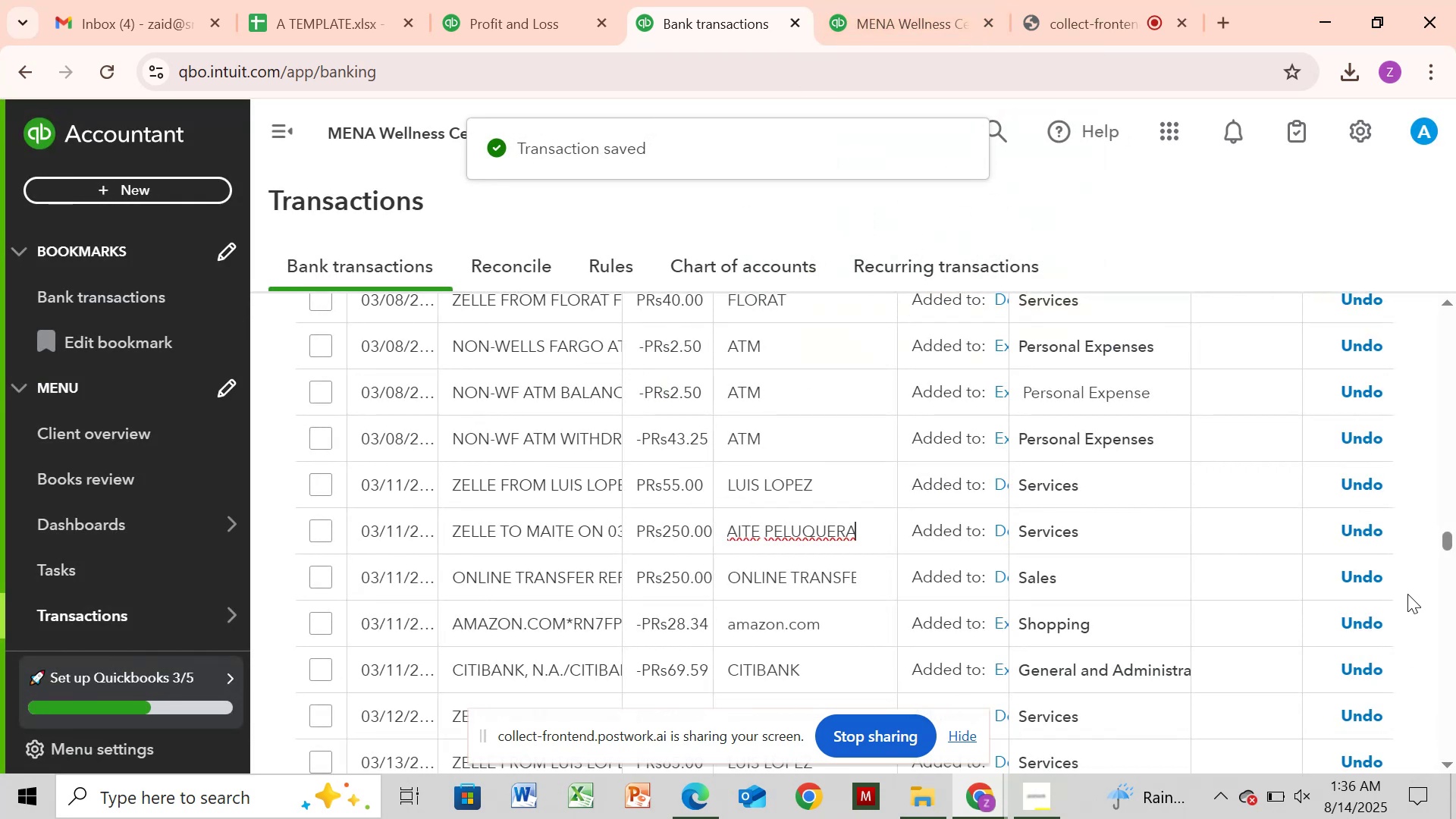 
wait(5.23)
 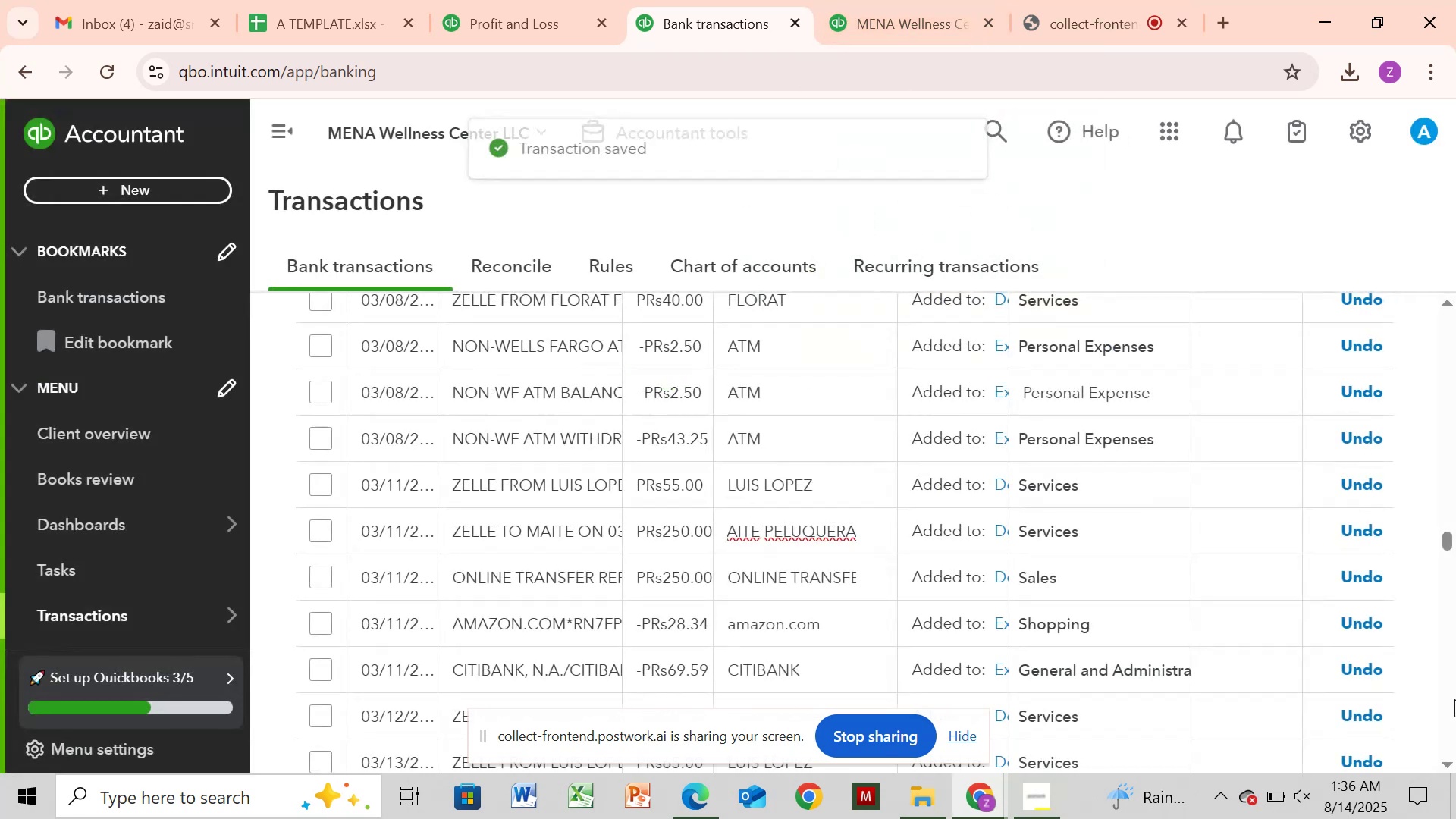 
left_click_drag(start_coordinate=[1444, 535], to_coordinate=[1445, 544])
 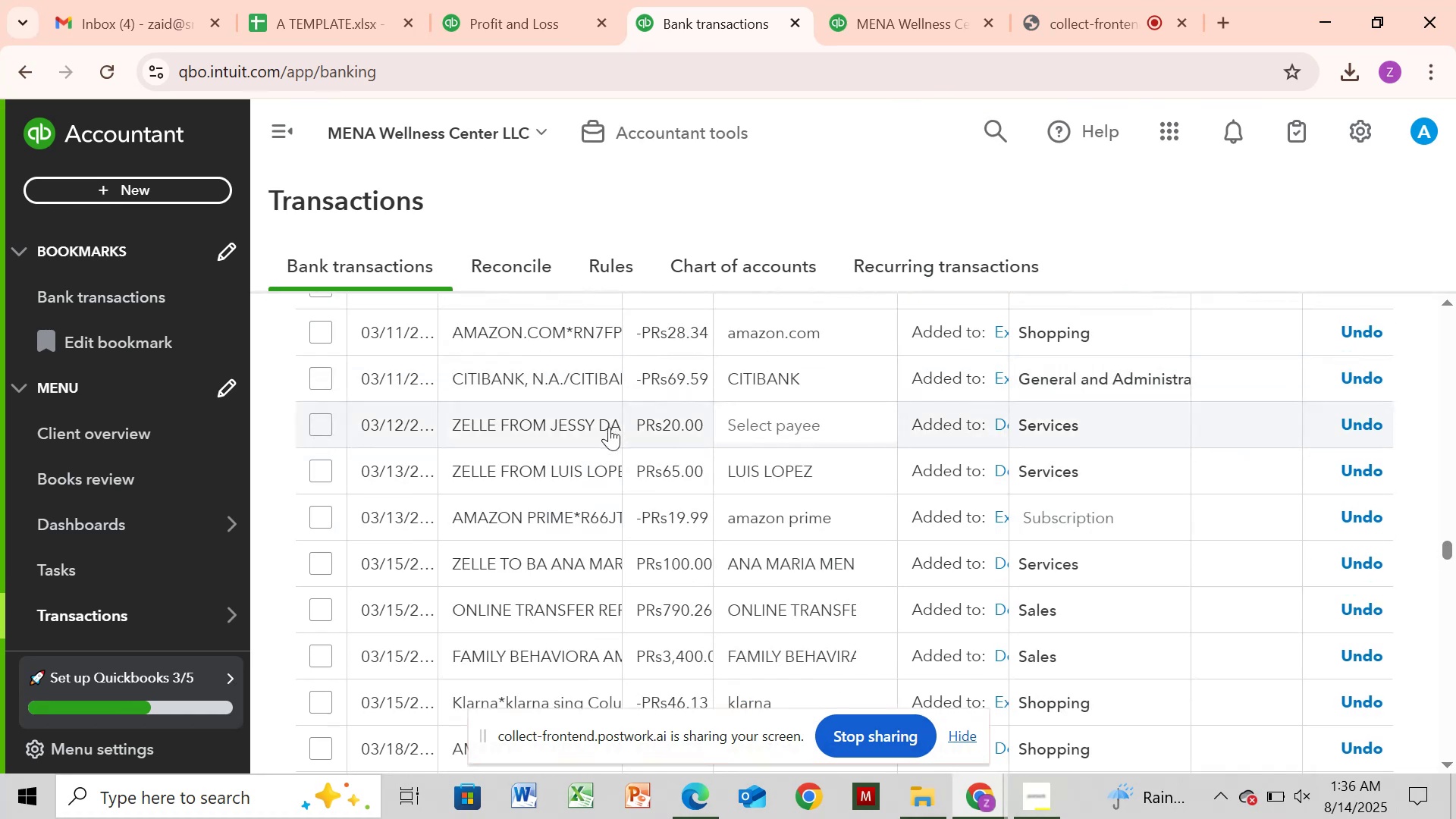 
left_click([609, 425])
 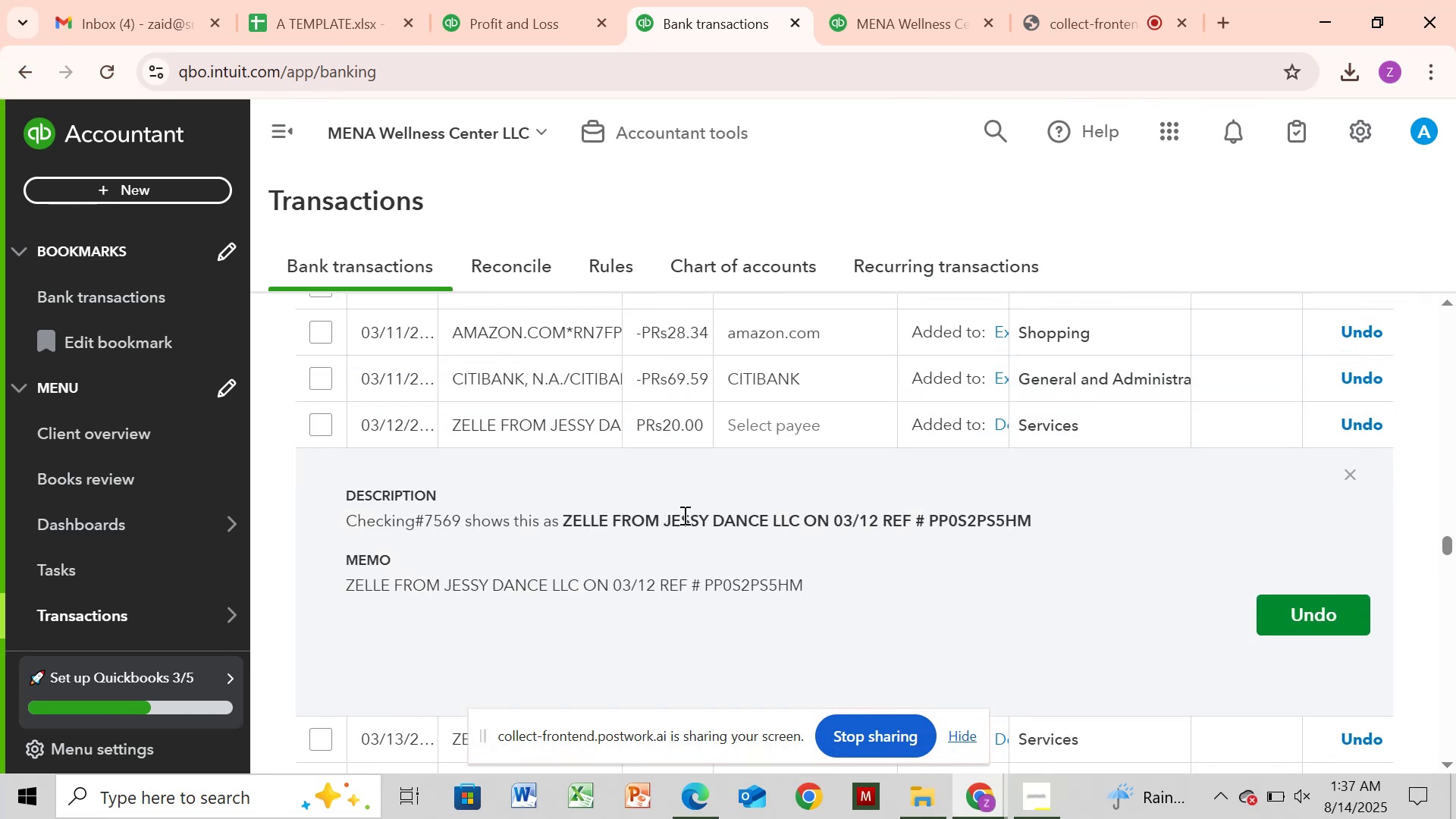 
left_click_drag(start_coordinate=[667, 522], to_coordinate=[760, 506])
 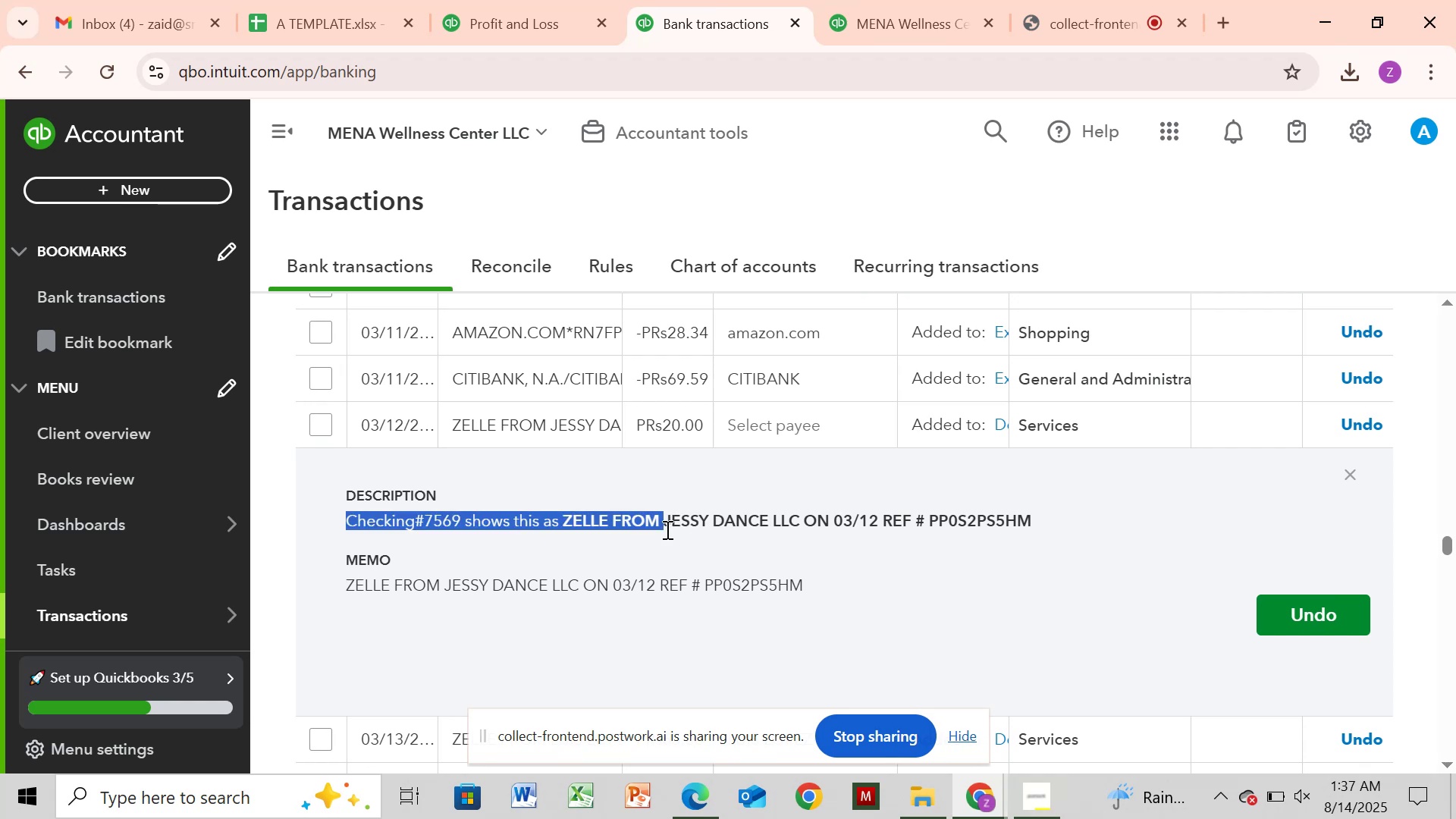 
left_click_drag(start_coordinate=[664, 522], to_coordinate=[668, 522])
 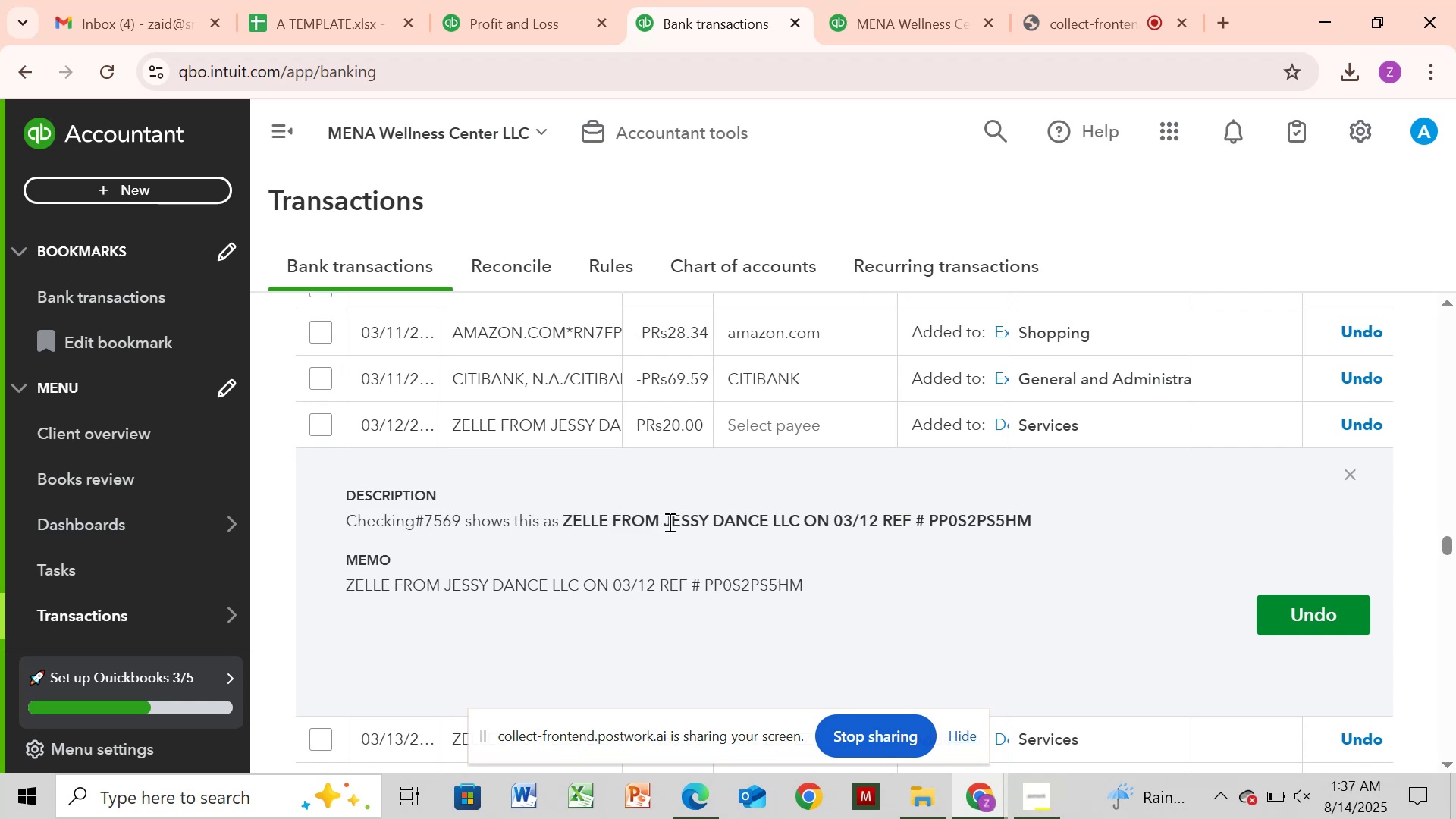 
left_click([668, 522])
 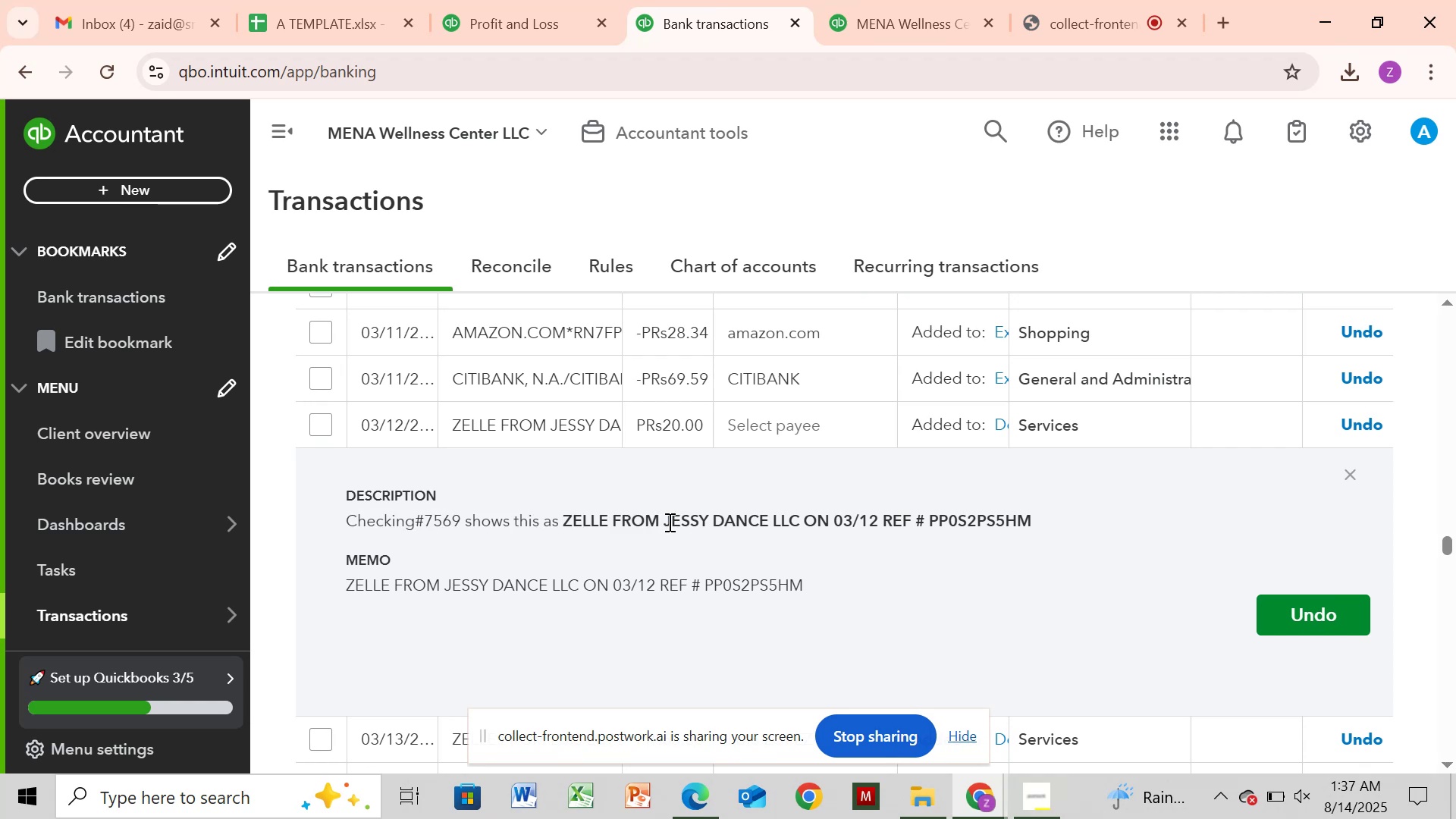 
left_click_drag(start_coordinate=[668, 522], to_coordinate=[711, 522])
 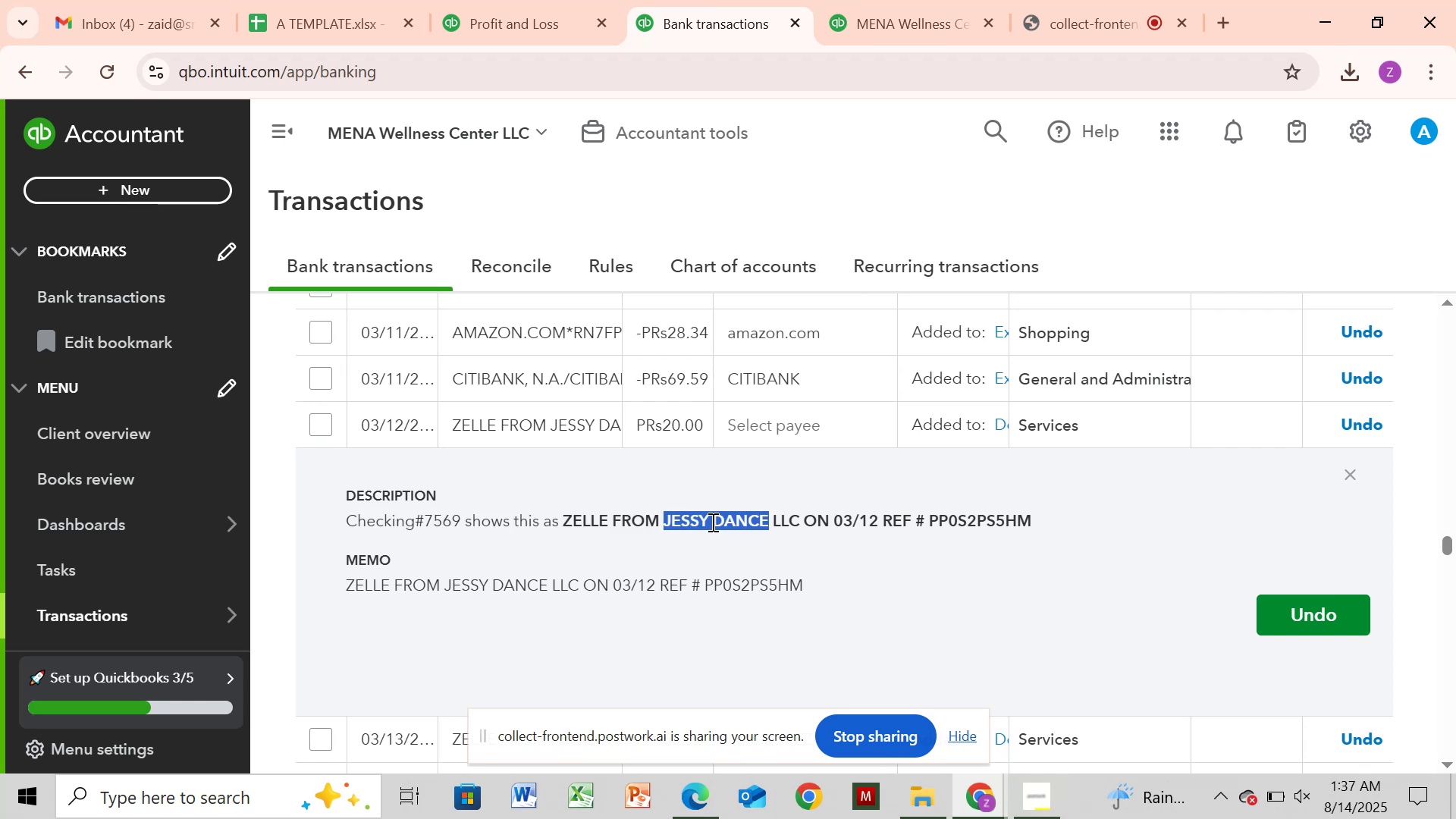 
key(Control+C)
 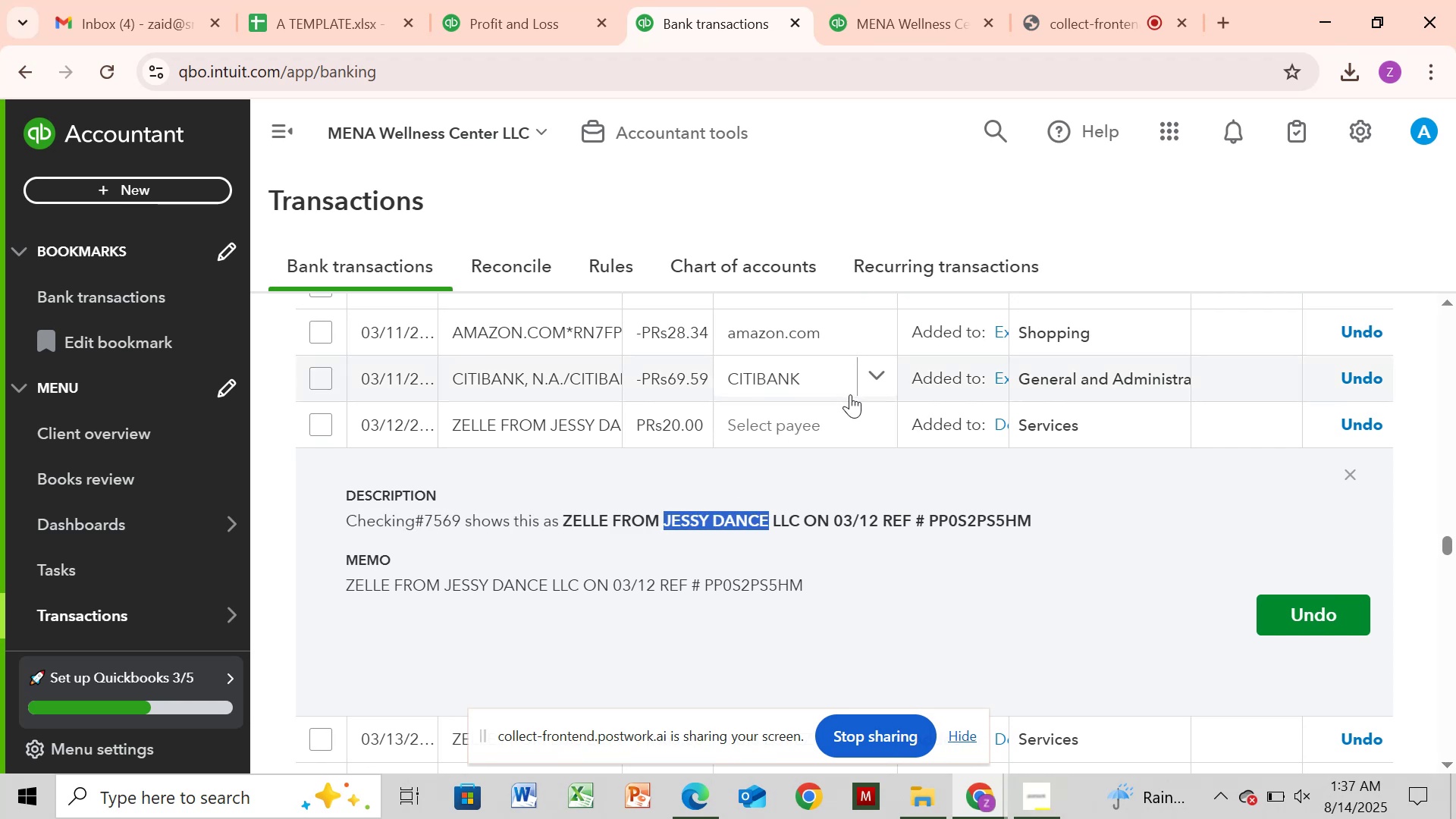 
left_click([868, 421])
 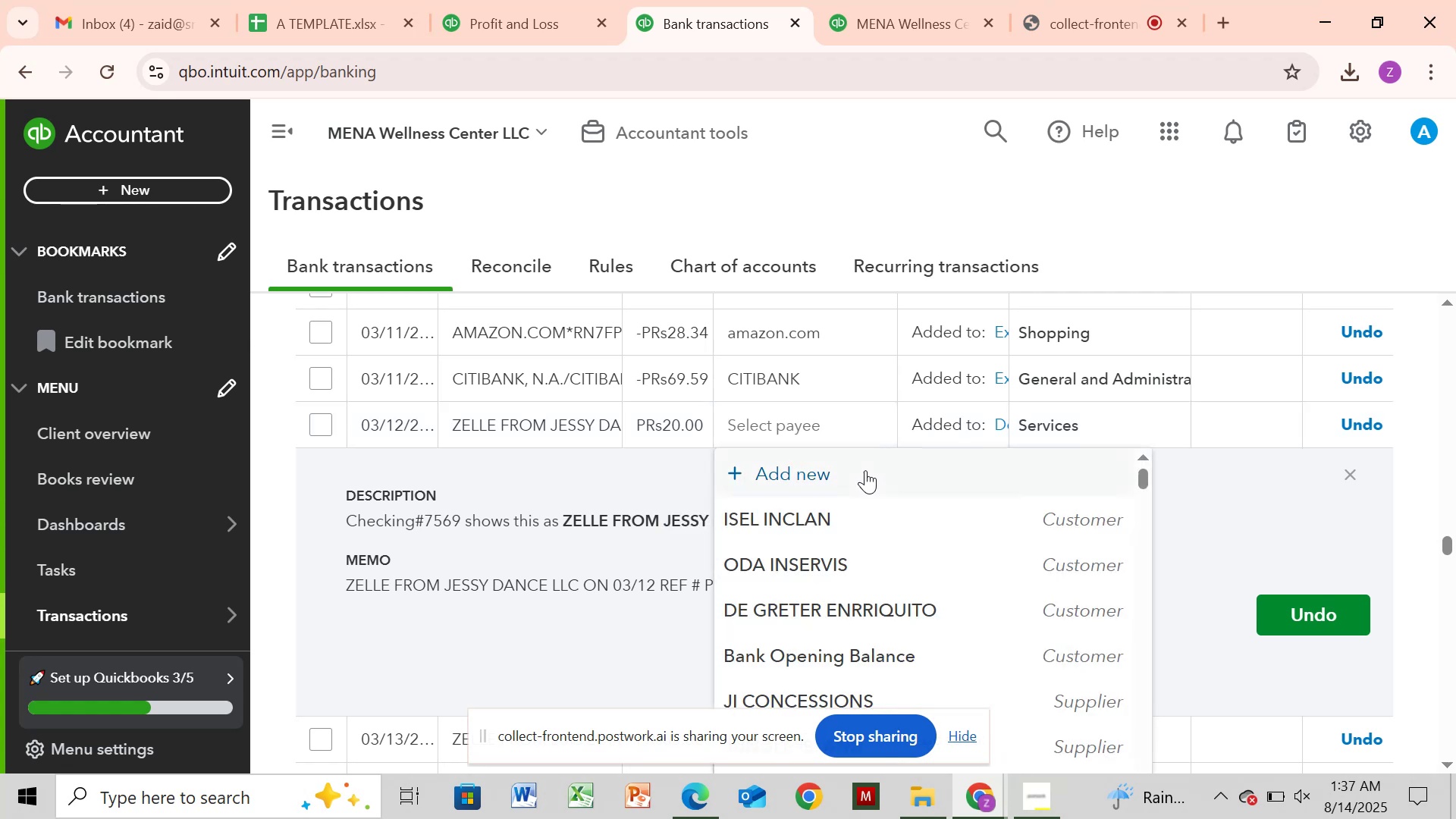 
left_click([864, 479])
 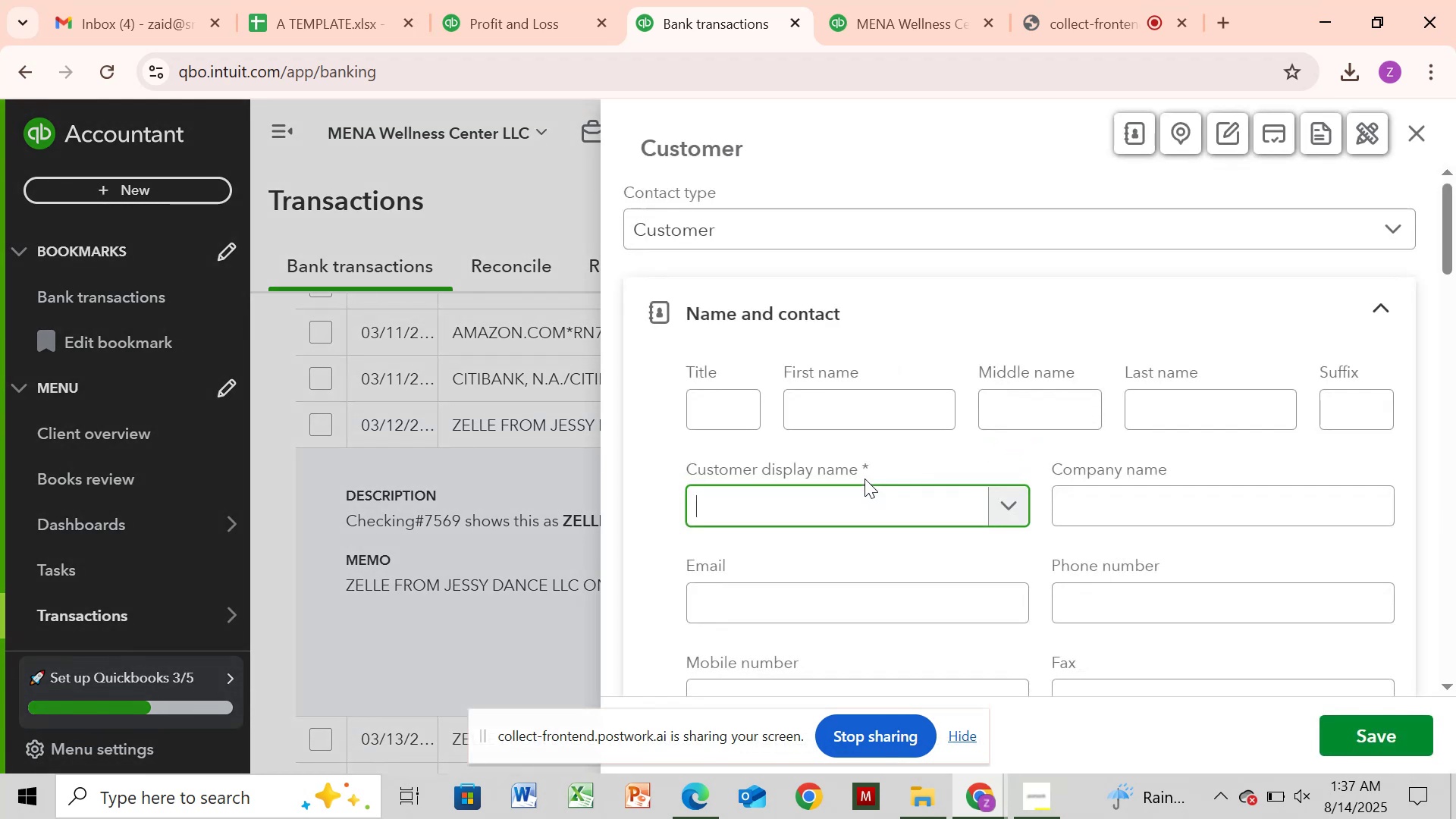 
key(Control+V)
 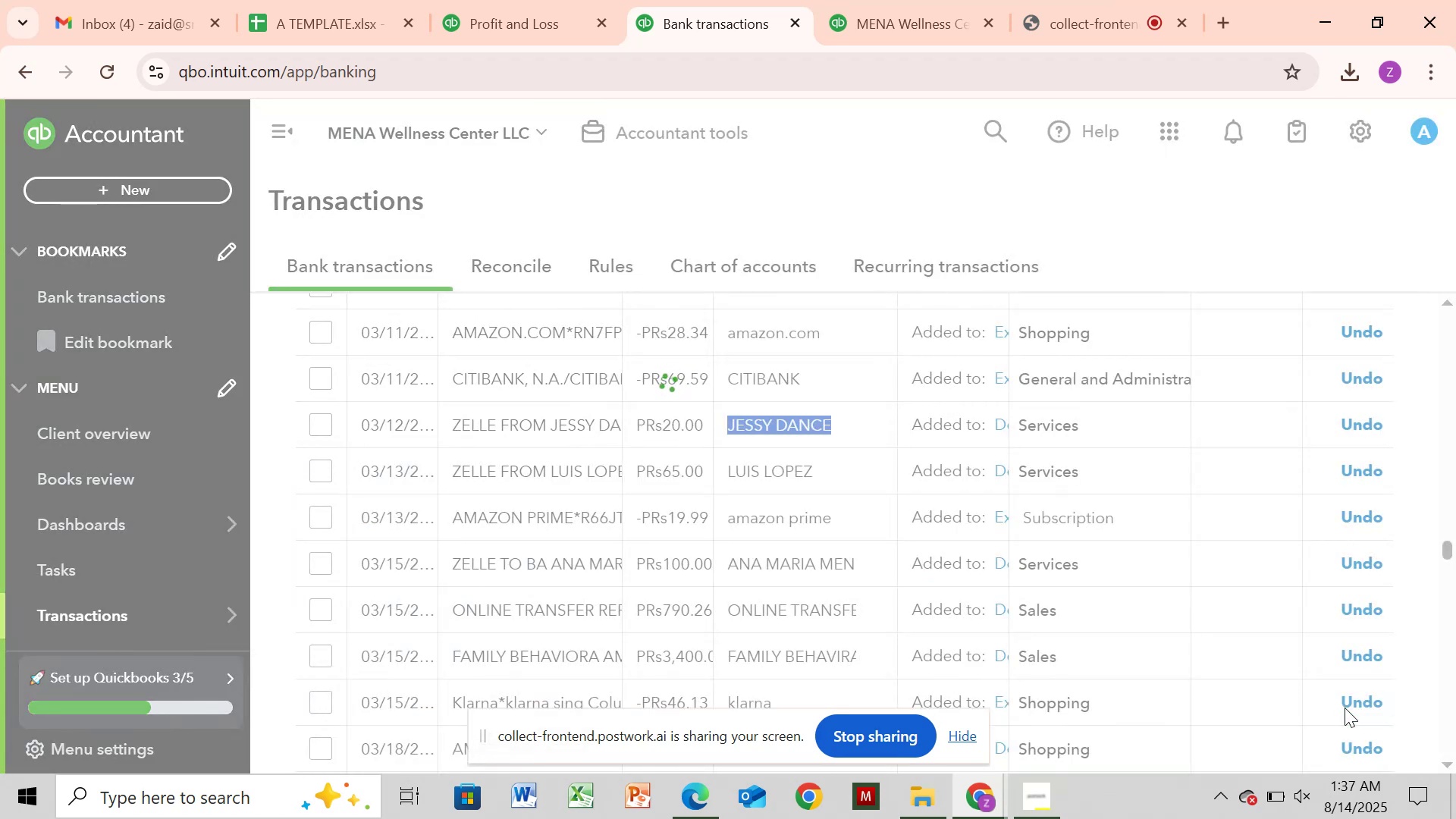 
wait(14.23)
 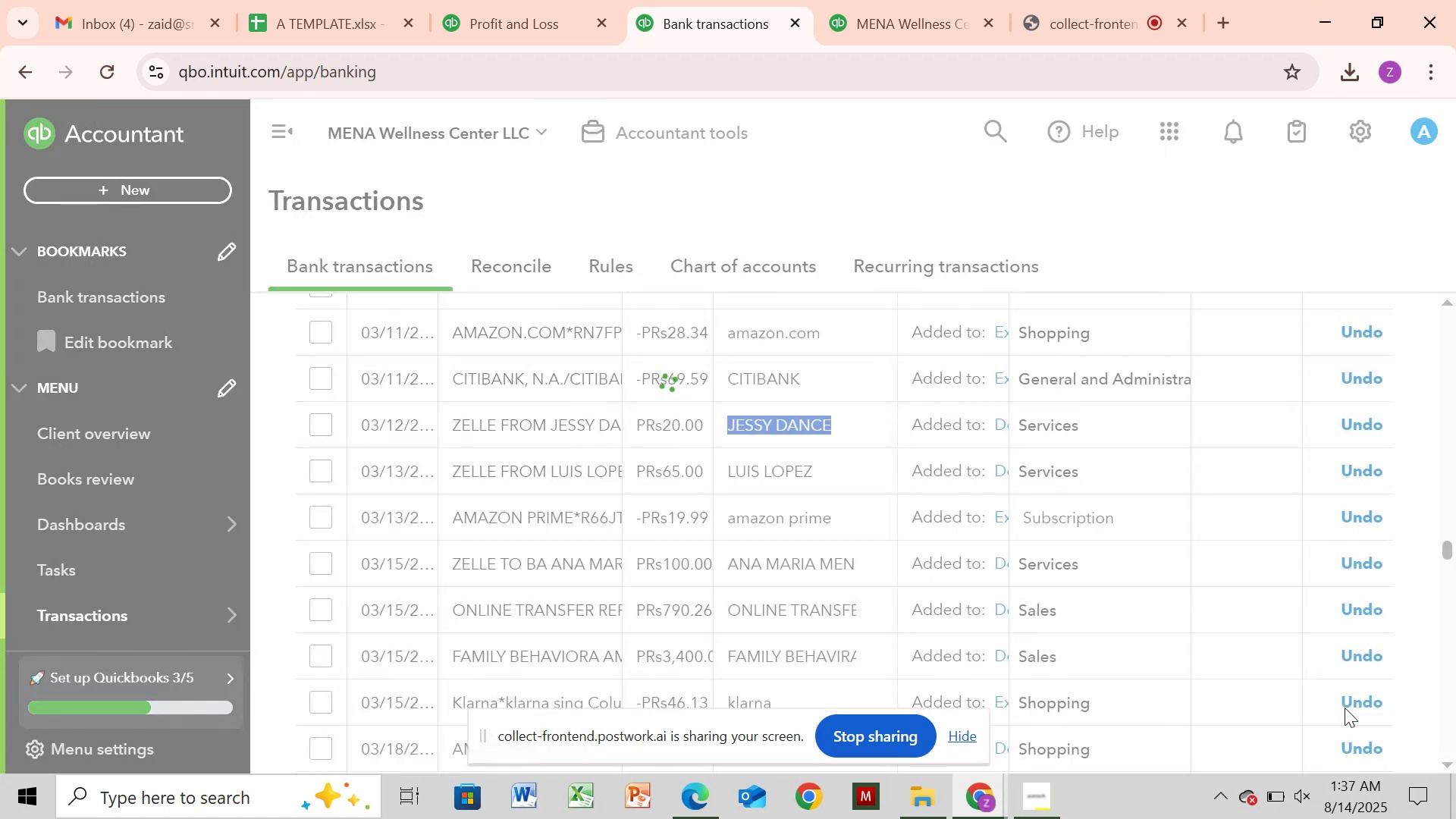 
left_click_drag(start_coordinate=[1443, 545], to_coordinate=[1445, 588])
 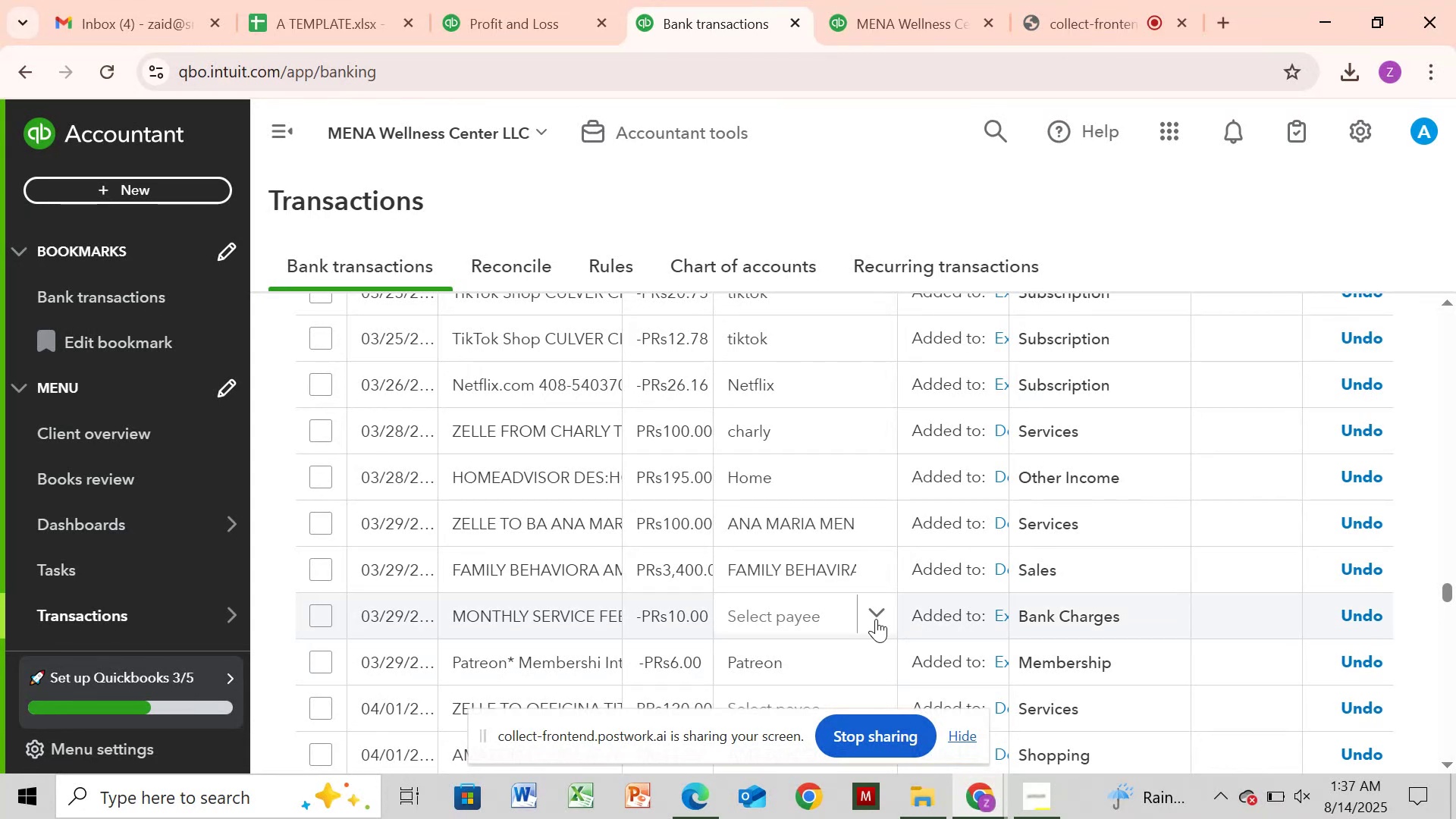 
left_click([881, 617])
 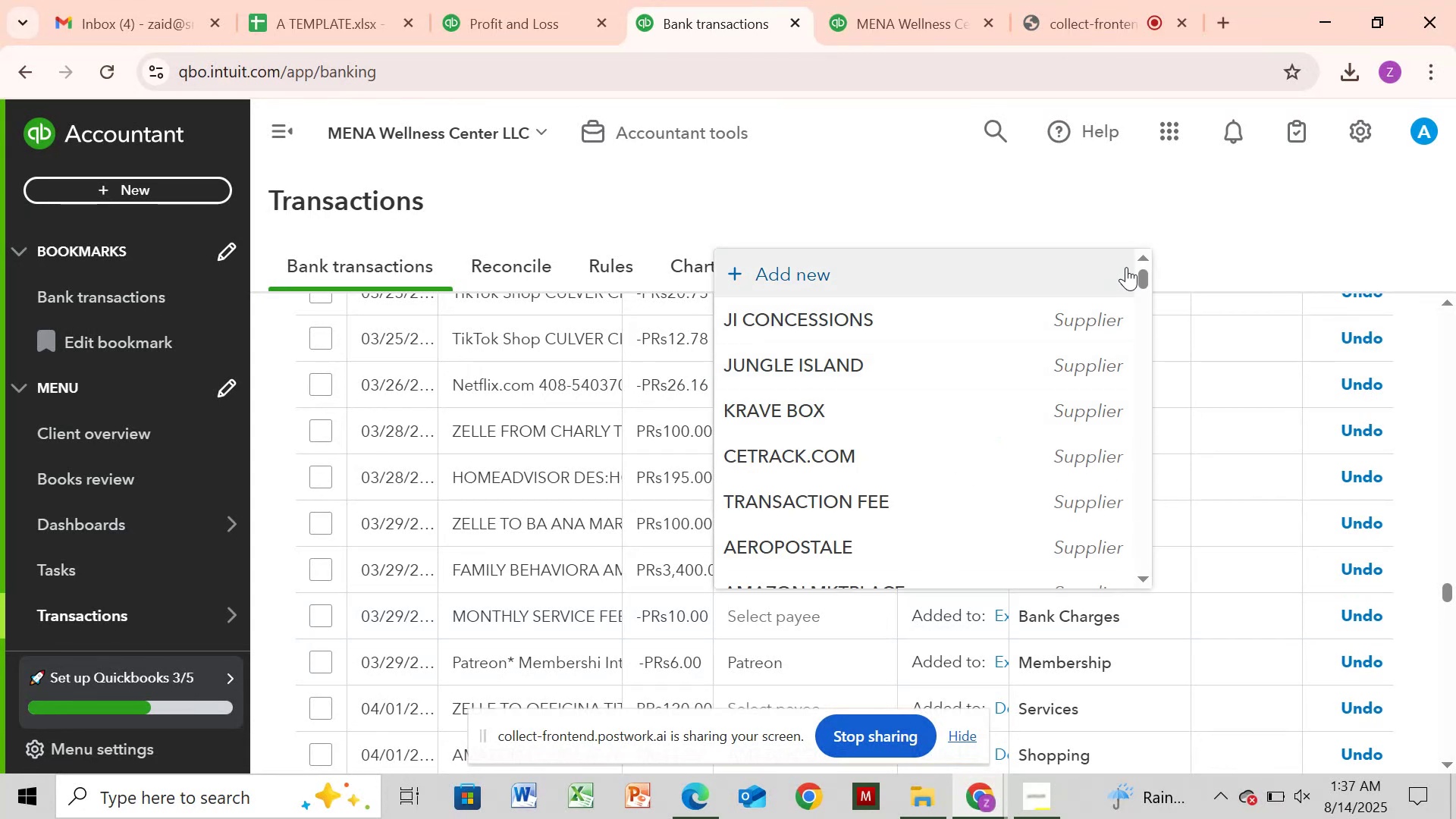 
left_click_drag(start_coordinate=[1138, 271], to_coordinate=[1150, 487])
 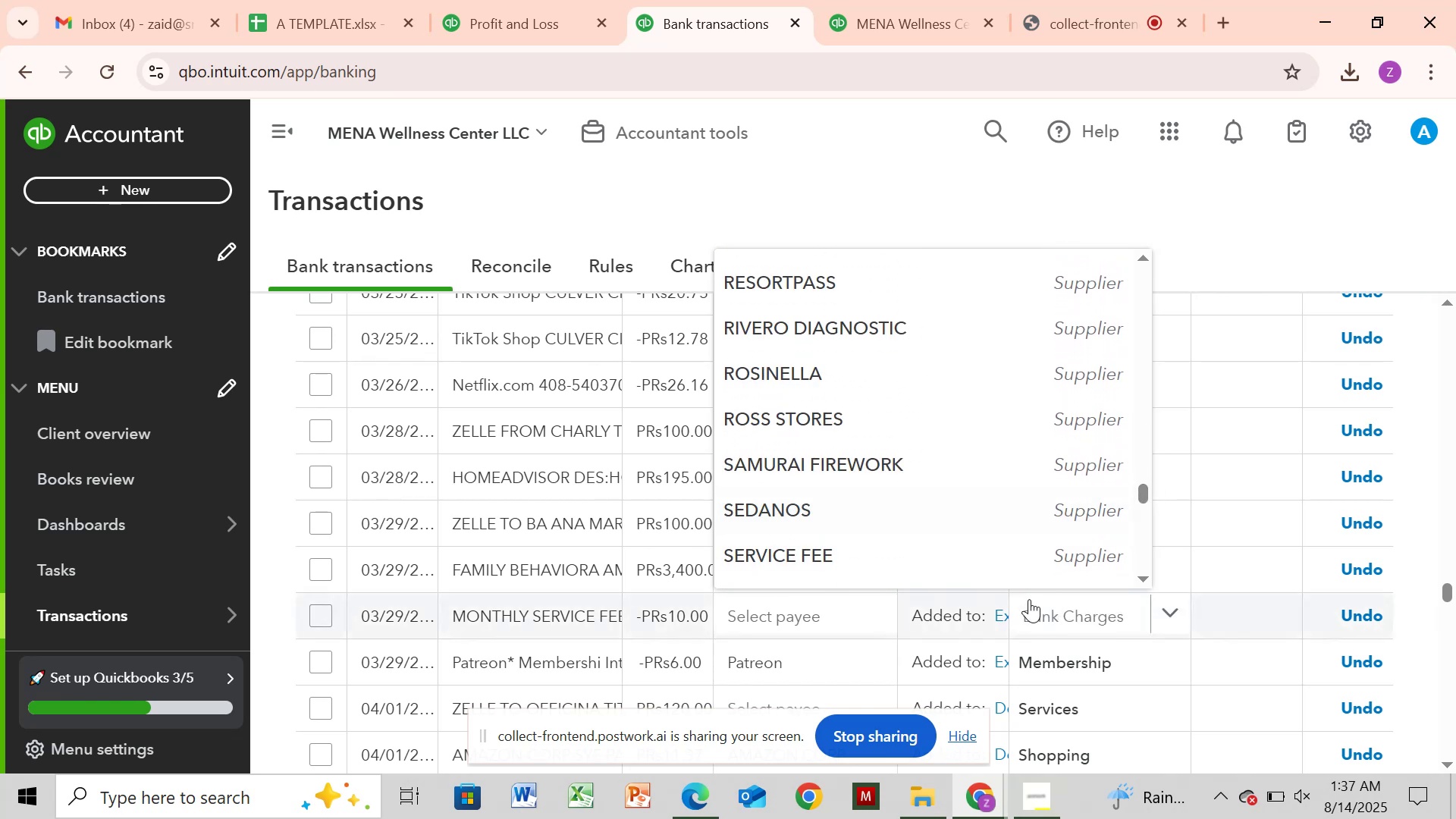 
mouse_move([1045, 566])
 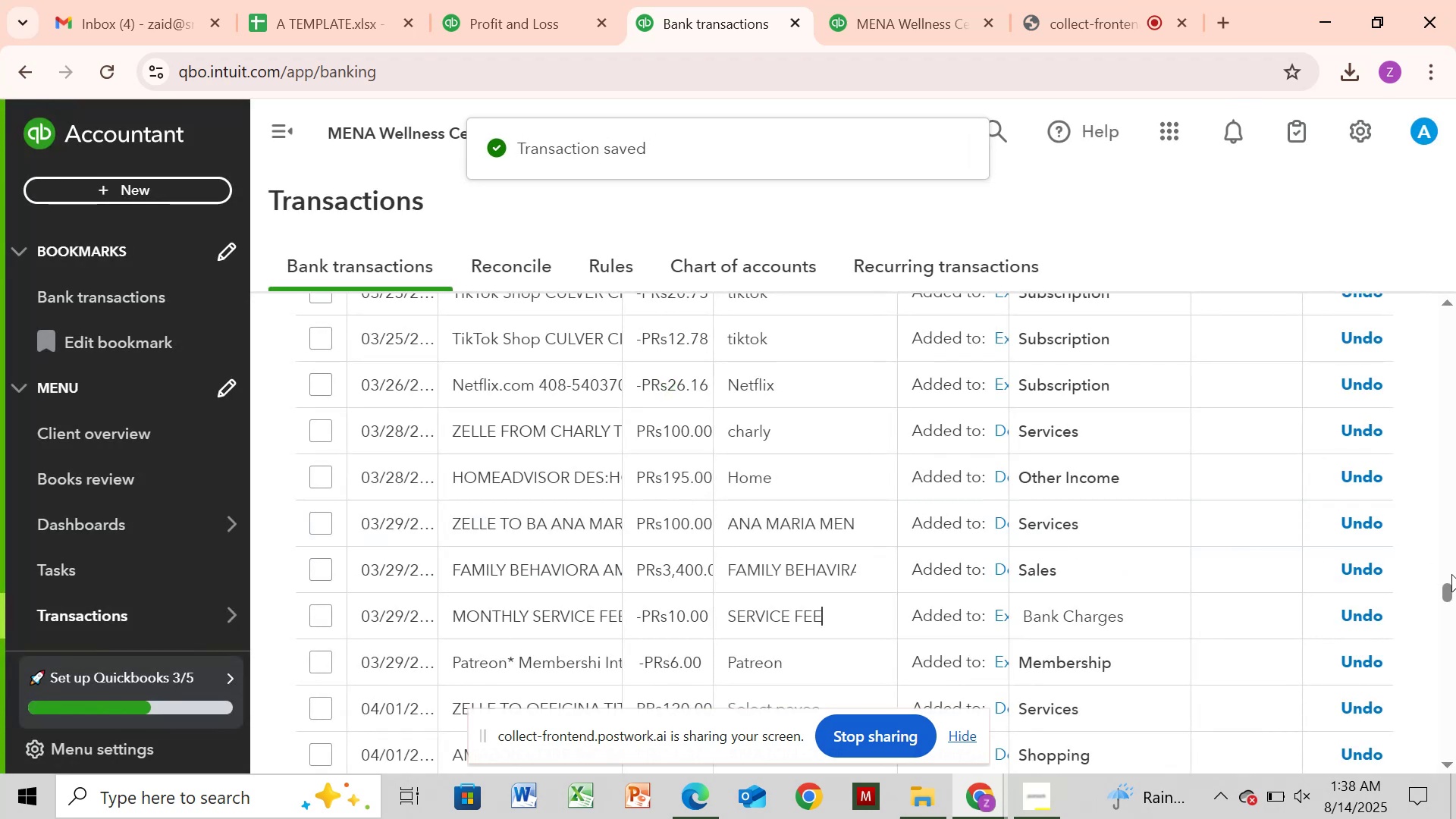 
left_click_drag(start_coordinate=[1454, 596], to_coordinate=[1455, 606])
 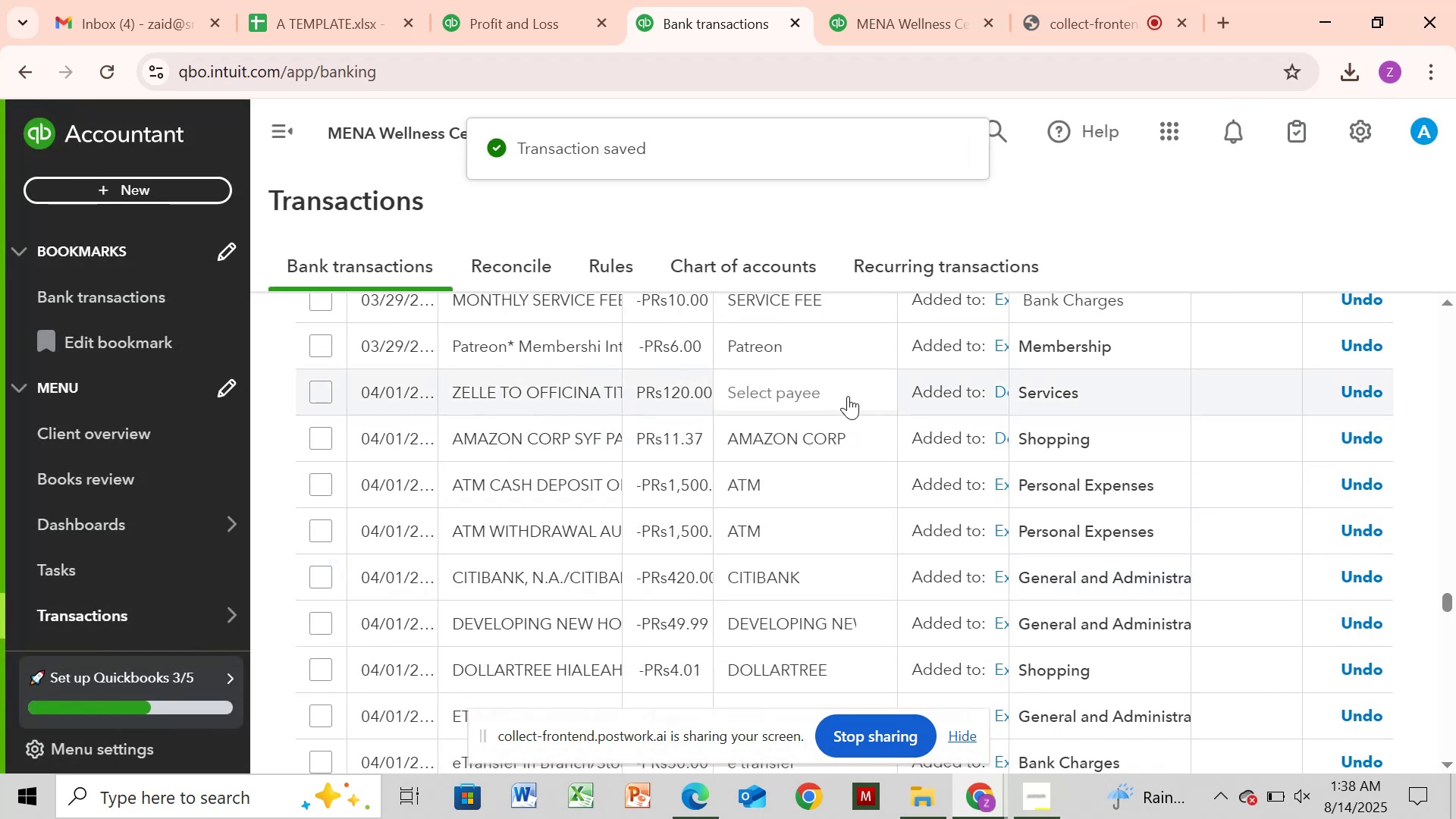 
left_click([856, 394])
 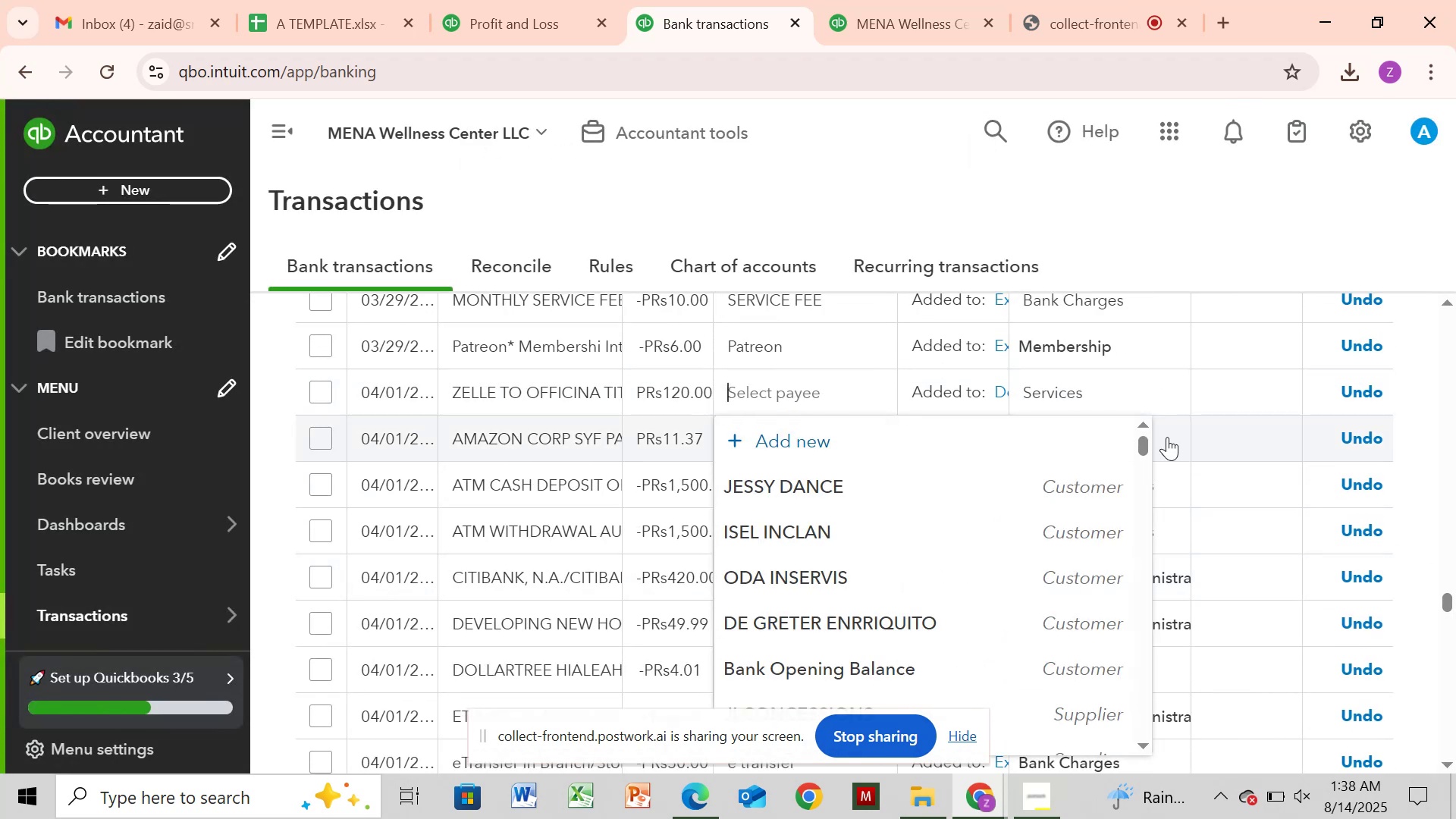 
left_click_drag(start_coordinate=[1145, 444], to_coordinate=[1134, 808])
 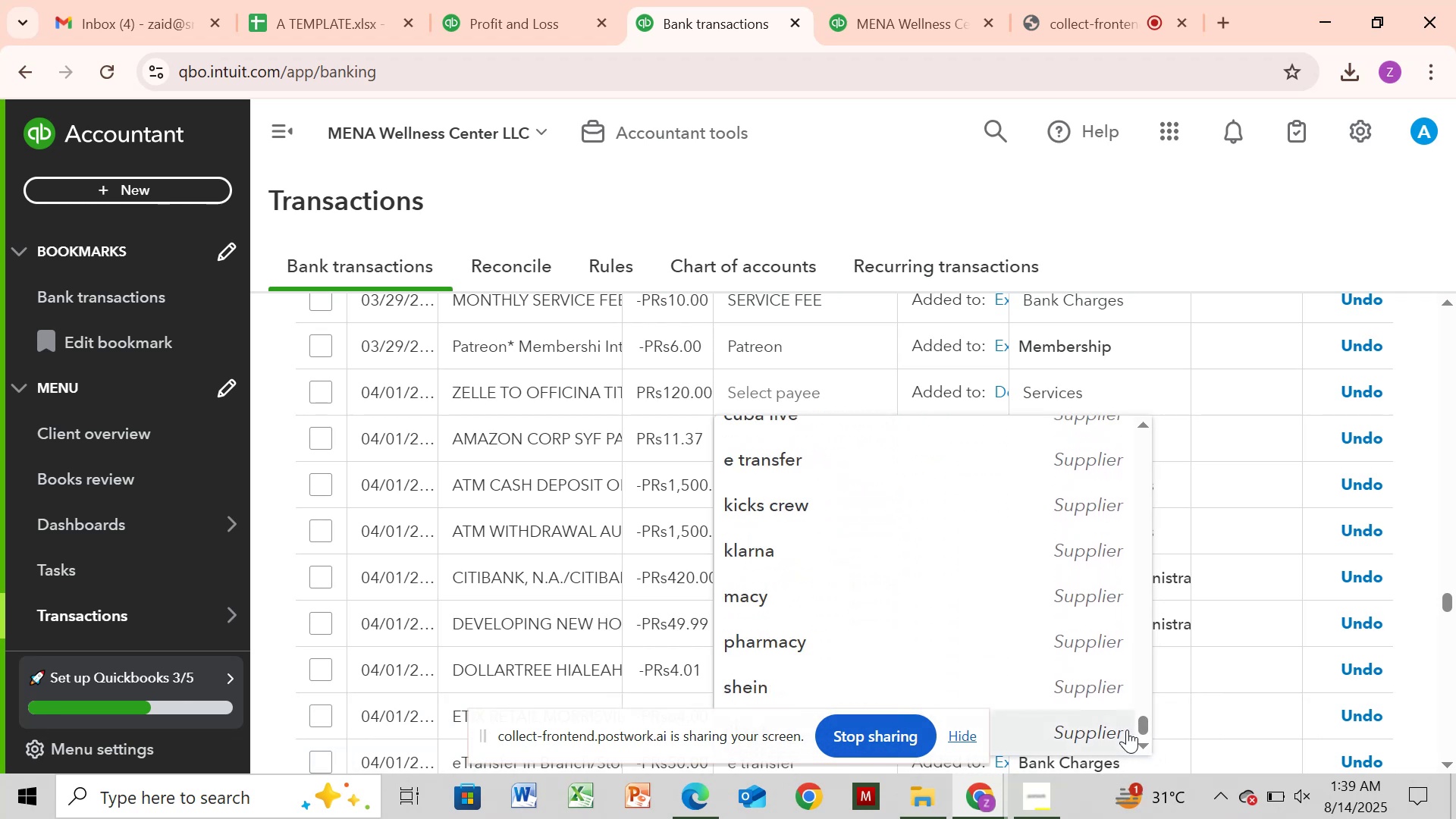 
left_click_drag(start_coordinate=[1142, 726], to_coordinate=[1206, 527])
 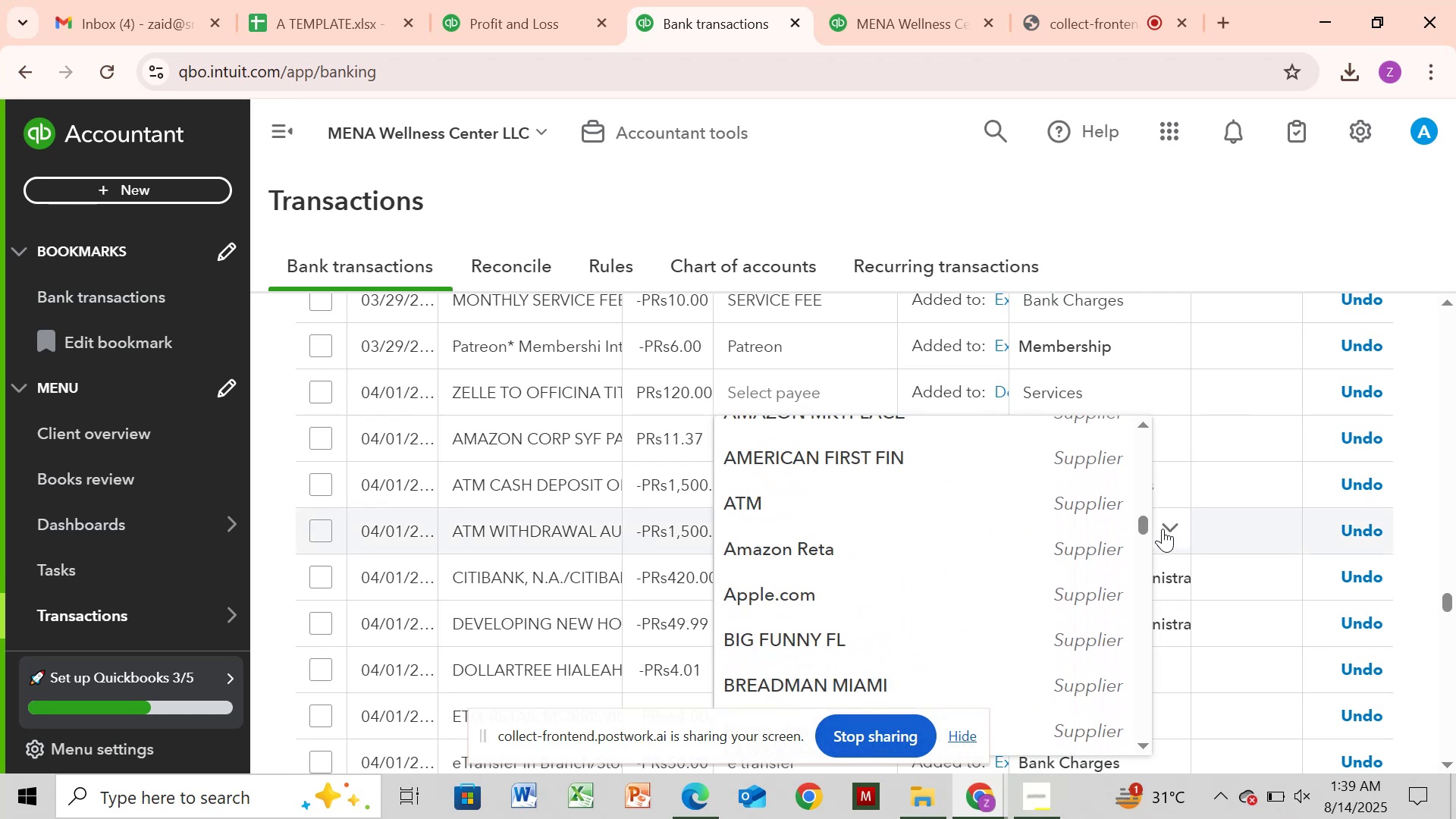 
left_click_drag(start_coordinate=[1147, 526], to_coordinate=[1159, 506])
 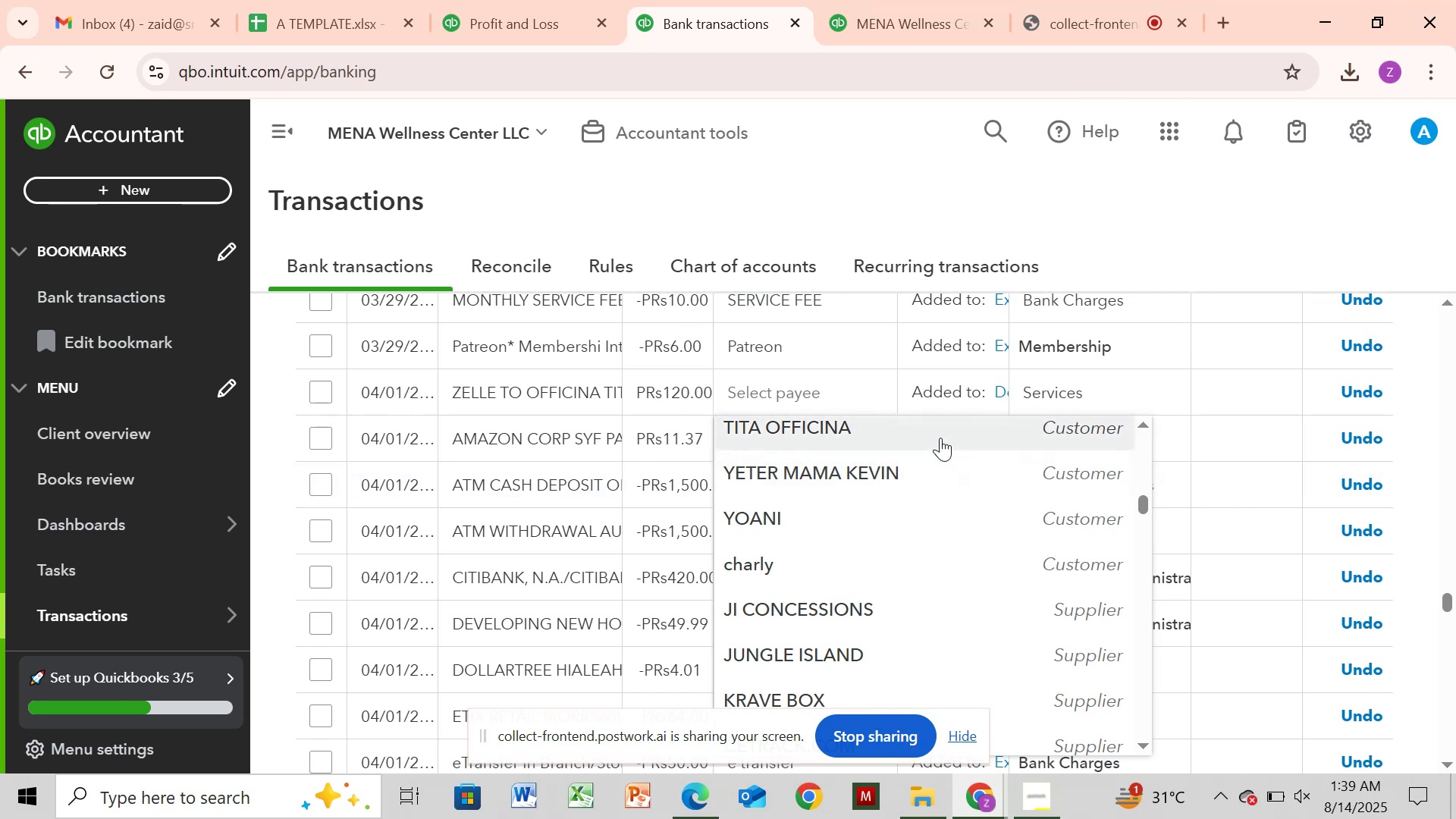 
left_click([940, 438])
 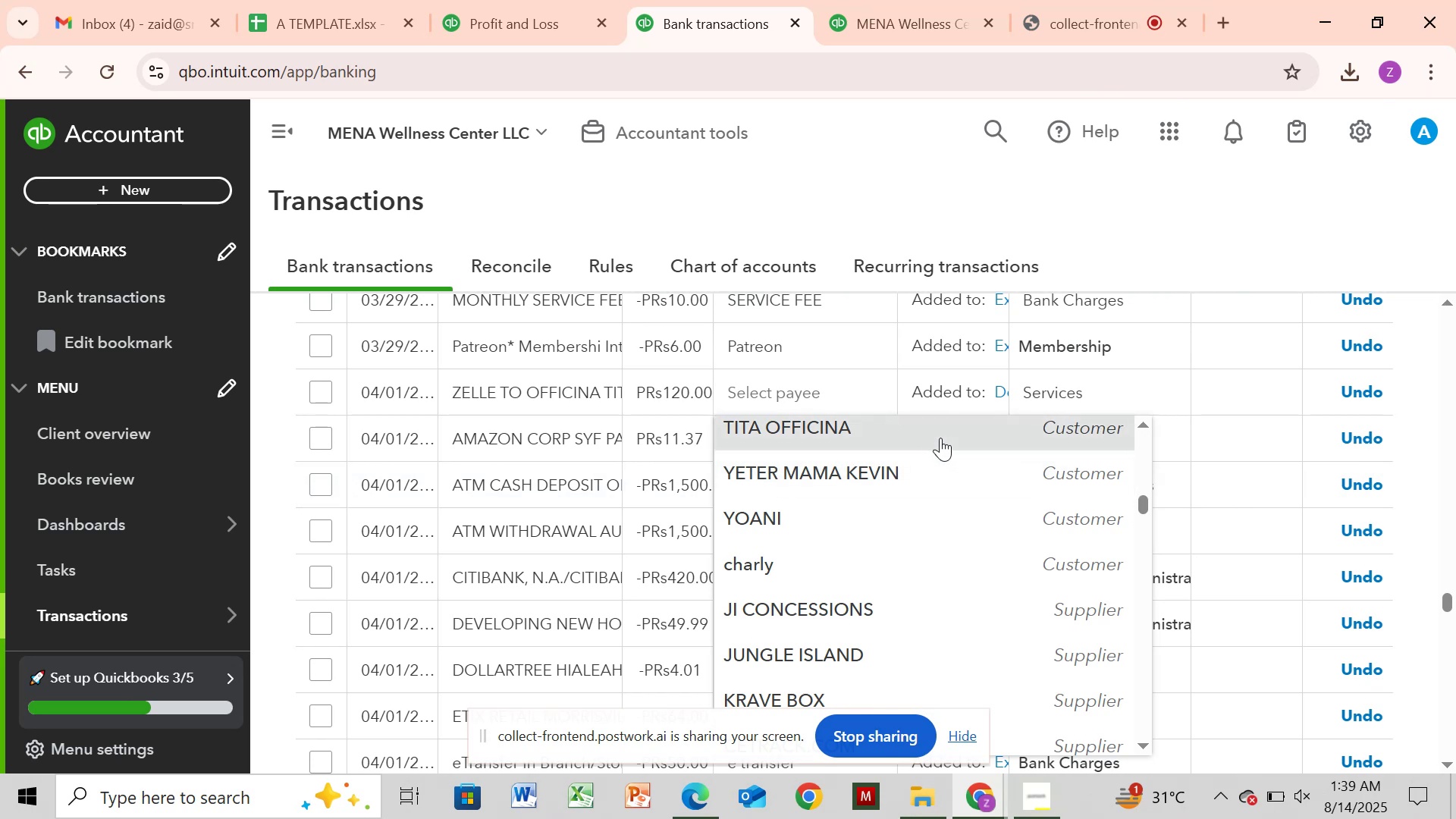 
left_click([940, 438])
 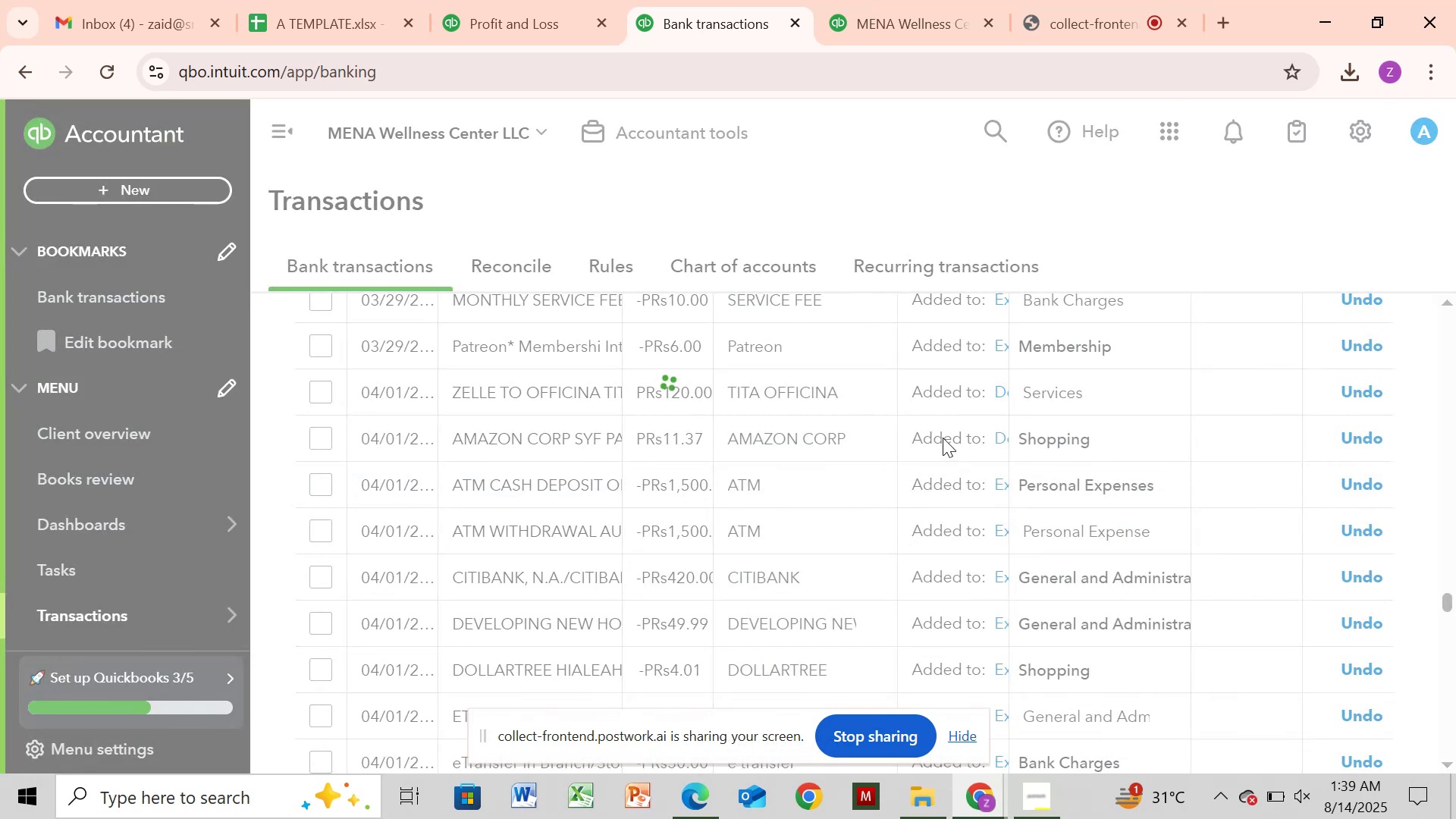 
wait(9.0)
 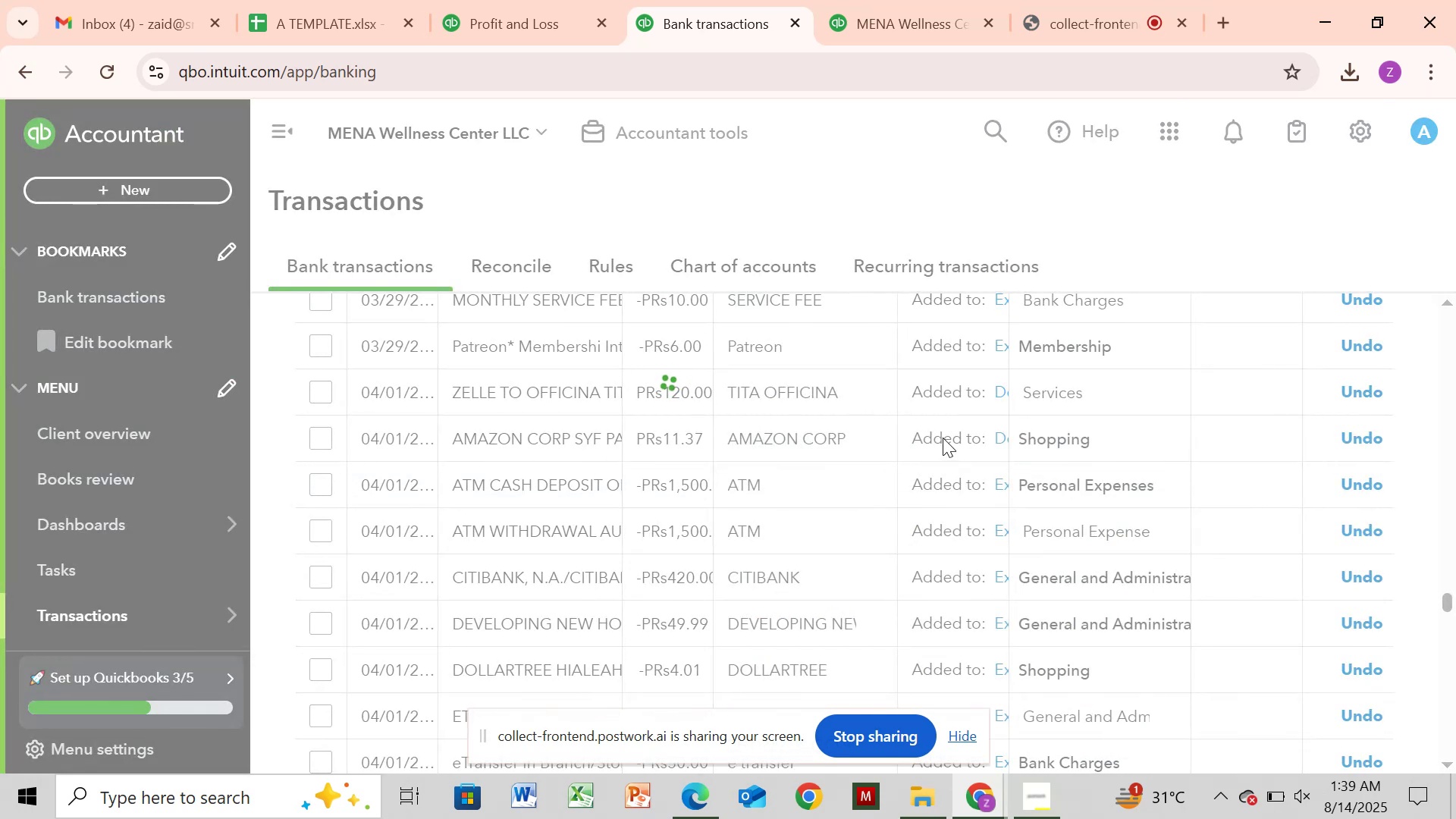 
left_click_drag(start_coordinate=[1445, 601], to_coordinate=[1445, 609])
 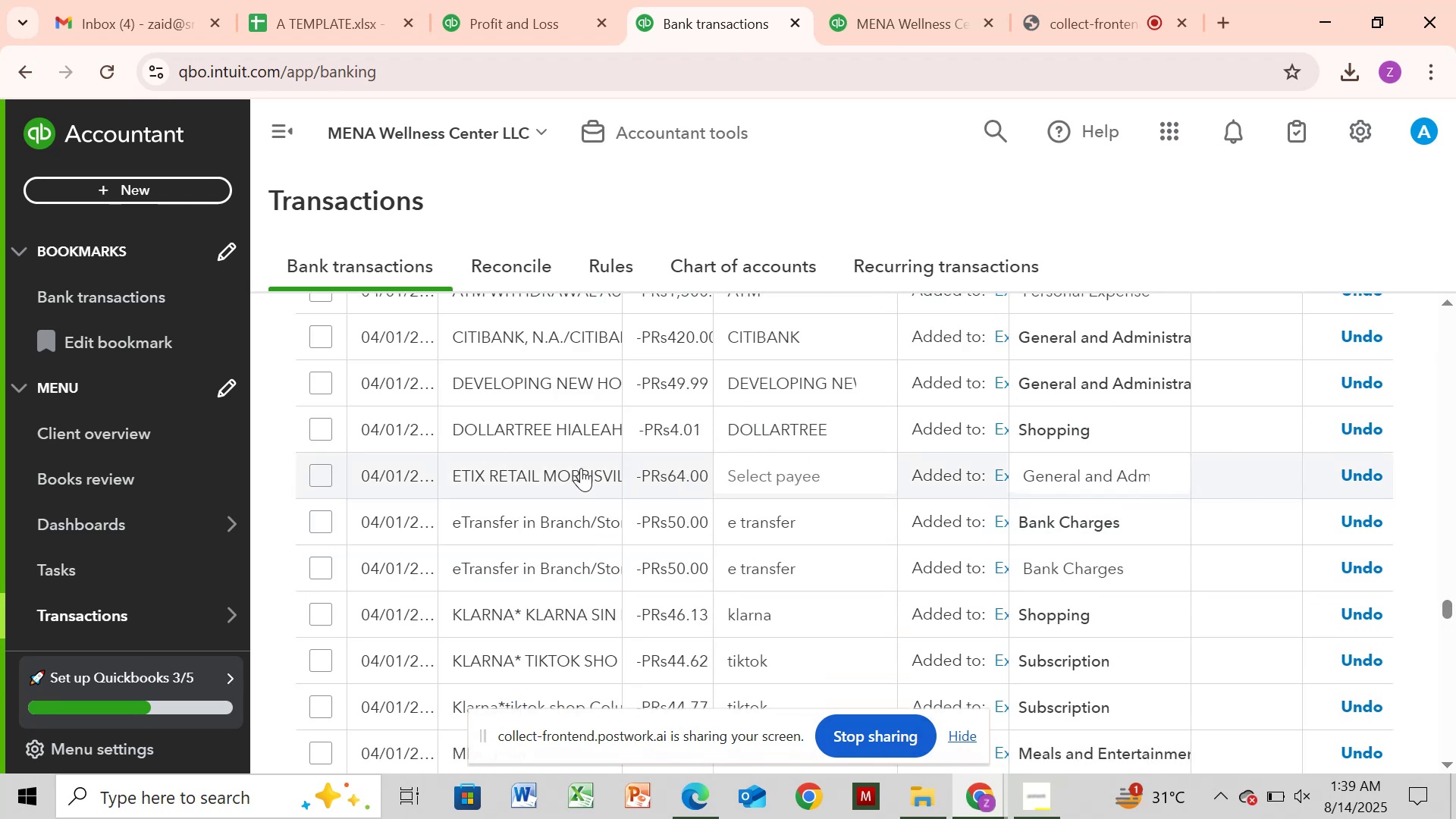 
left_click([579, 468])
 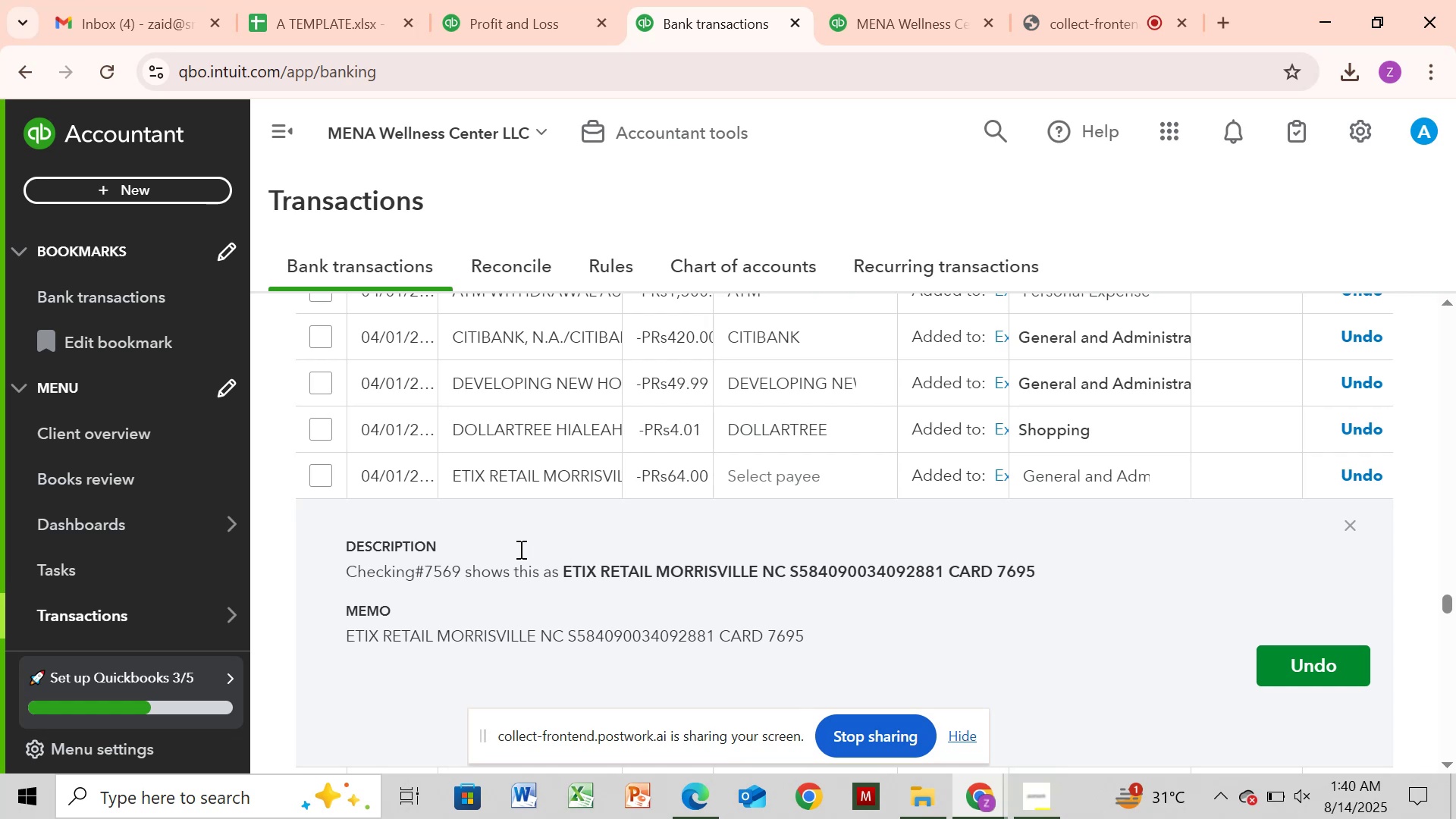 
wait(5.07)
 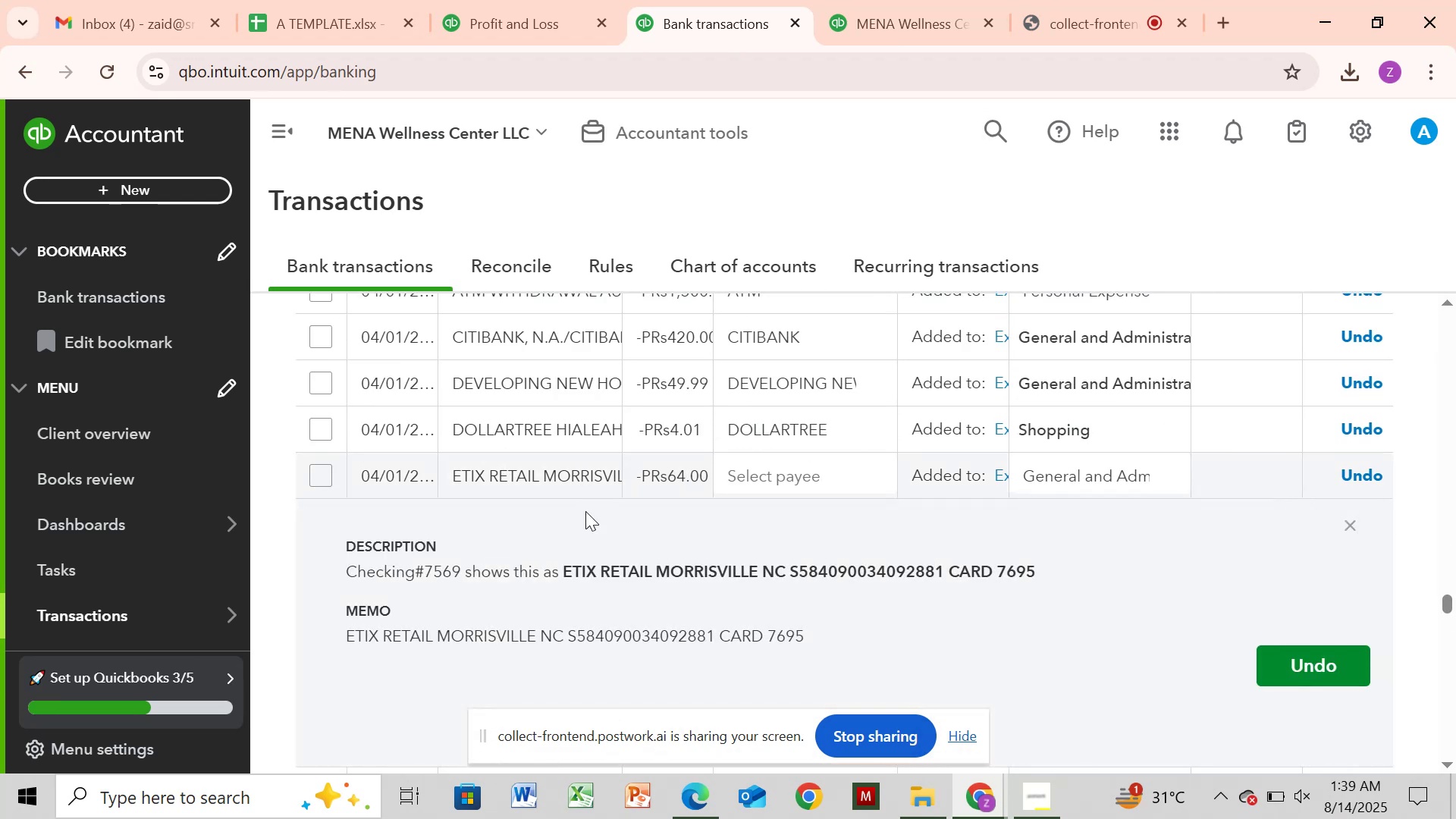 
left_click_drag(start_coordinate=[561, 573], to_coordinate=[673, 554])
 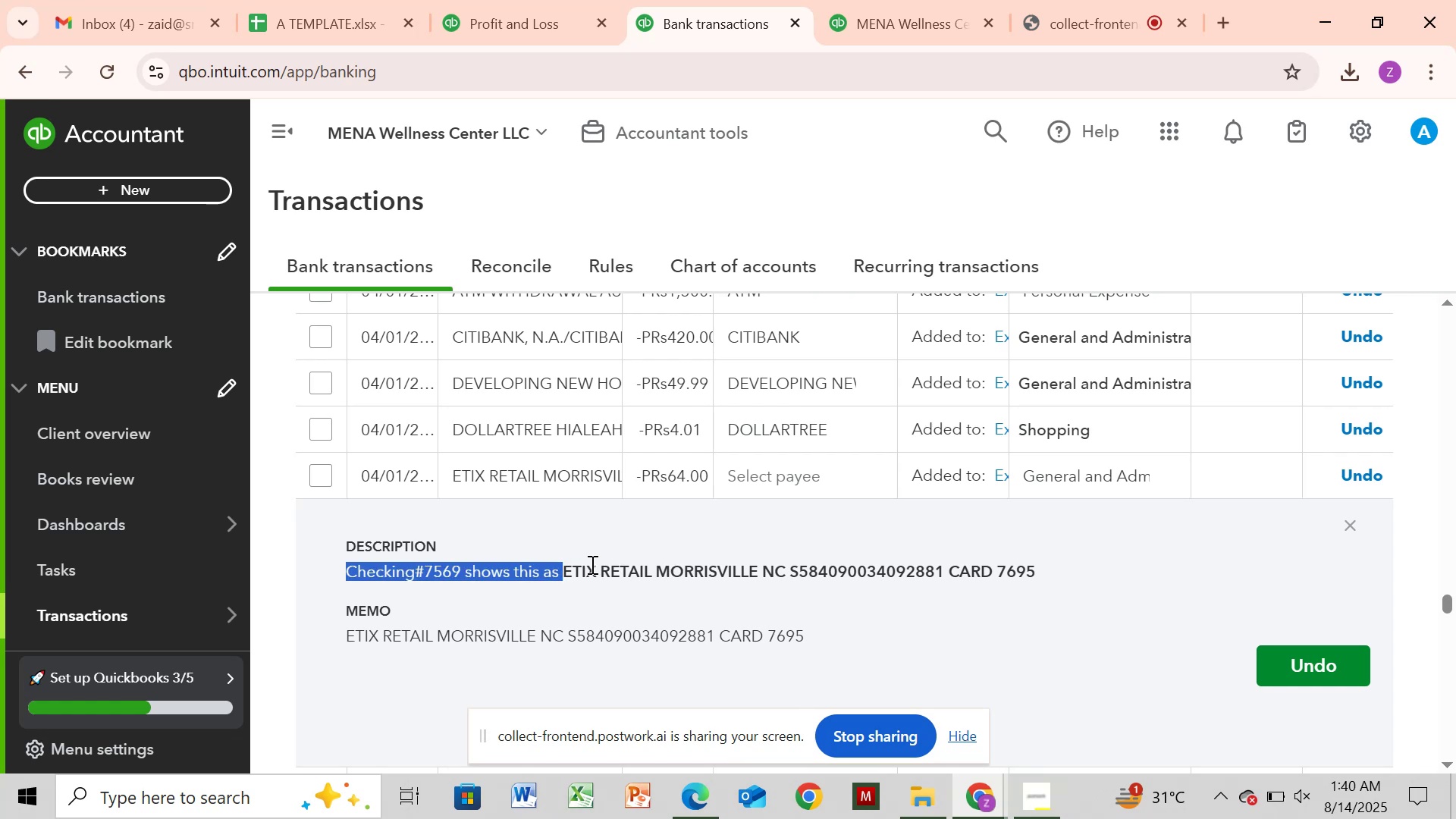 
left_click([591, 564])
 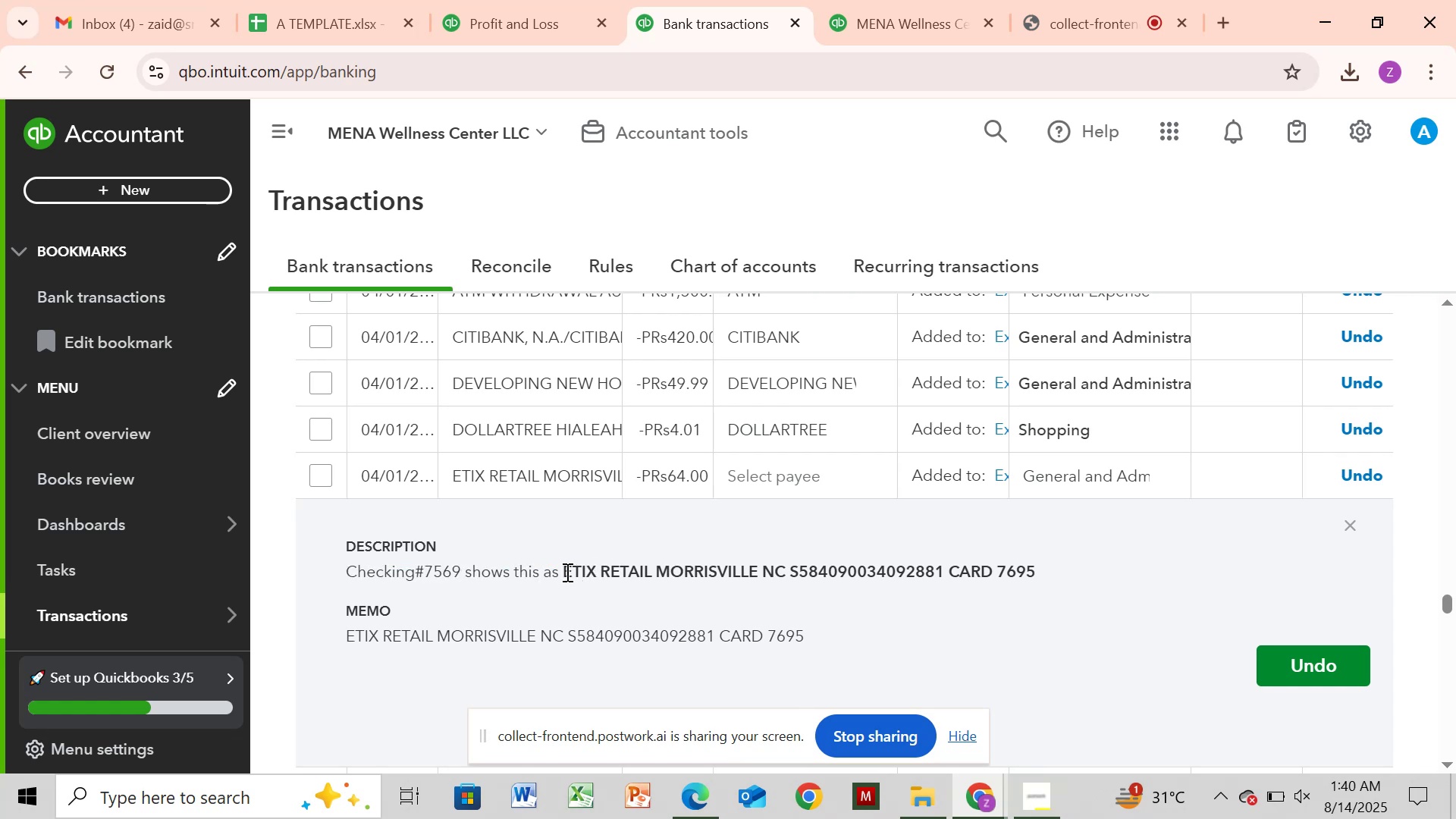 
left_click_drag(start_coordinate=[558, 573], to_coordinate=[651, 560])
 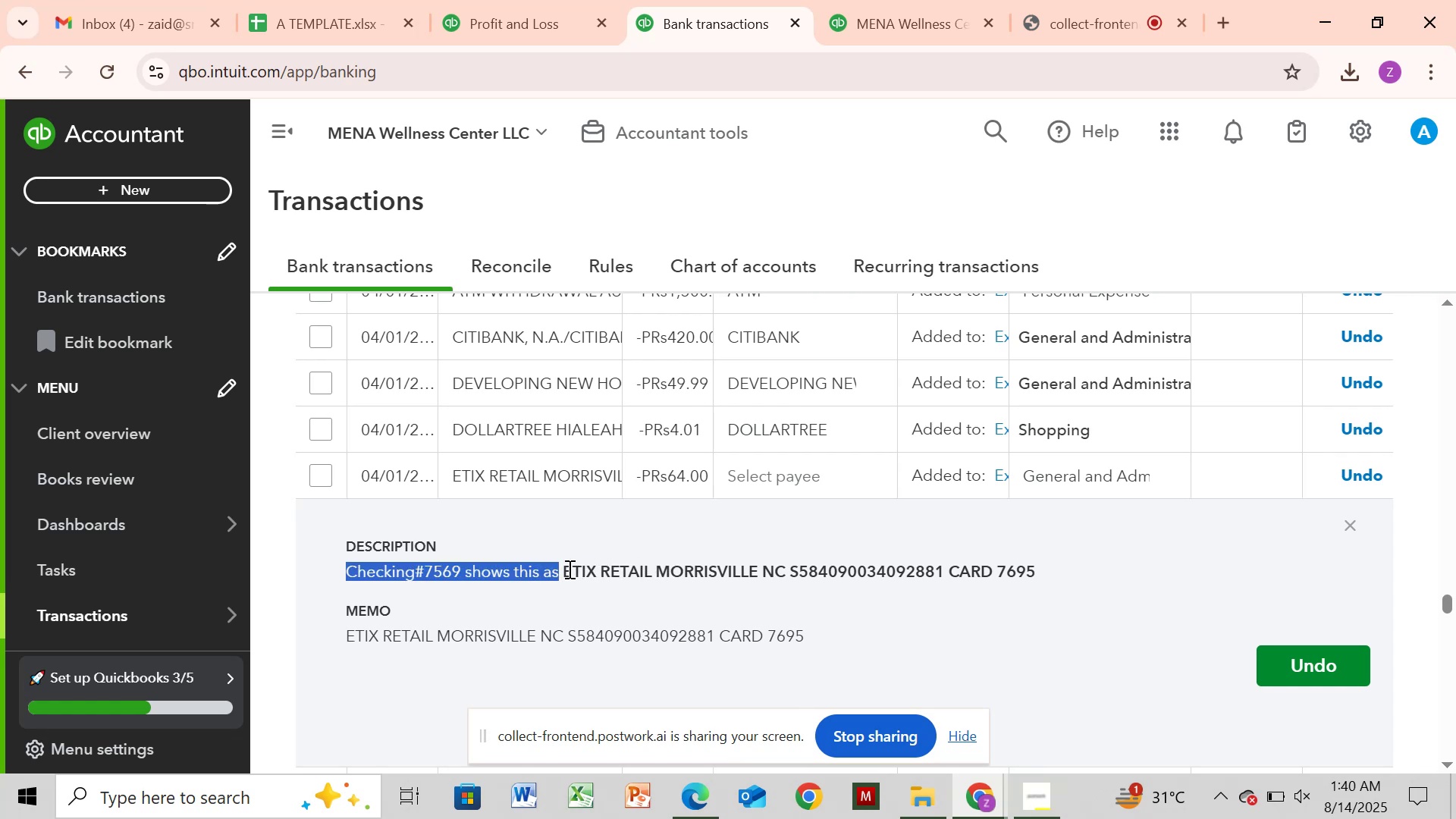 
left_click_drag(start_coordinate=[561, 569], to_coordinate=[656, 572])
 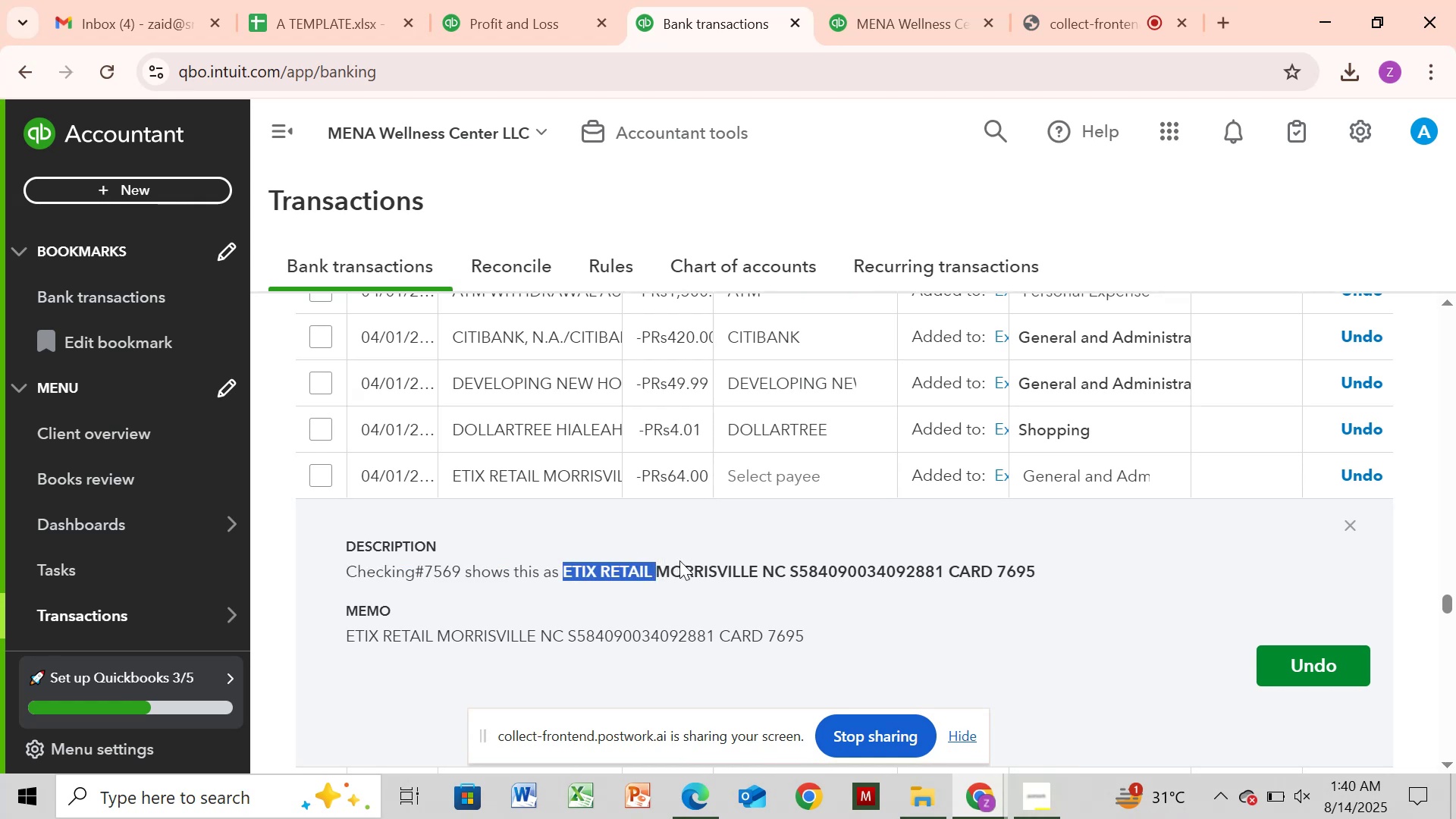 
key(Control+C)
 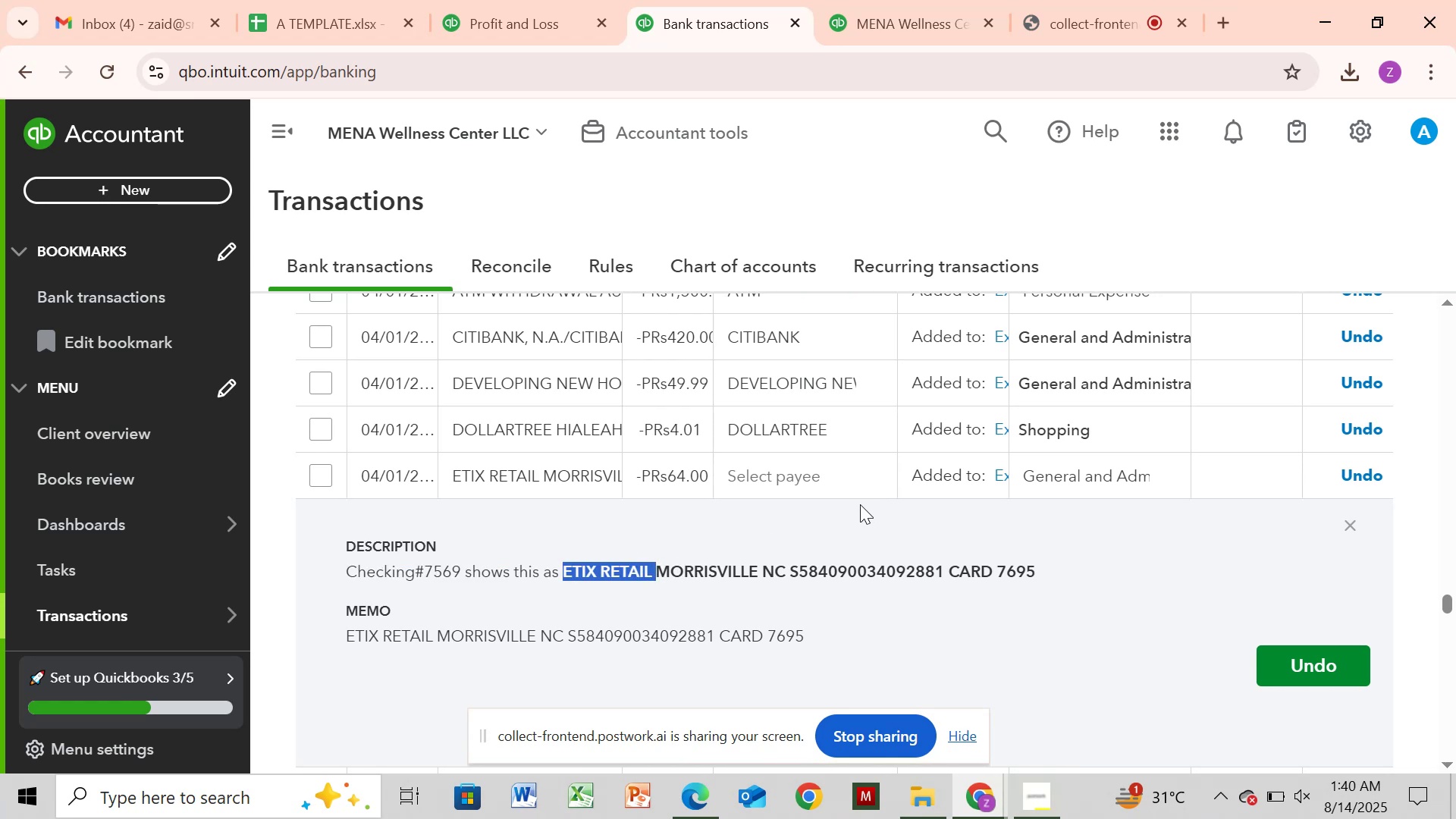 
wait(5.56)
 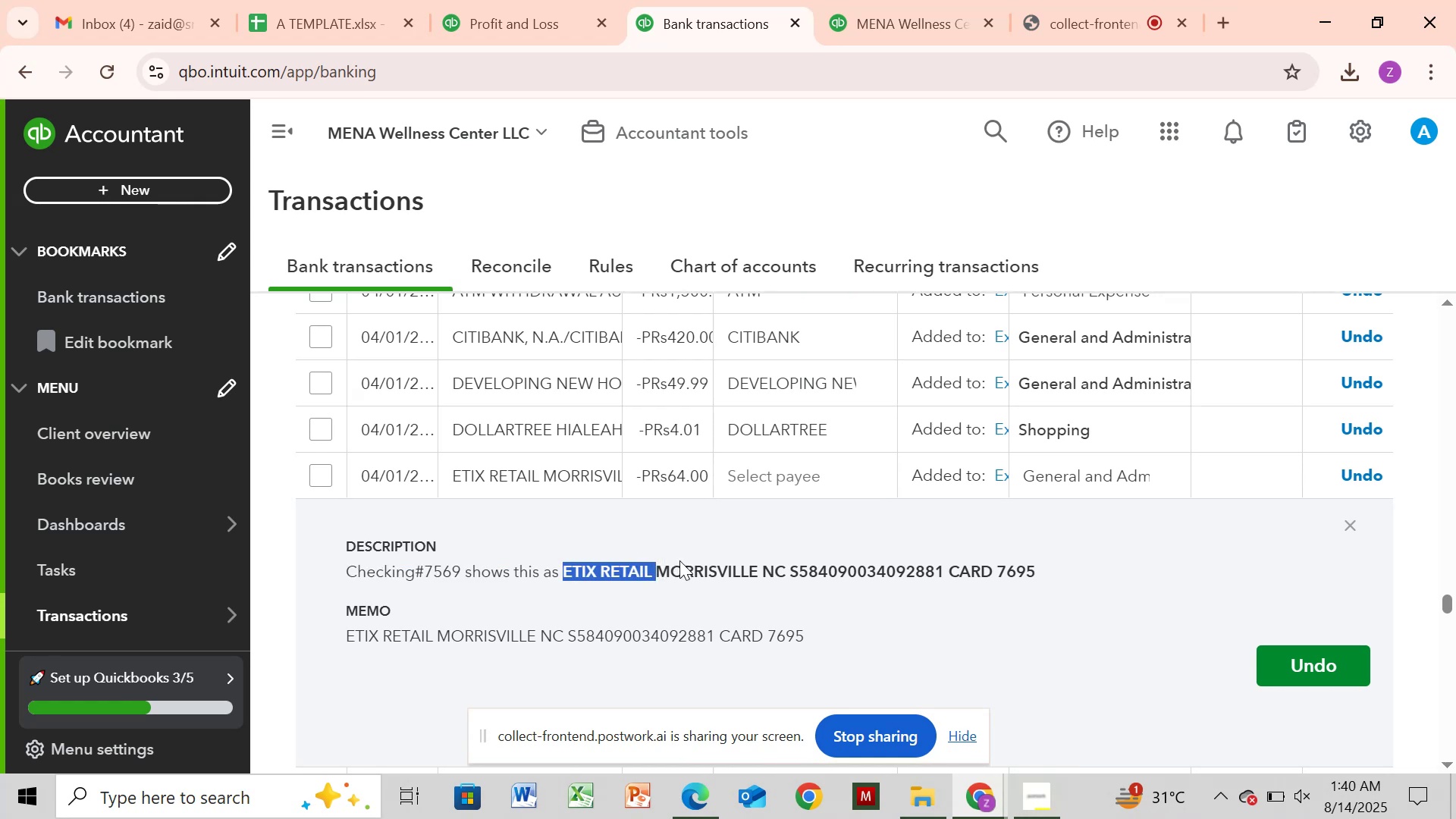 
left_click([886, 469])
 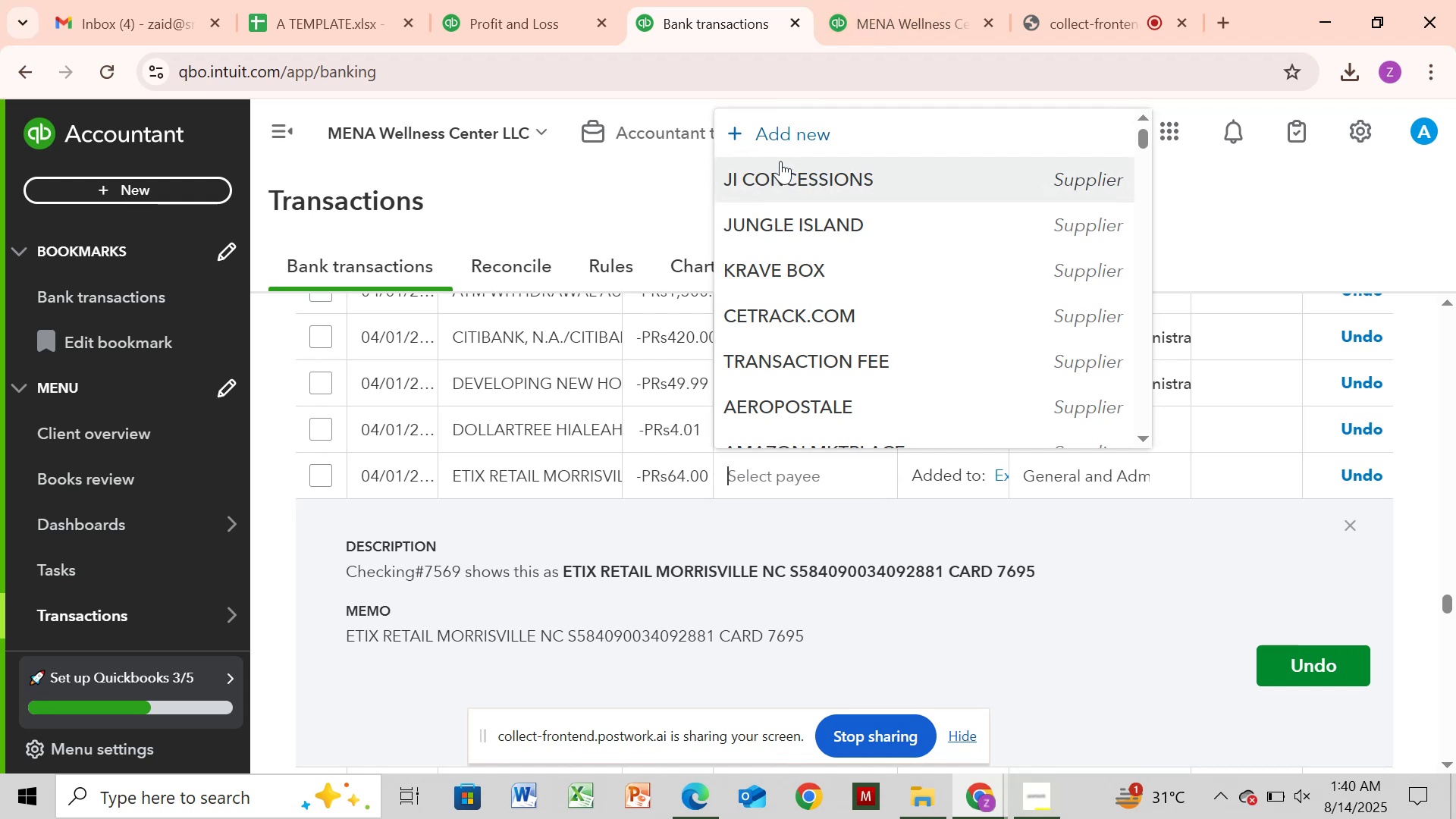 
left_click([789, 143])
 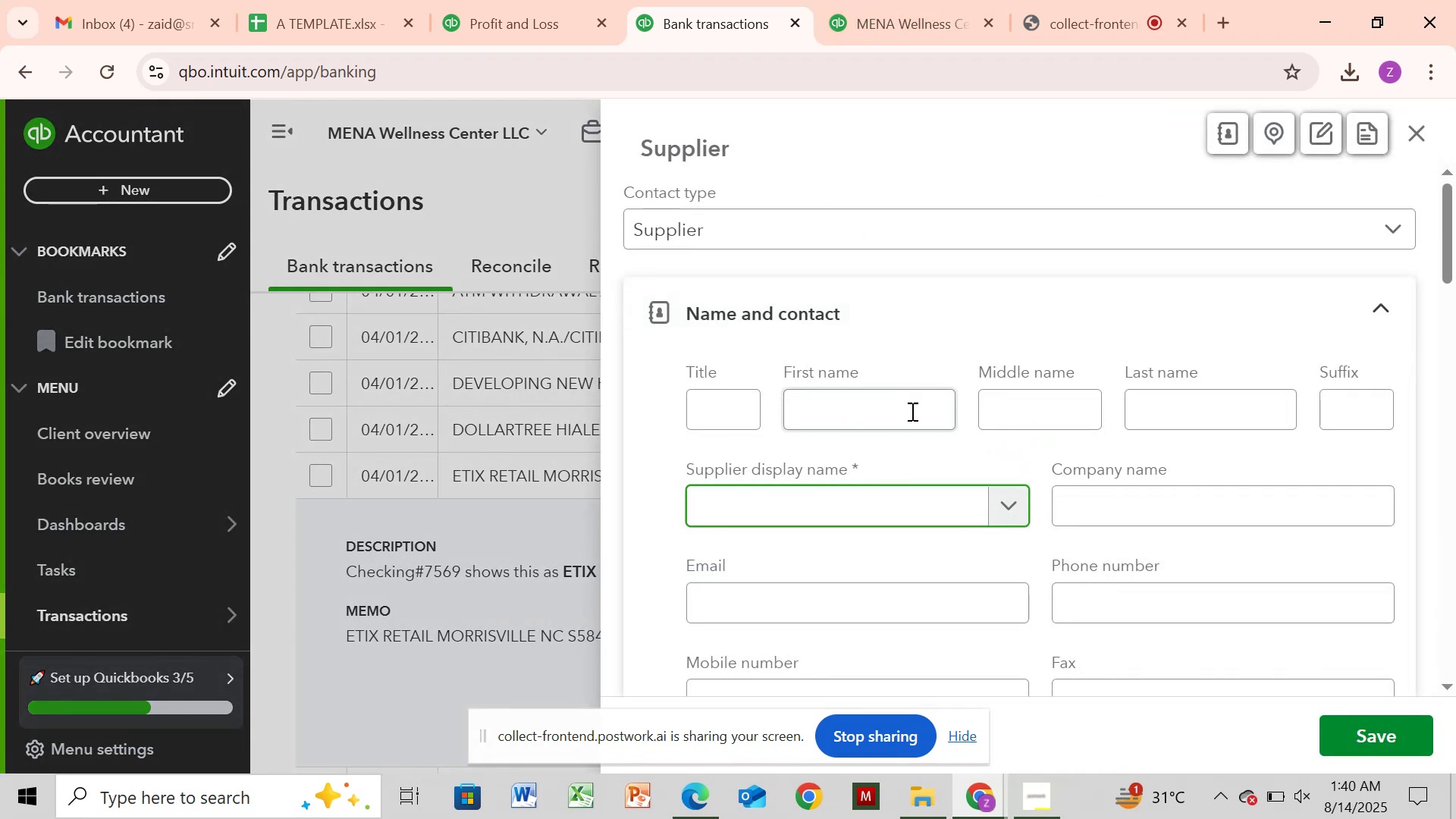 
key(Control+V)
 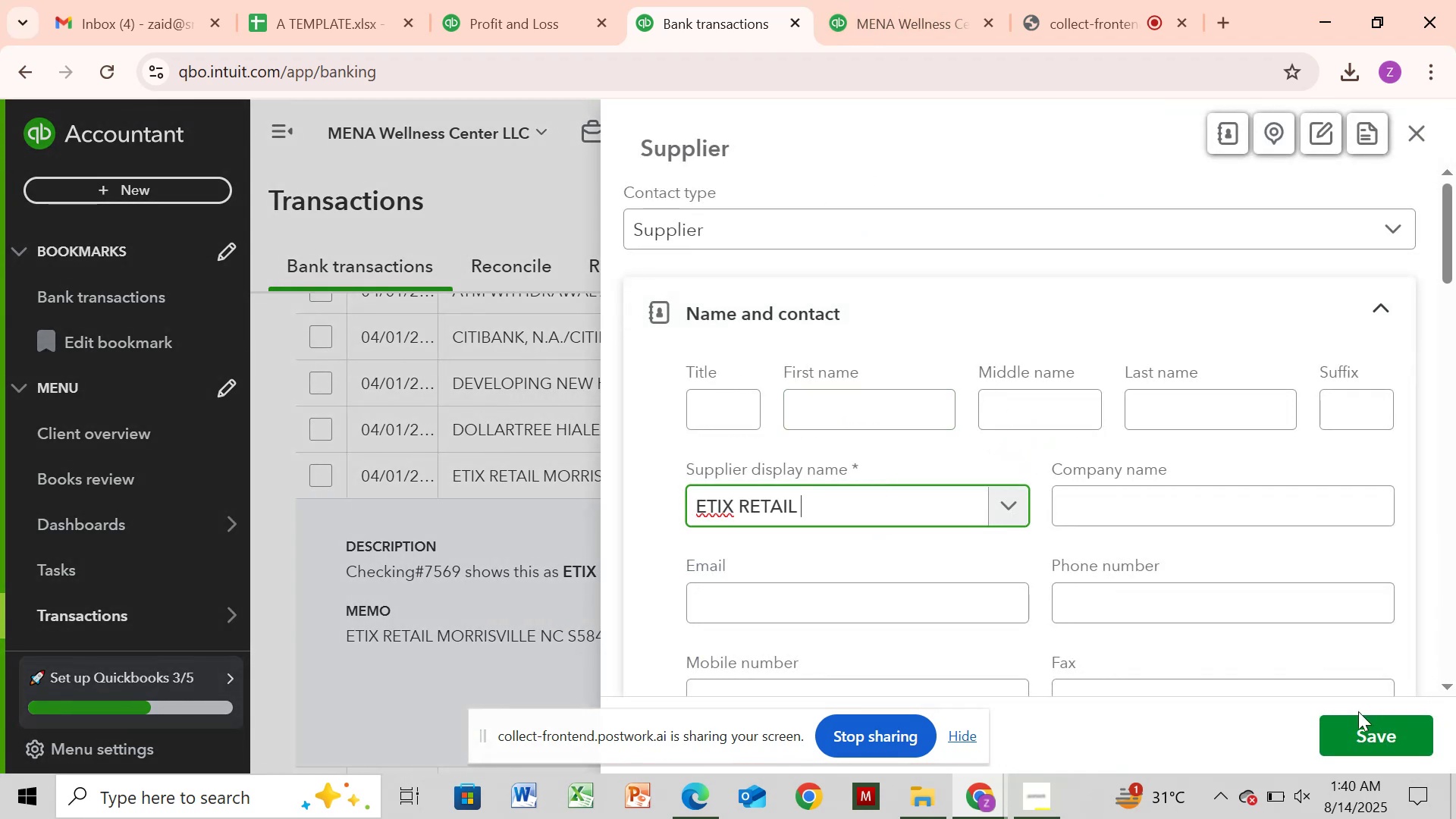 
left_click([1358, 727])
 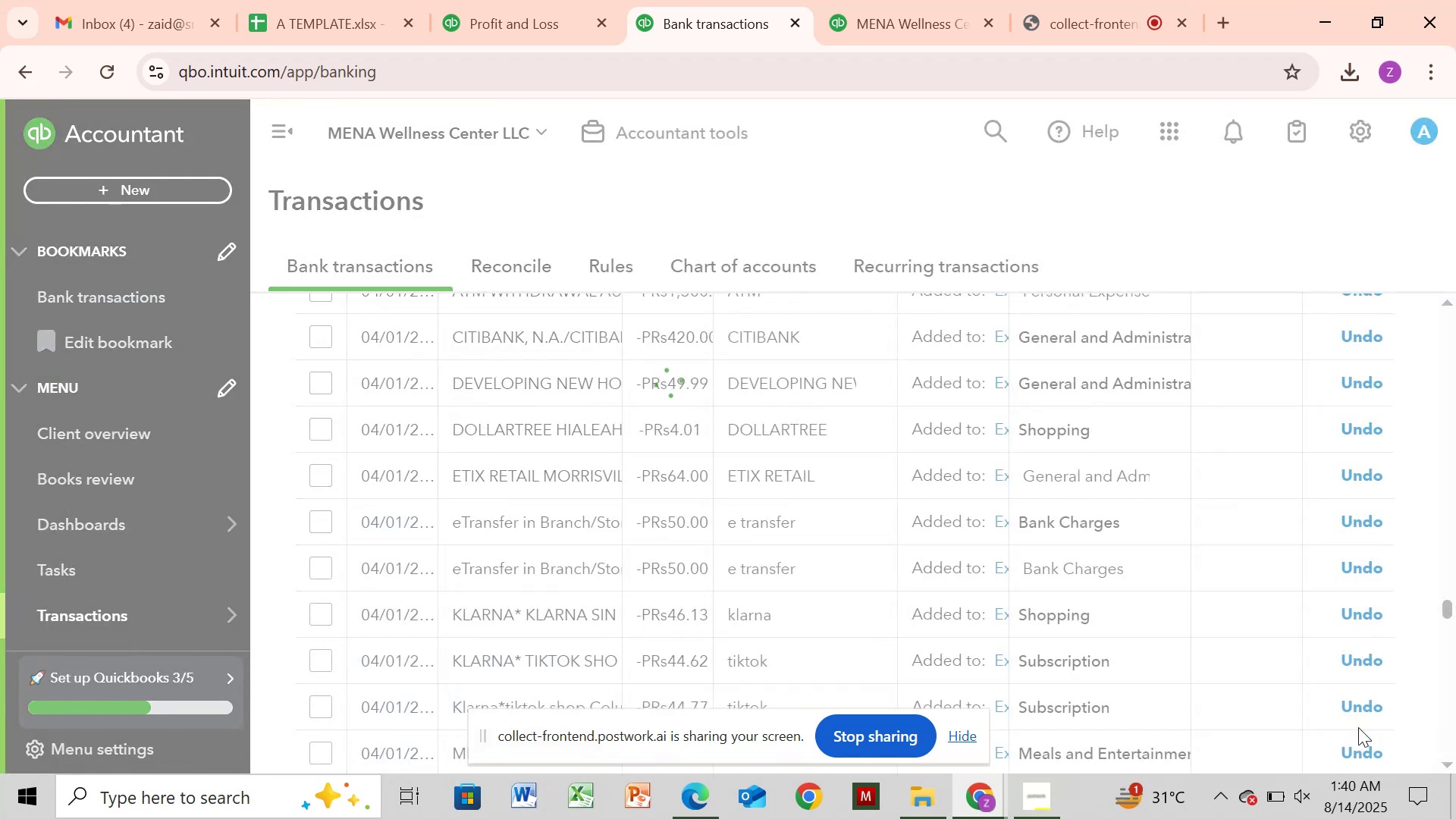 
wait(9.26)
 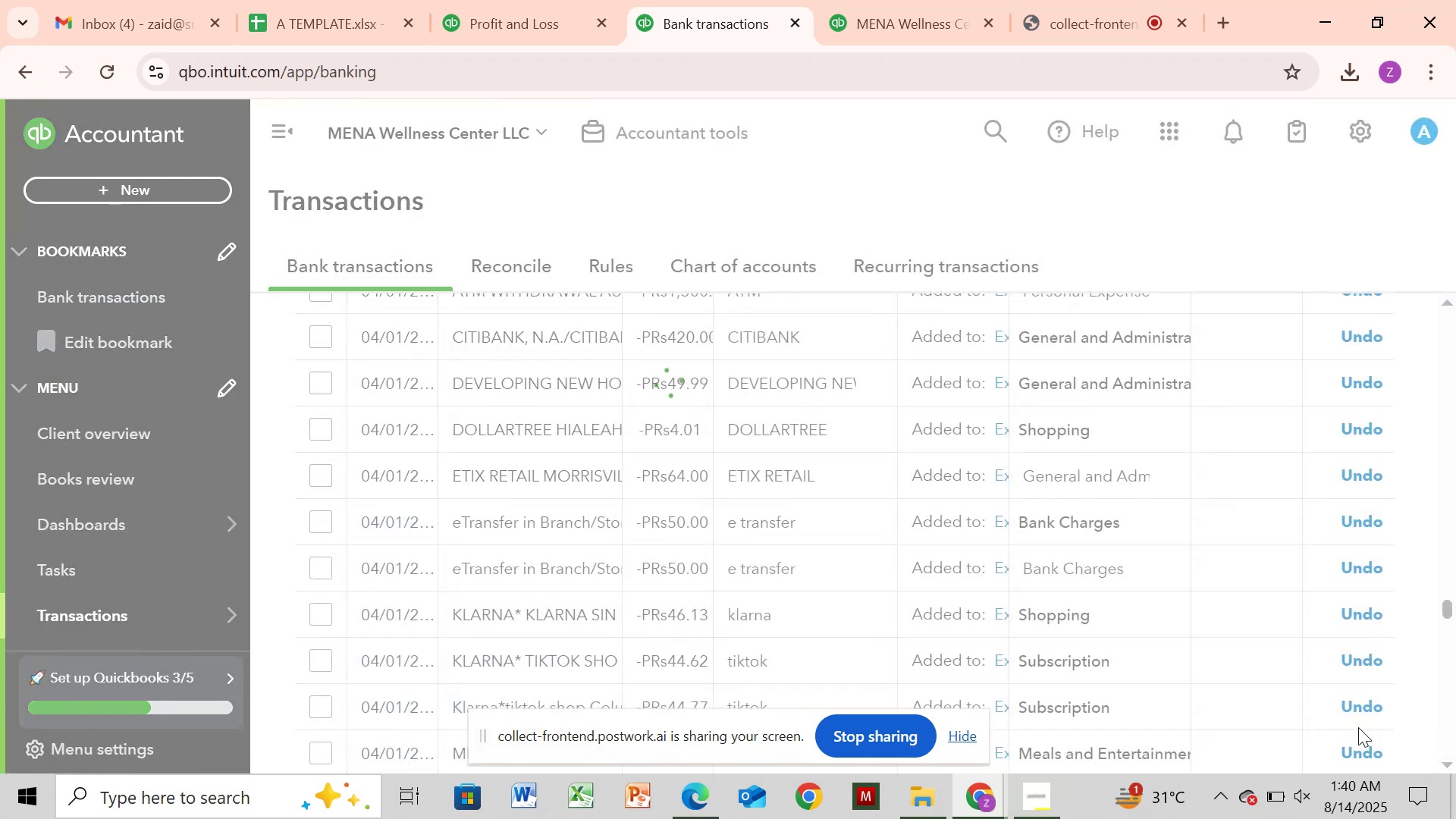 
left_click_drag(start_coordinate=[1449, 607], to_coordinate=[1454, 620])
 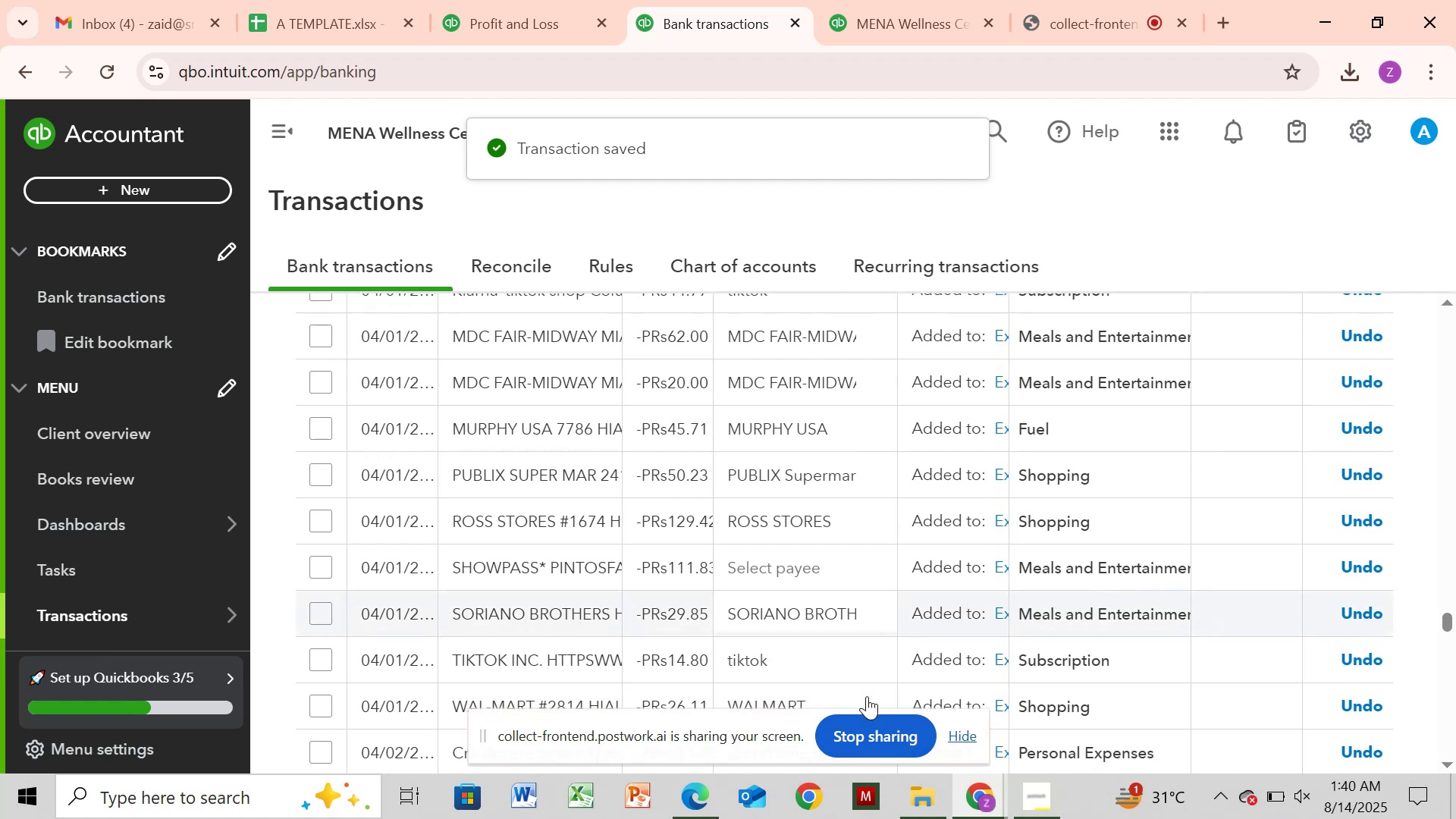 
mouse_move([791, 573])
 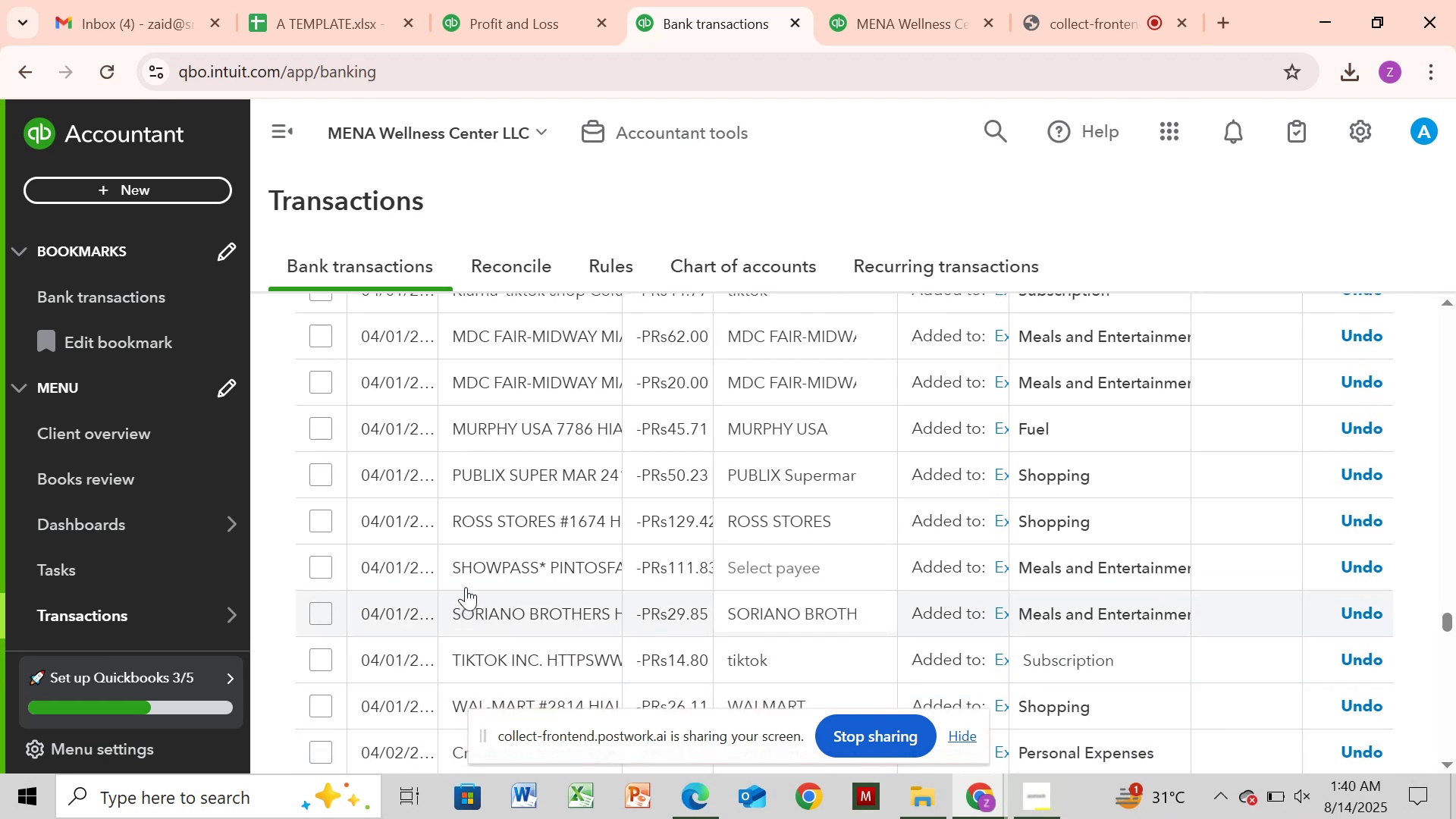 
left_click([471, 573])
 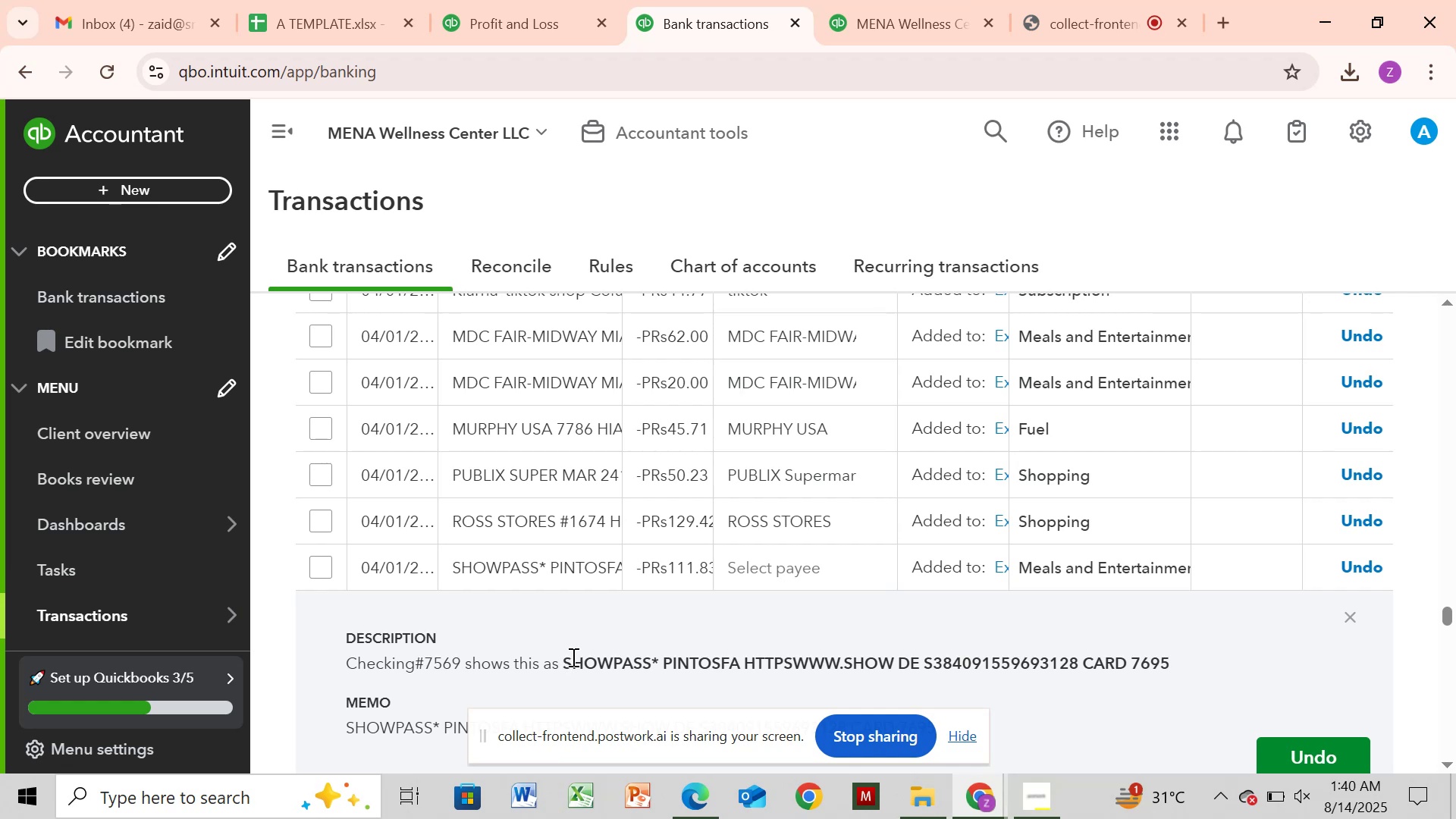 
wait(7.51)
 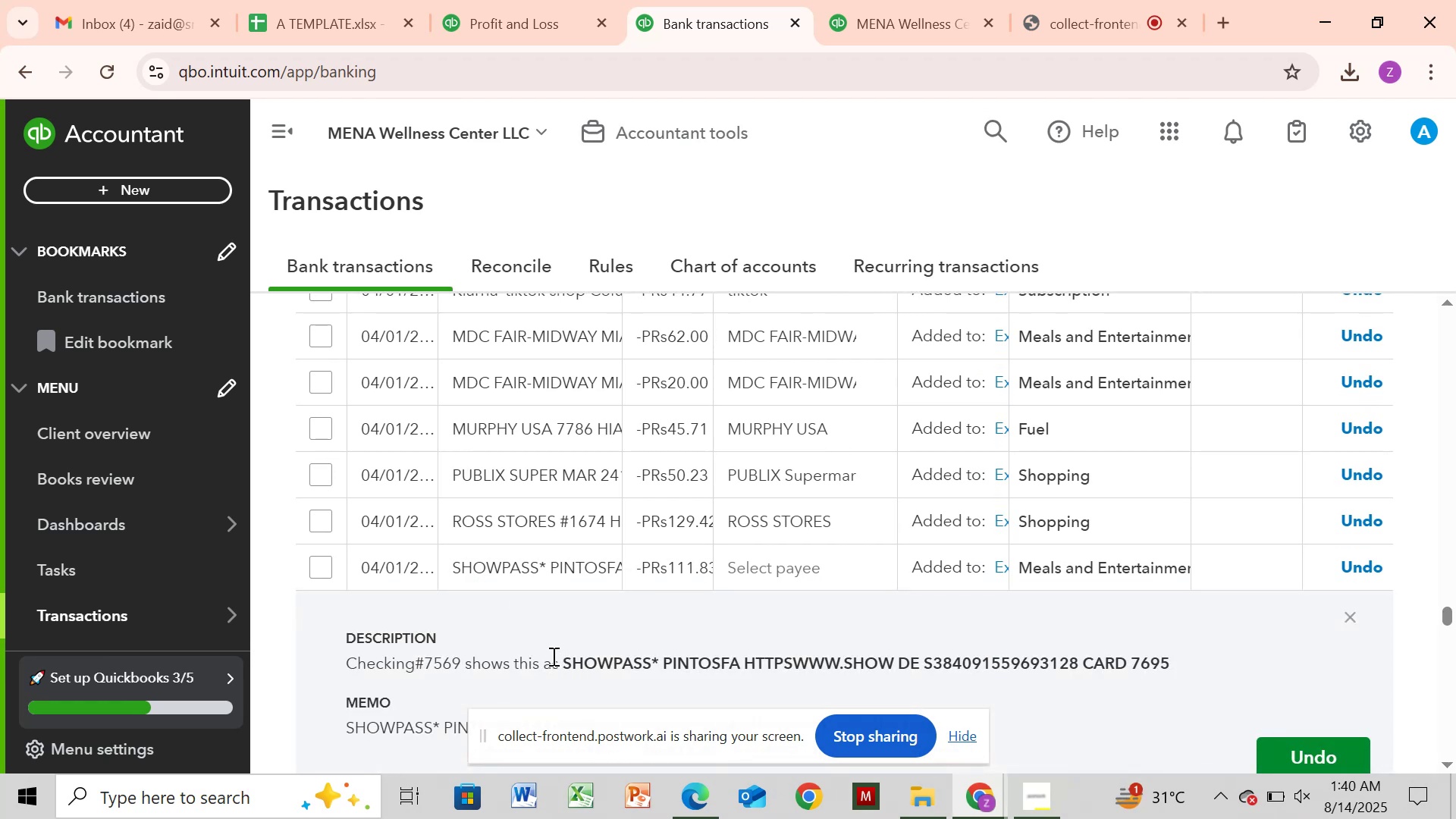 
left_click_drag(start_coordinate=[563, 655], to_coordinate=[651, 657])
 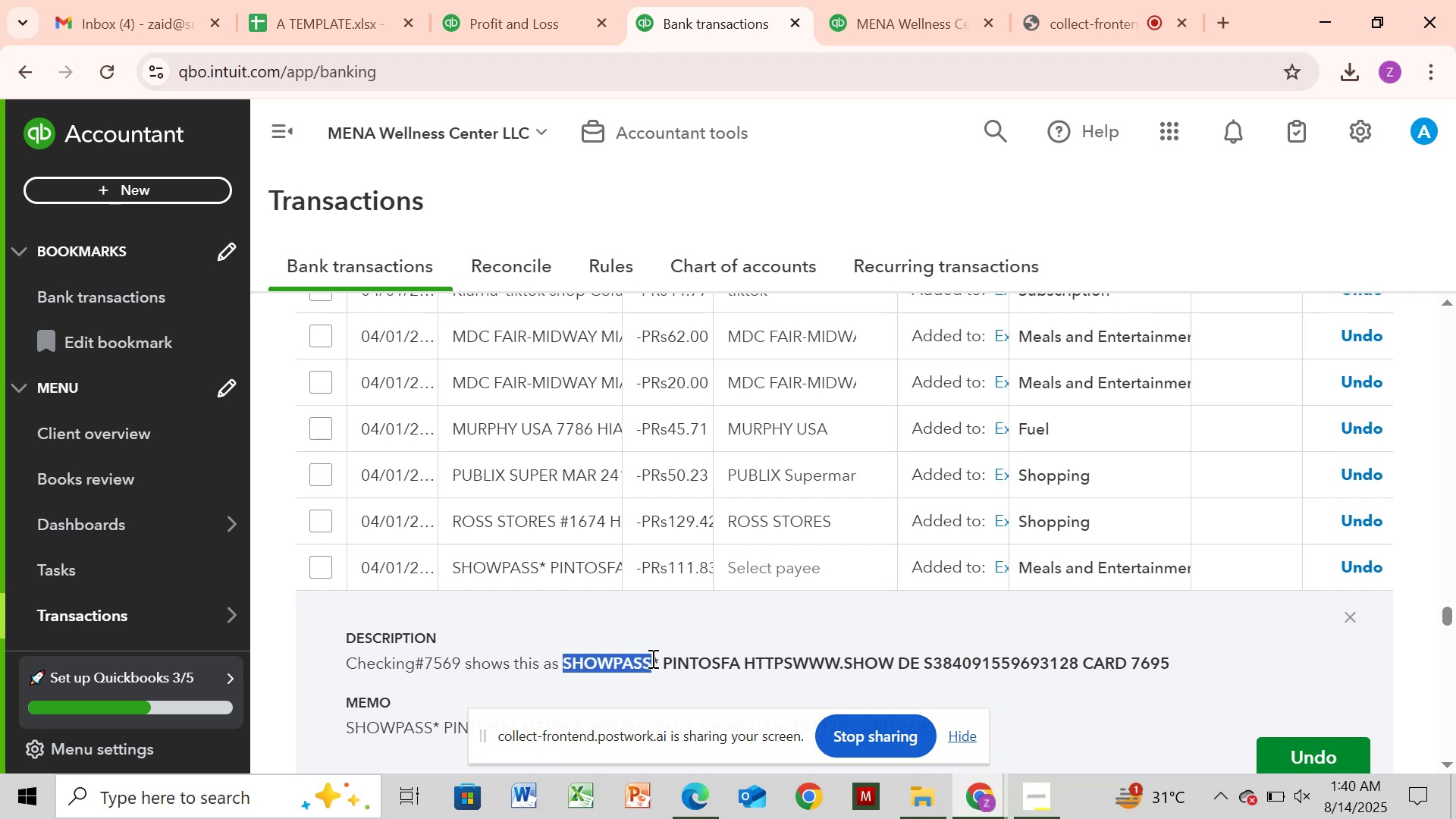 
key(Control+C)
 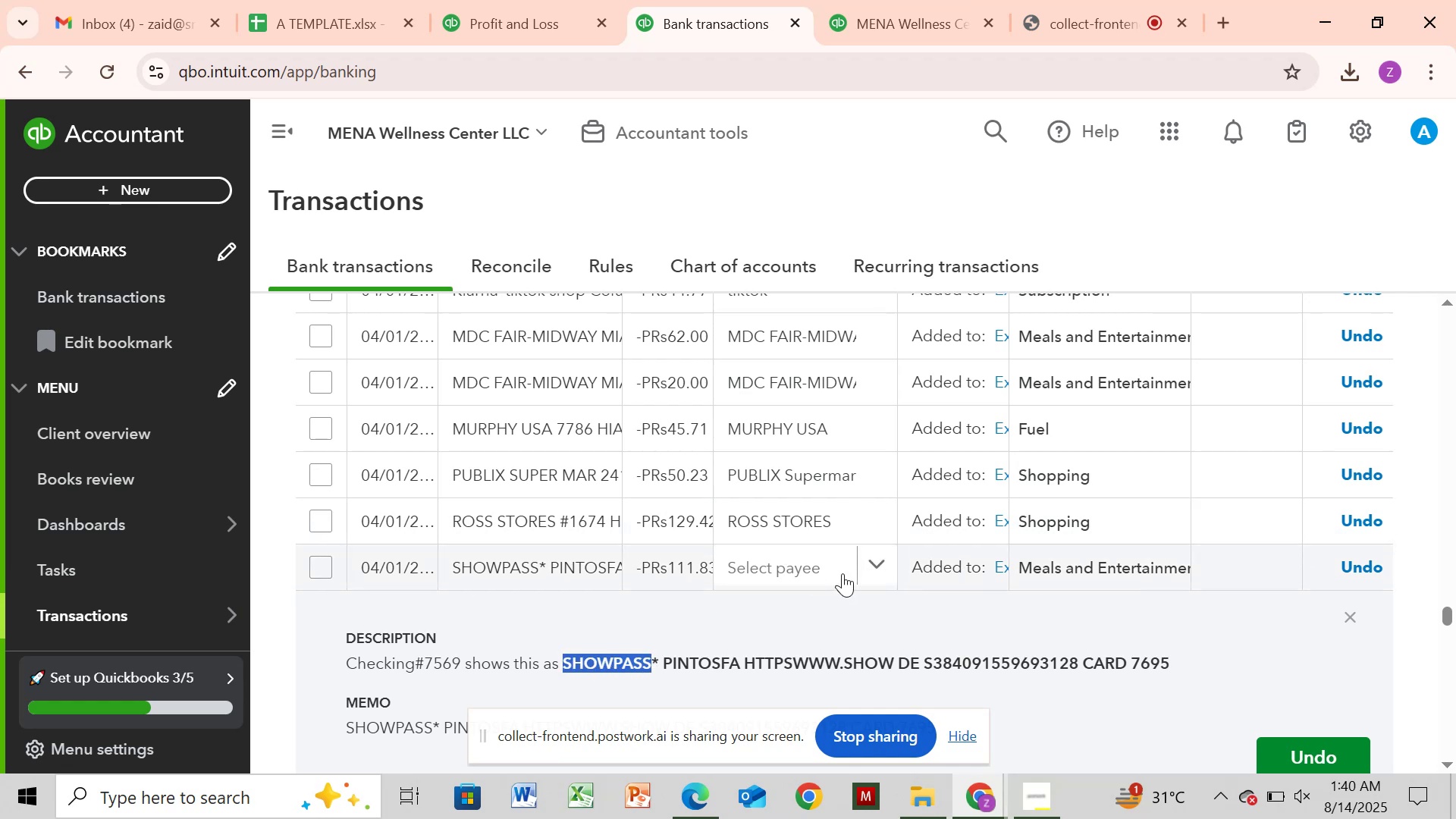 
left_click([862, 572])
 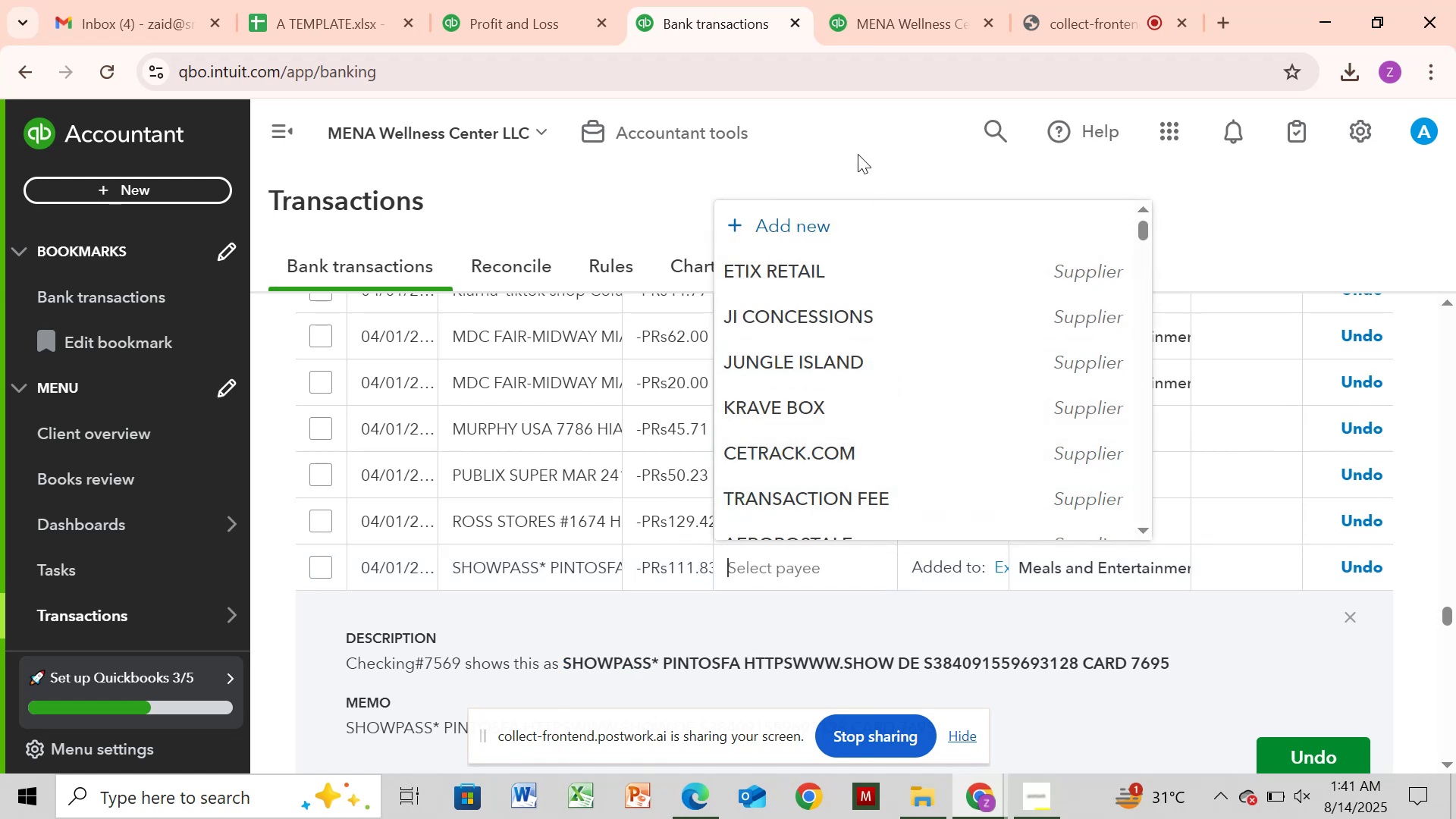 
left_click([844, 234])
 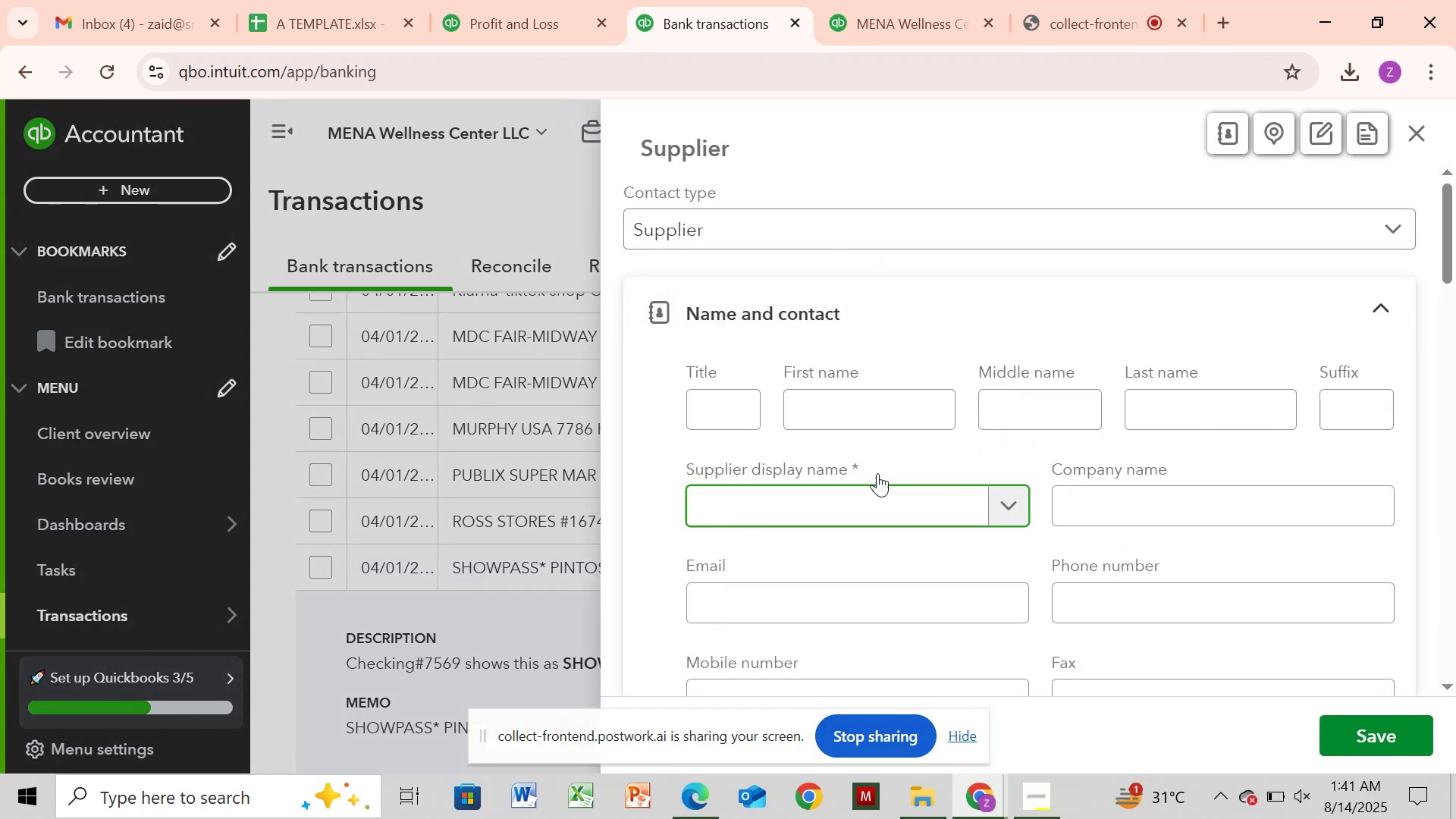 
wait(5.88)
 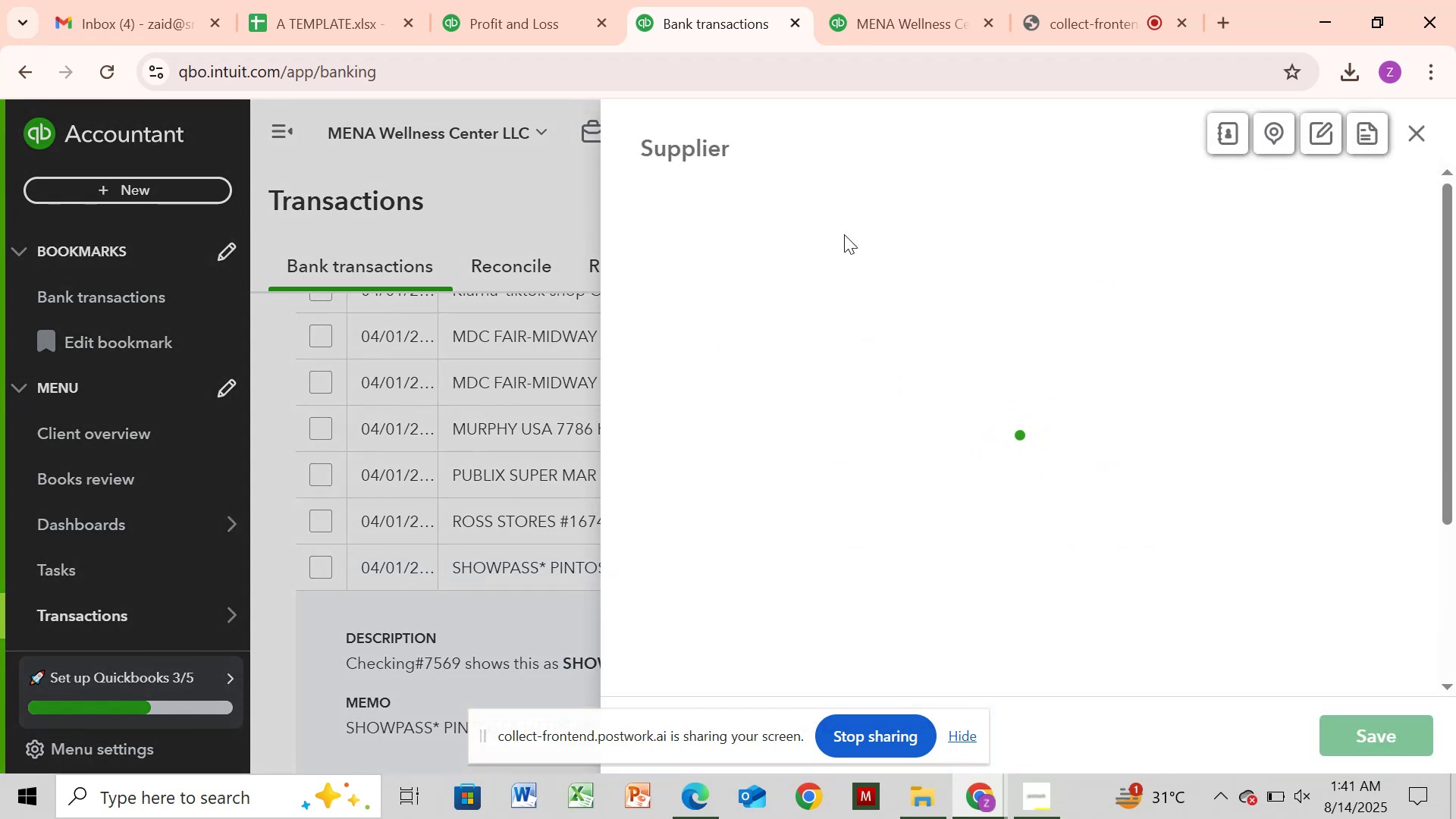 
key(Control+V)
 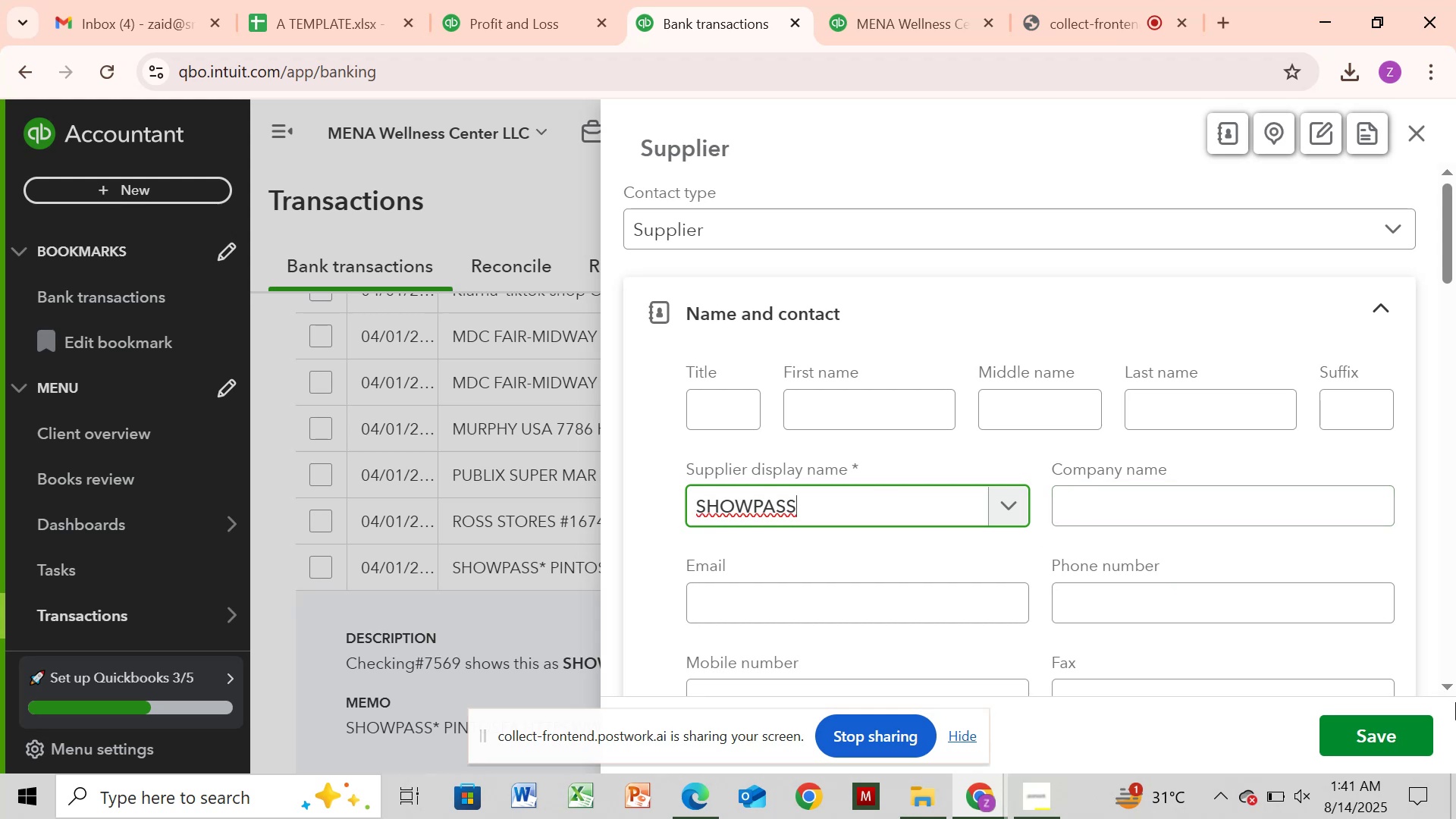 
left_click([1367, 723])
 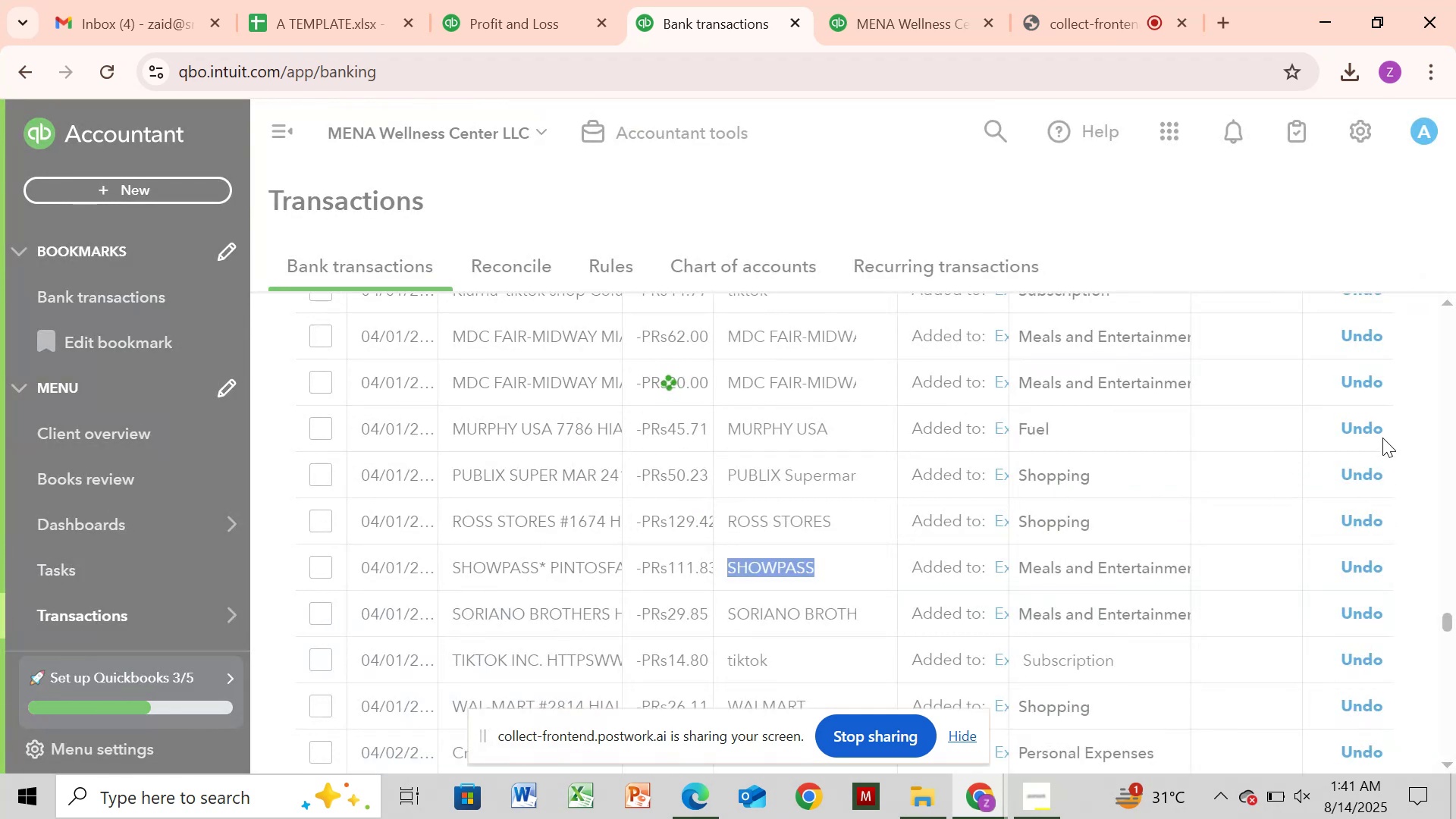 
wait(7.36)
 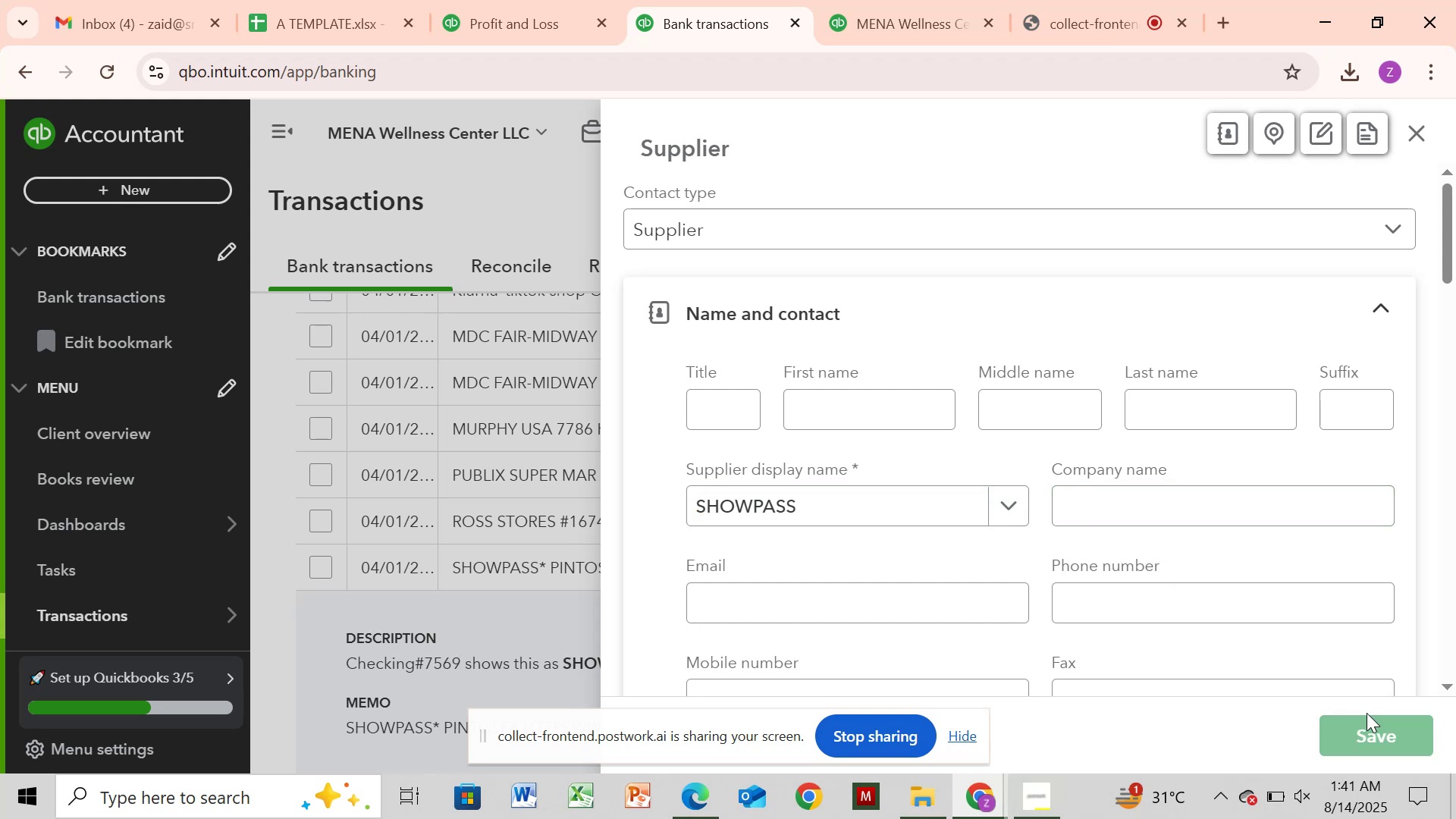 
left_click_drag(start_coordinate=[1453, 623], to_coordinate=[1455, 643])
 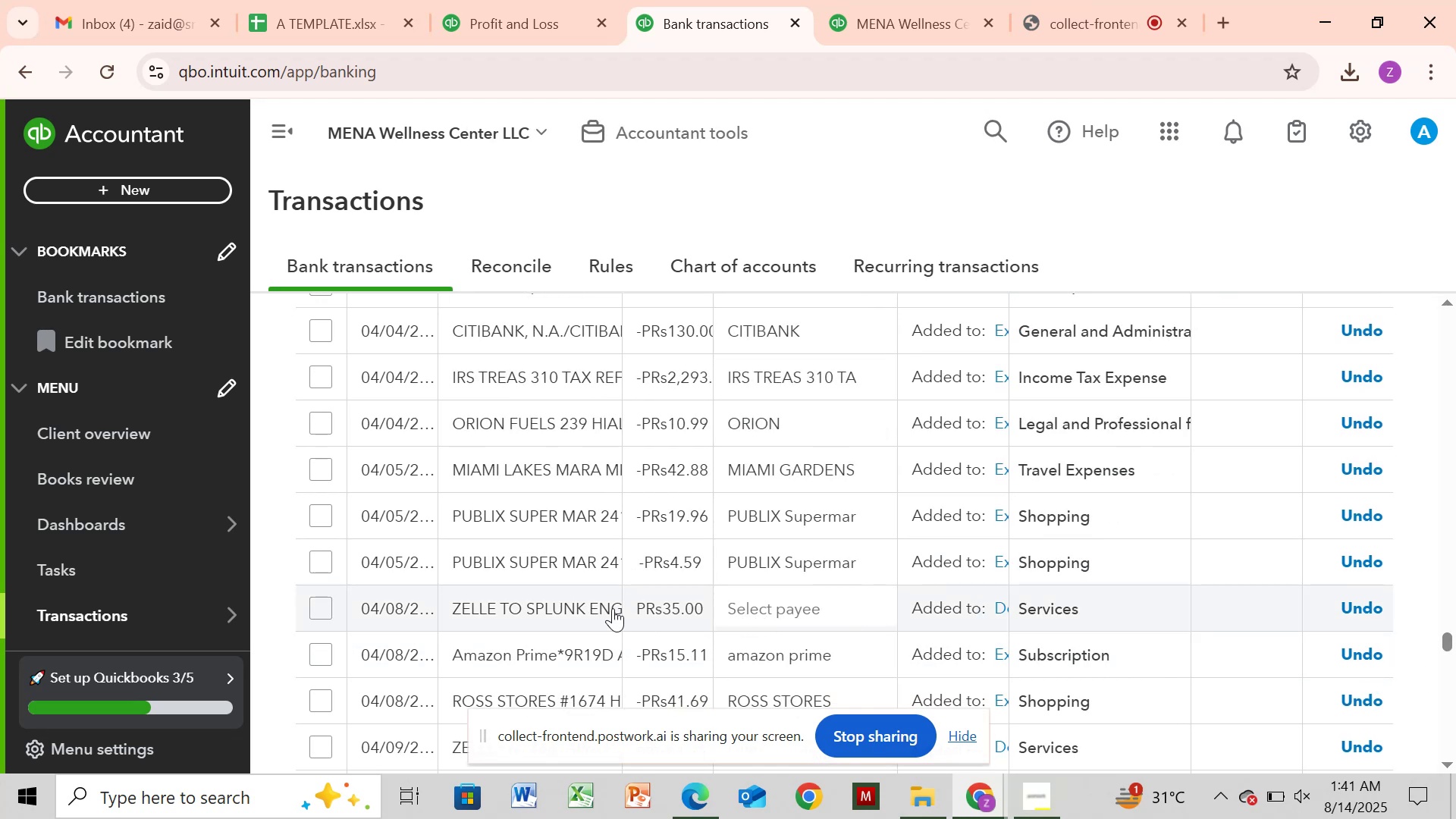 
wait(6.88)
 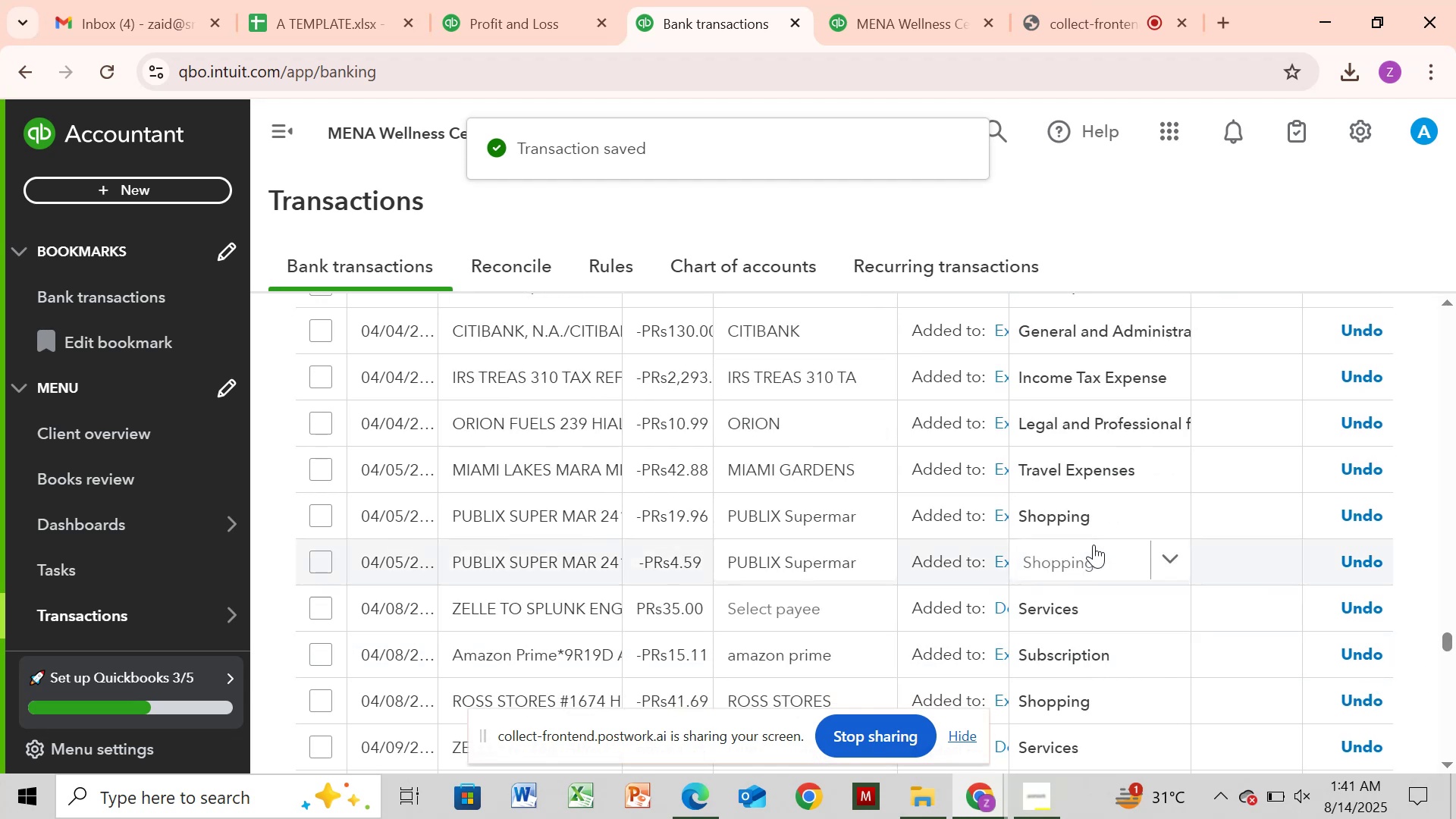 
left_click([604, 610])
 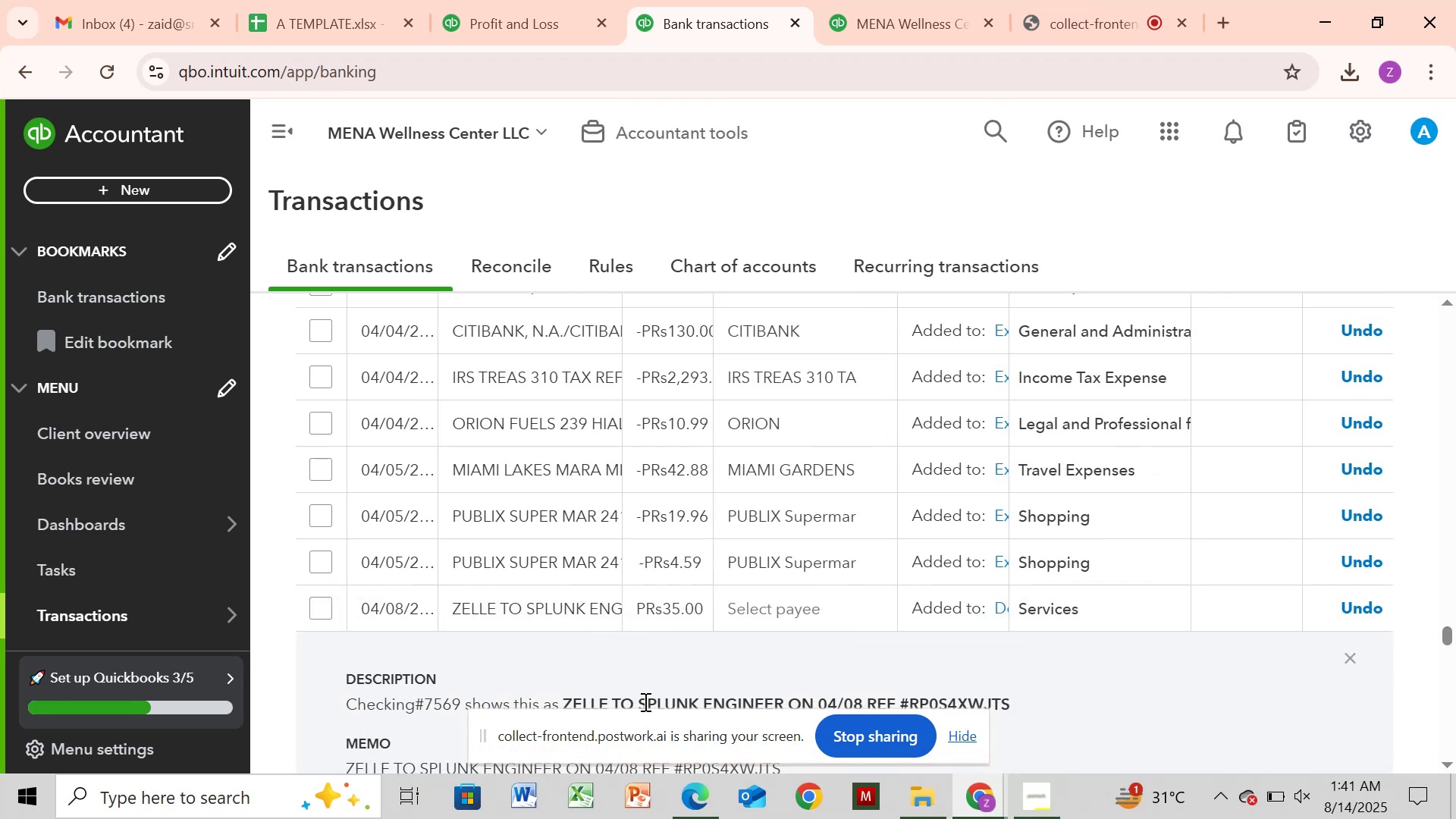 
left_click_drag(start_coordinate=[636, 701], to_coordinate=[785, 710])
 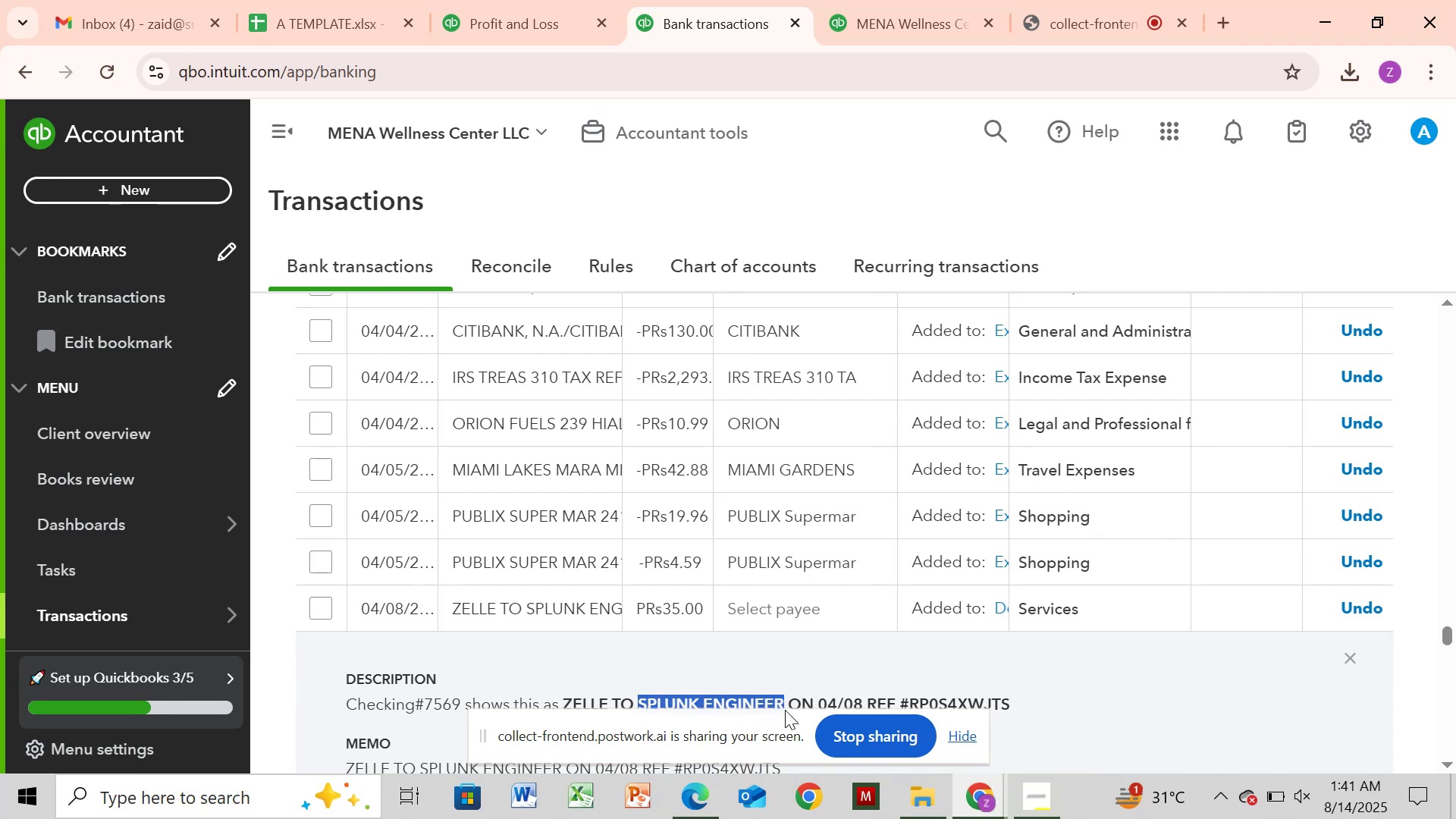 
key(Control+C)
 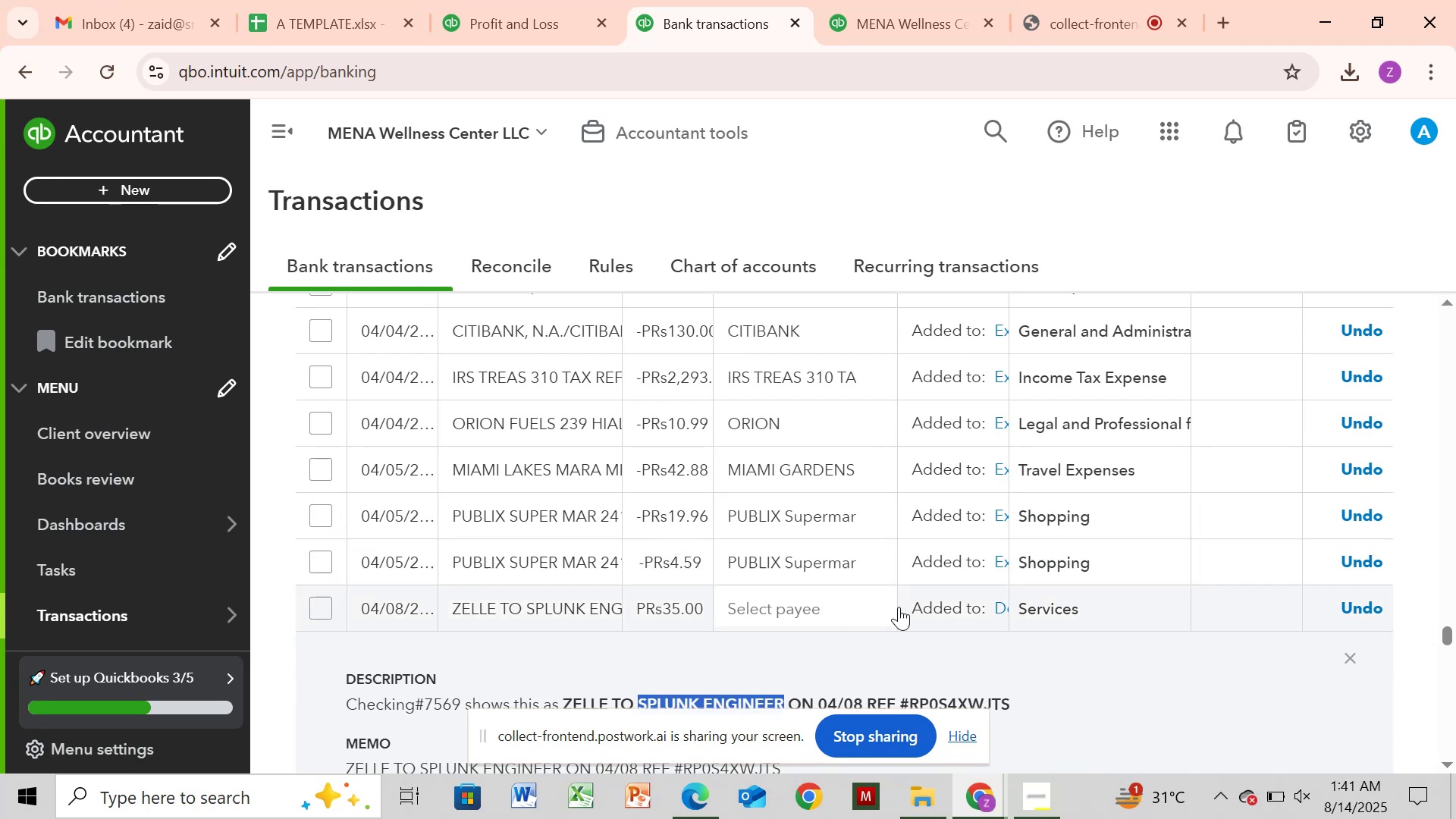 
left_click([890, 617])
 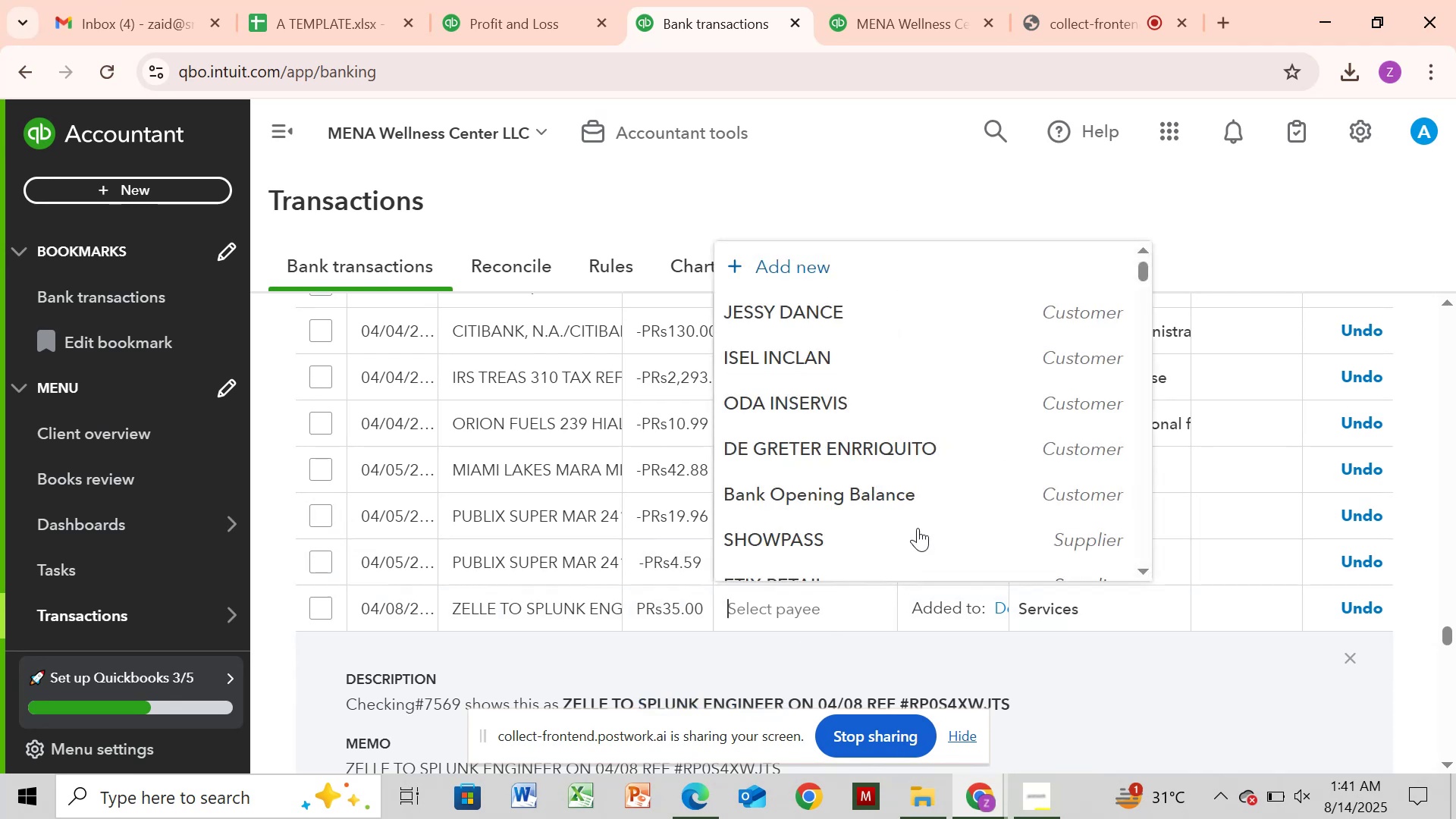 
mouse_move([940, 278])
 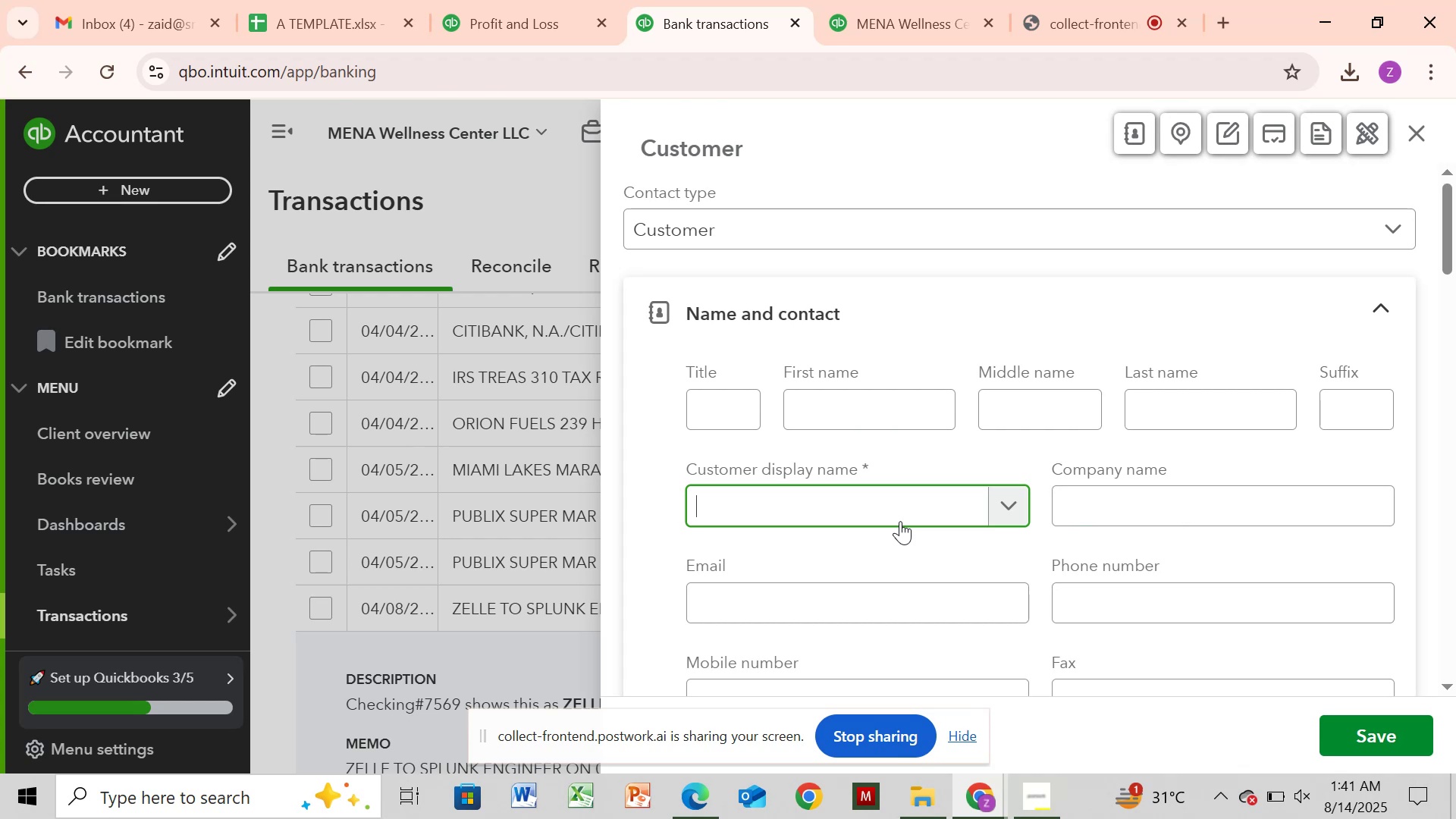 
key(Control+V)
 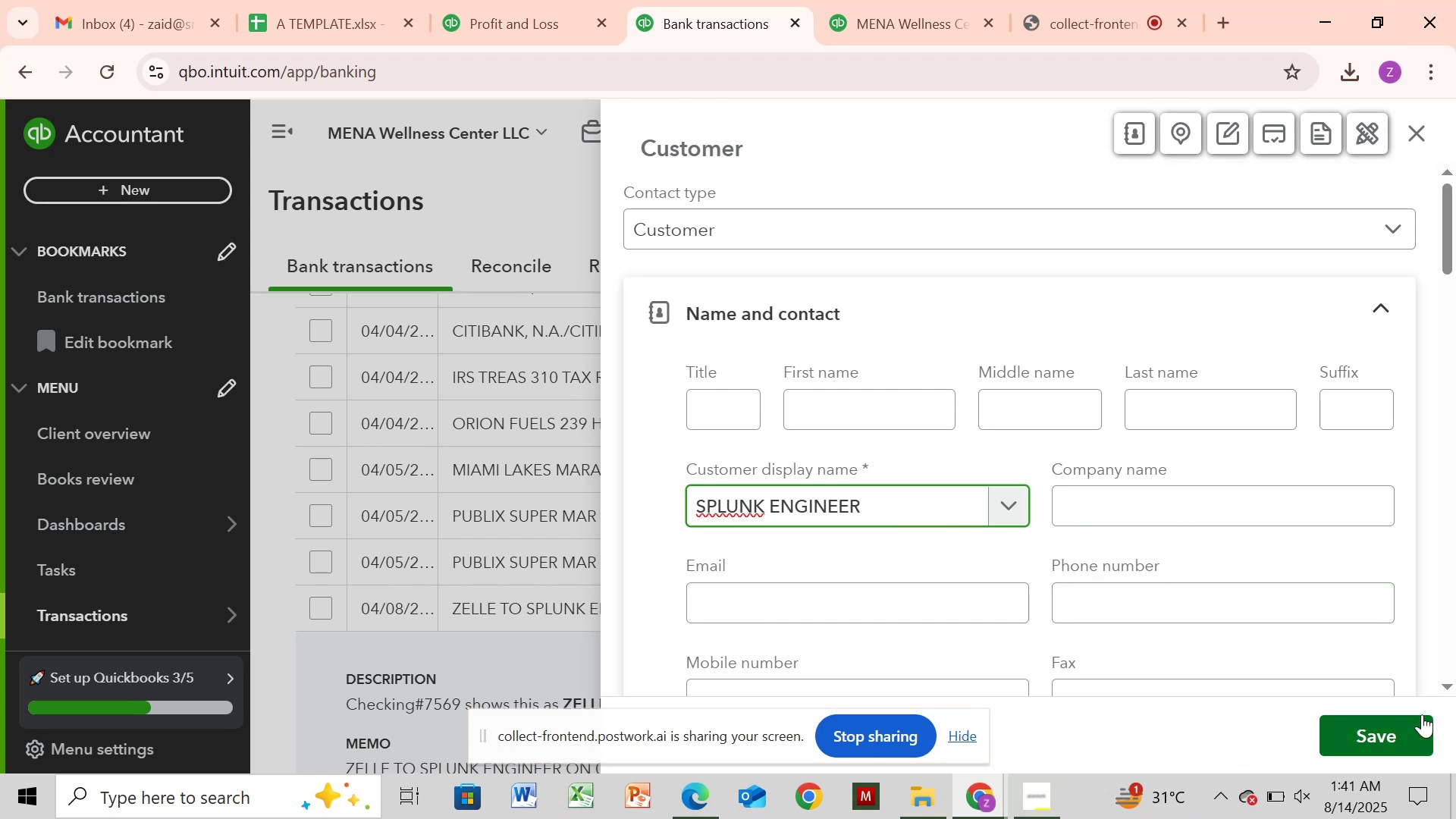 
left_click([1417, 726])
 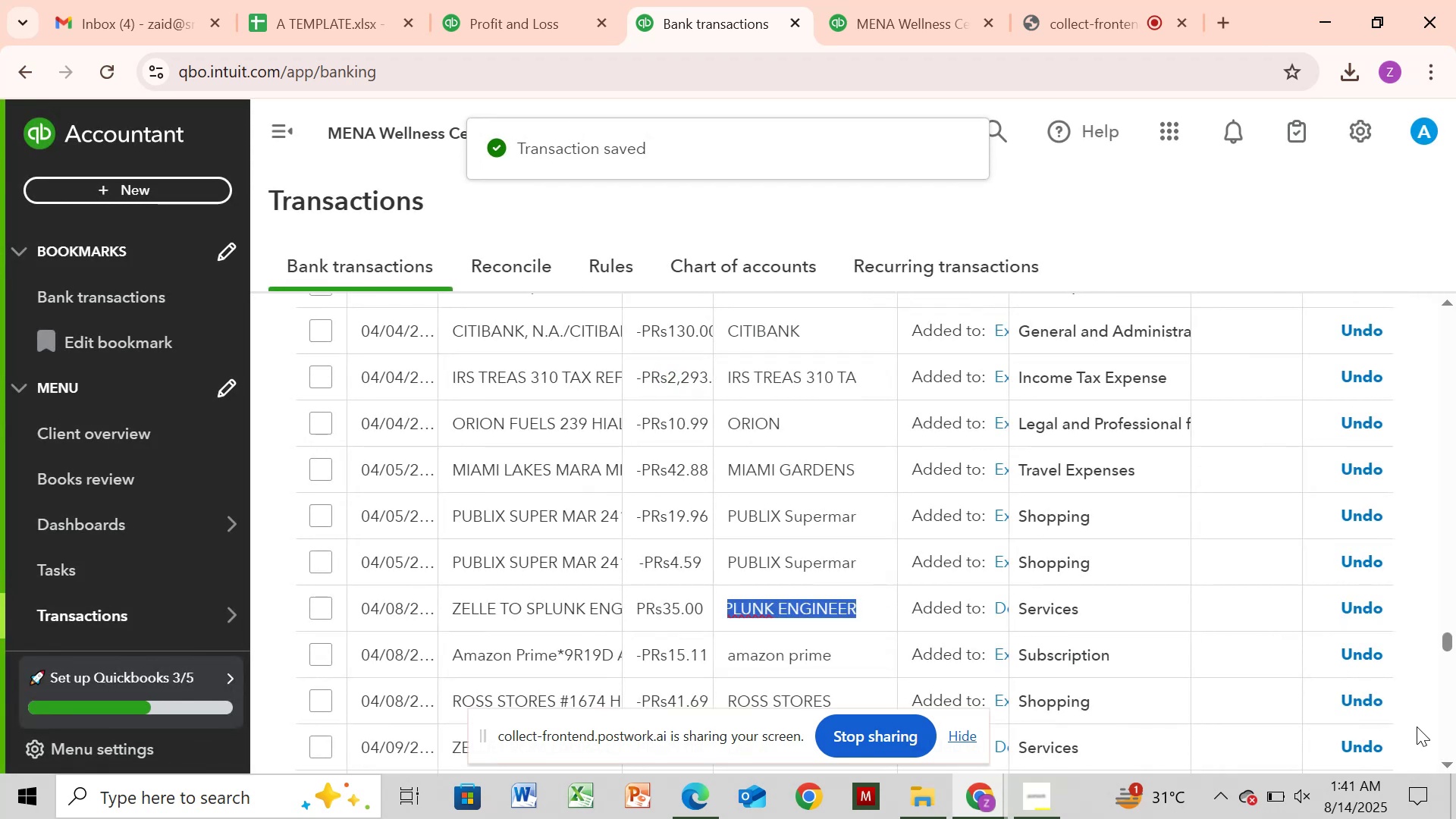 
wait(16.94)
 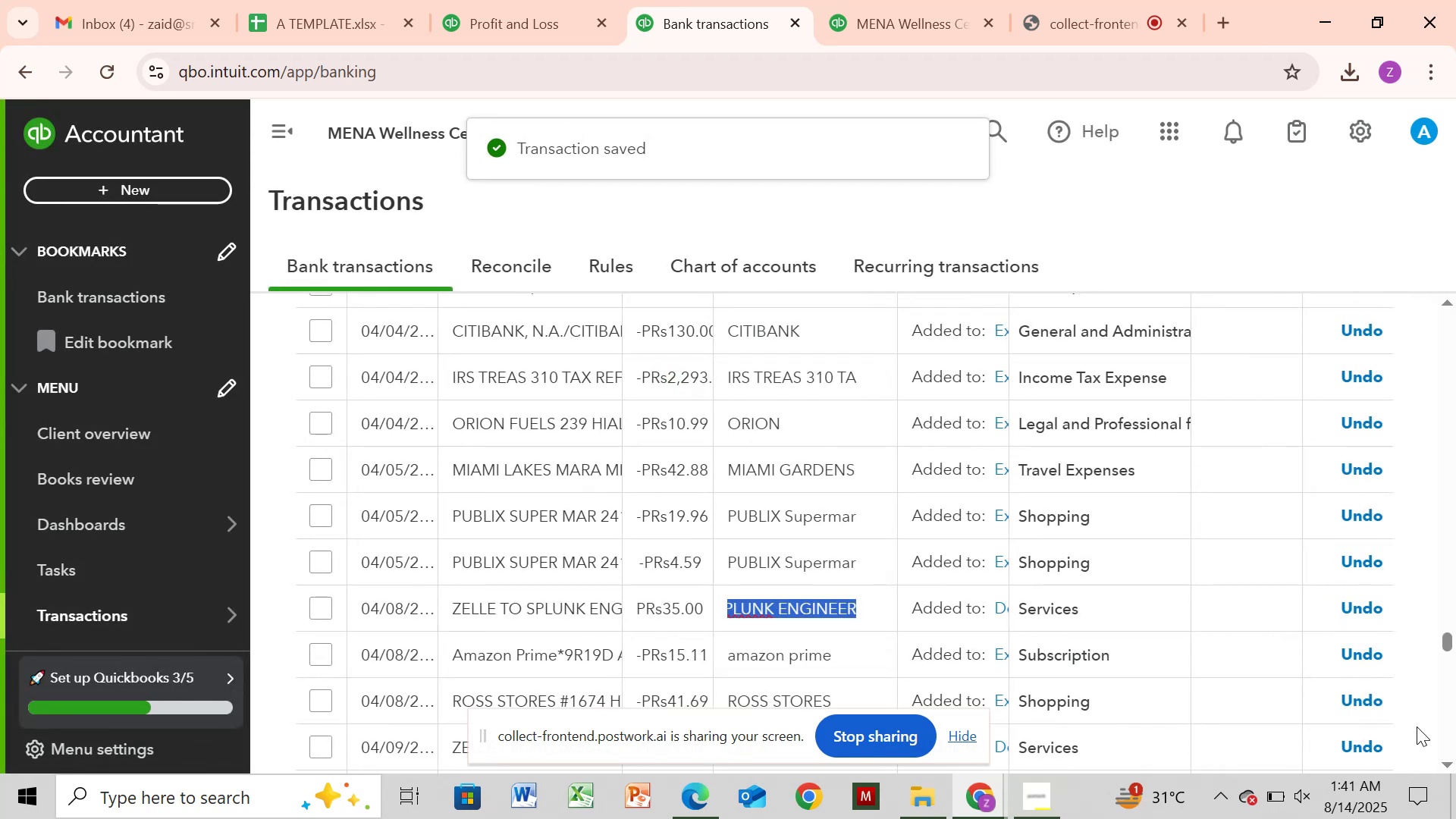 
left_click_drag(start_coordinate=[1444, 639], to_coordinate=[1447, 655])
 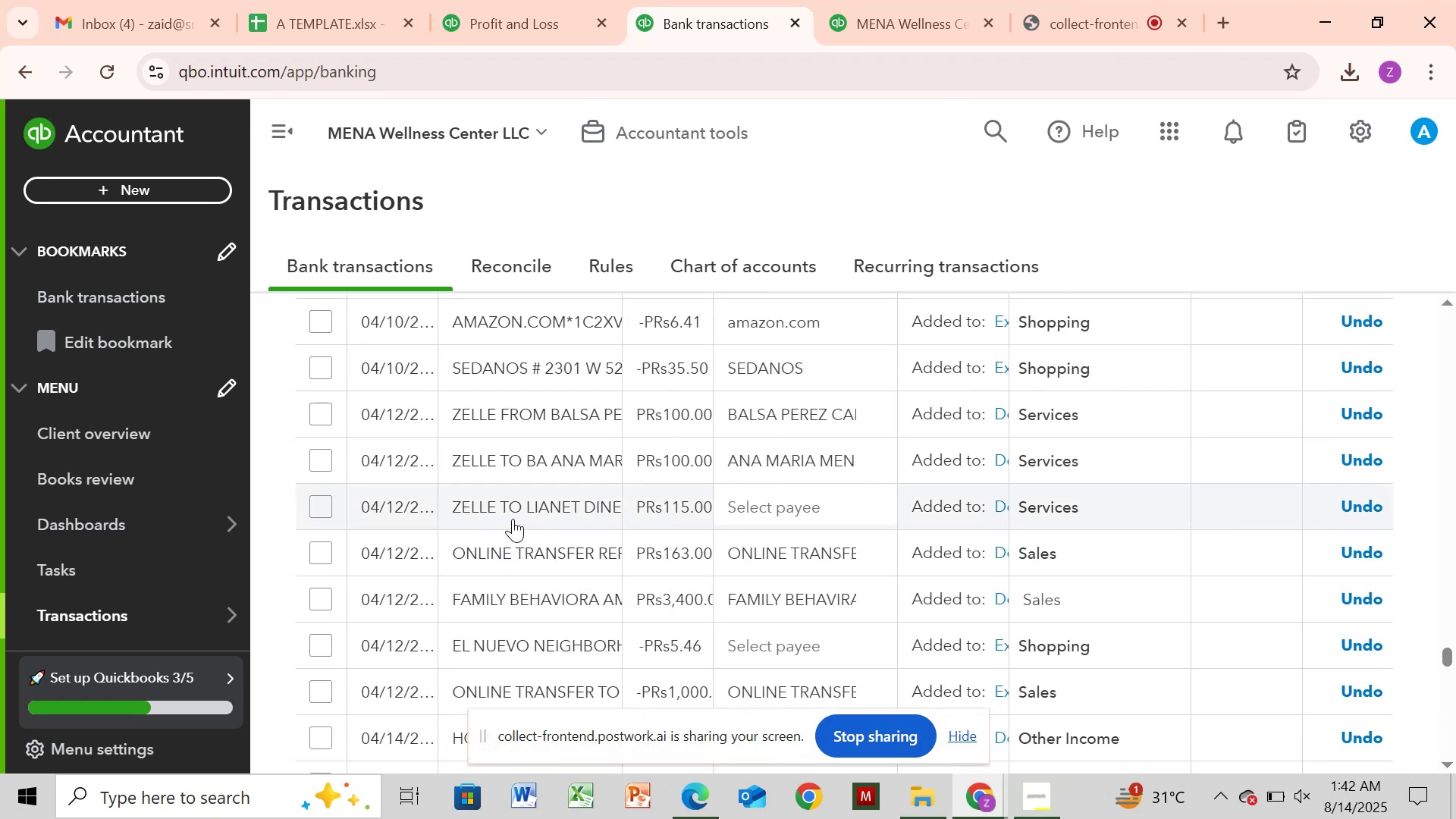 
left_click([513, 516])
 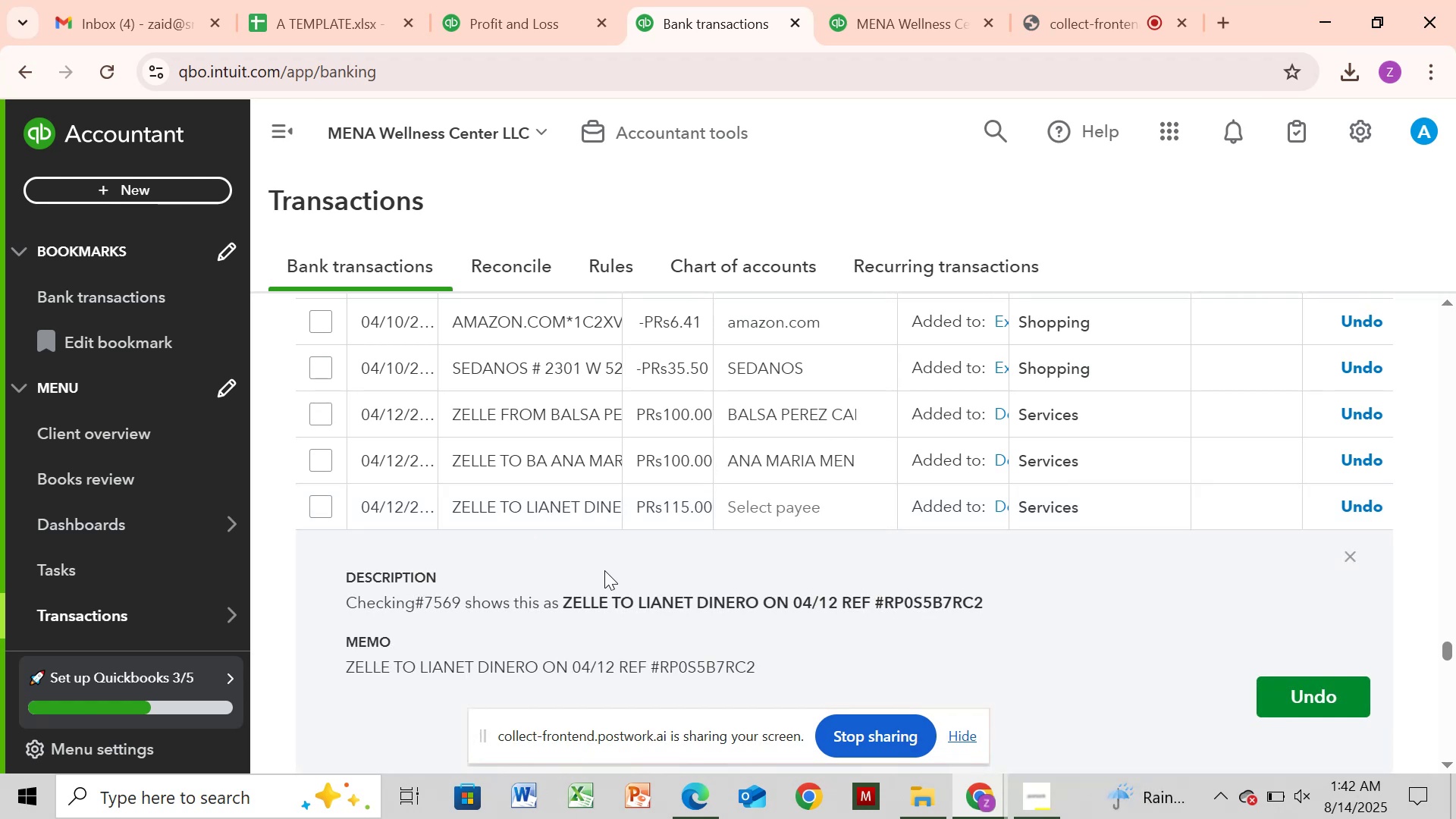 
wait(6.91)
 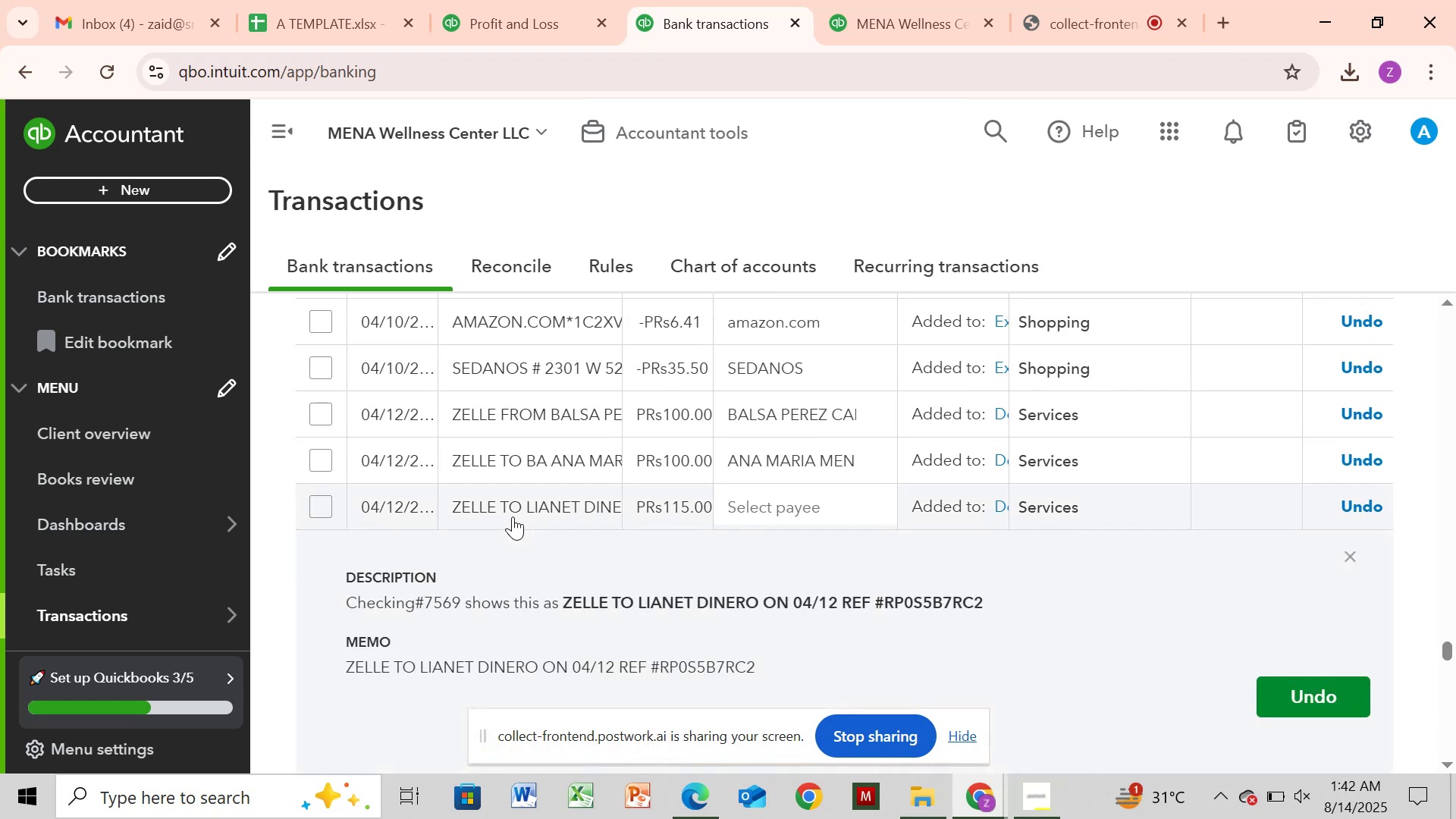 
left_click_drag(start_coordinate=[639, 601], to_coordinate=[758, 604])
 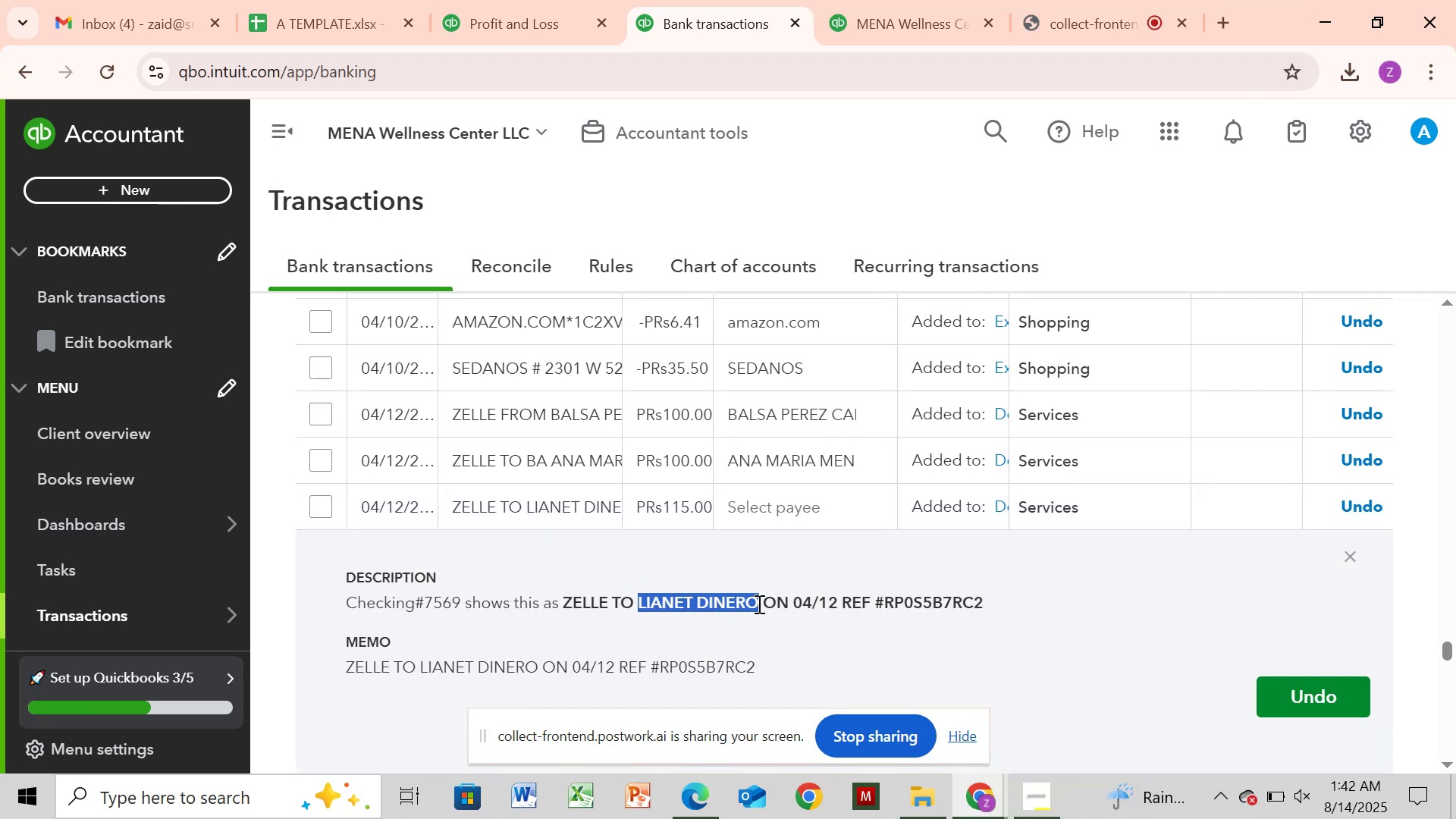 
key(Control+C)
 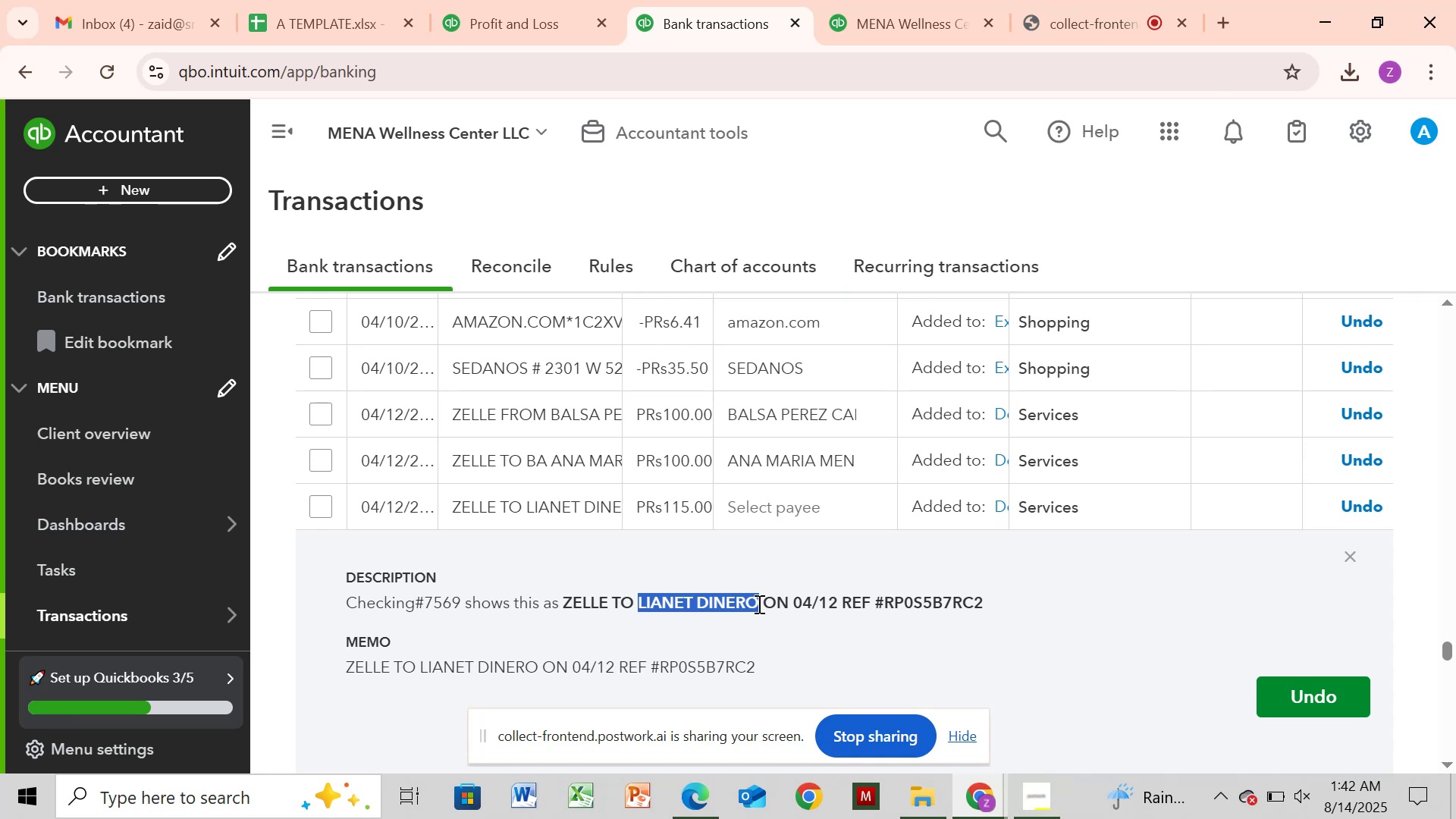 
wait(5.91)
 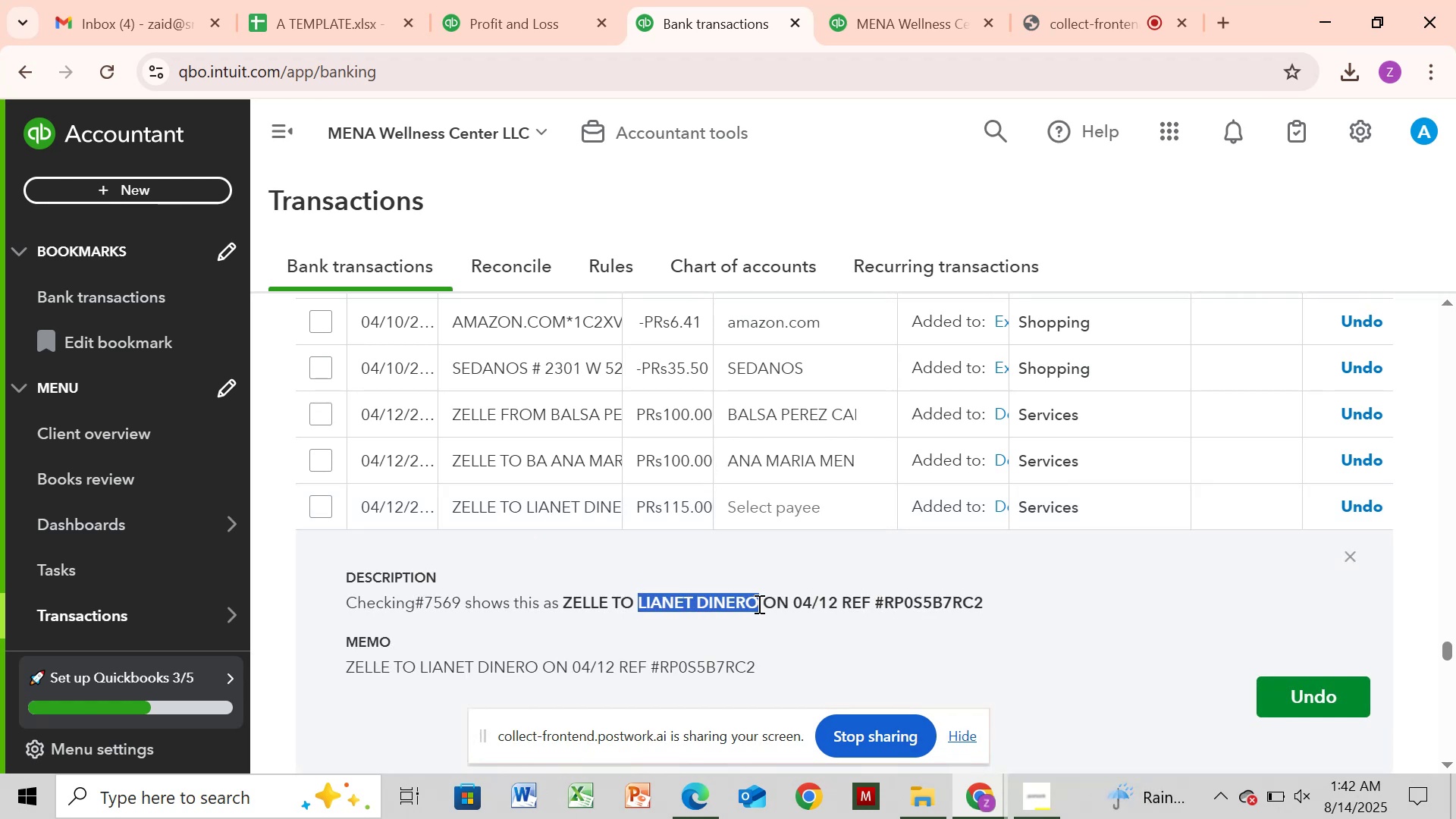 
mouse_move([886, 486])
 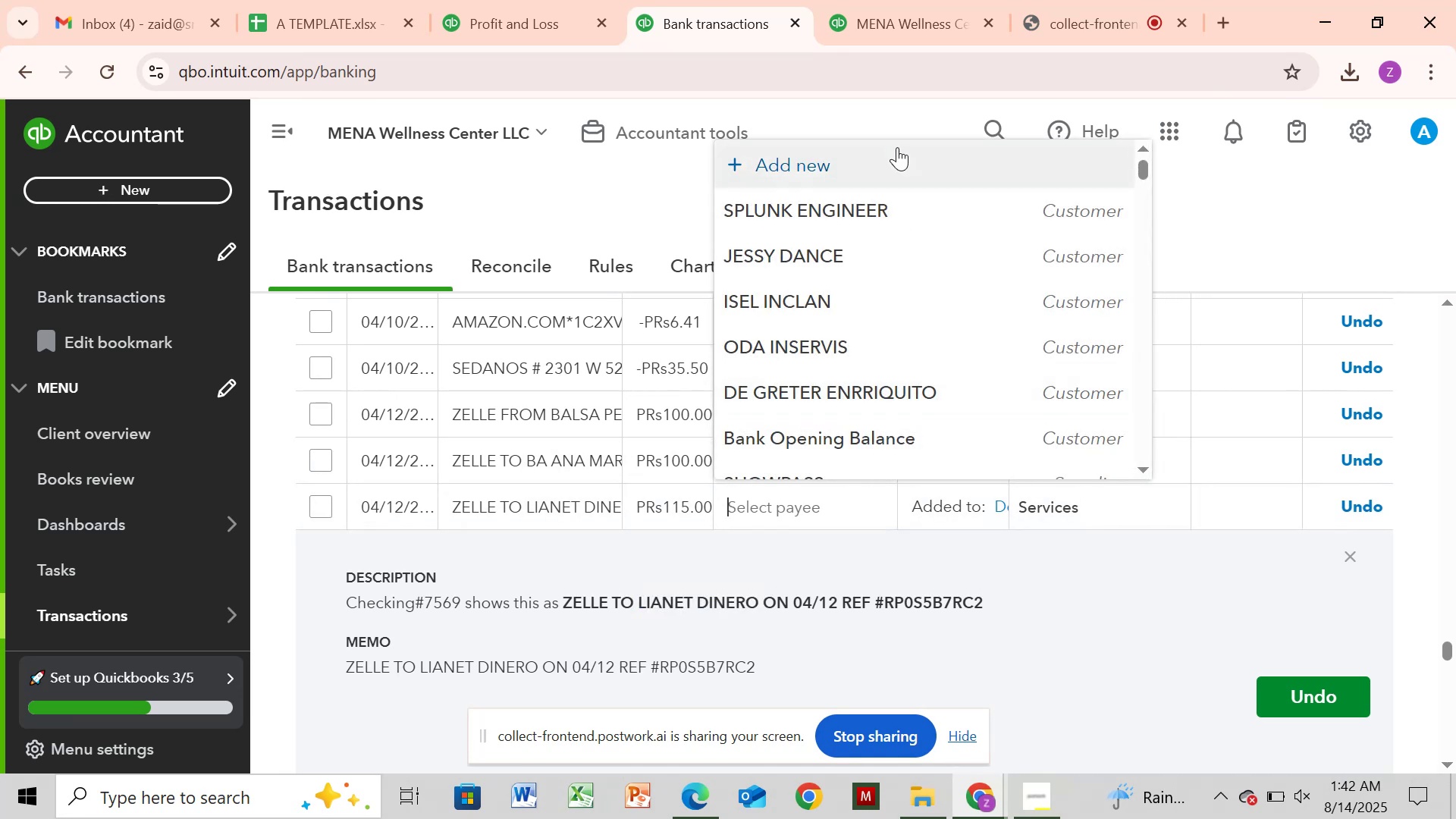 
left_click([897, 152])
 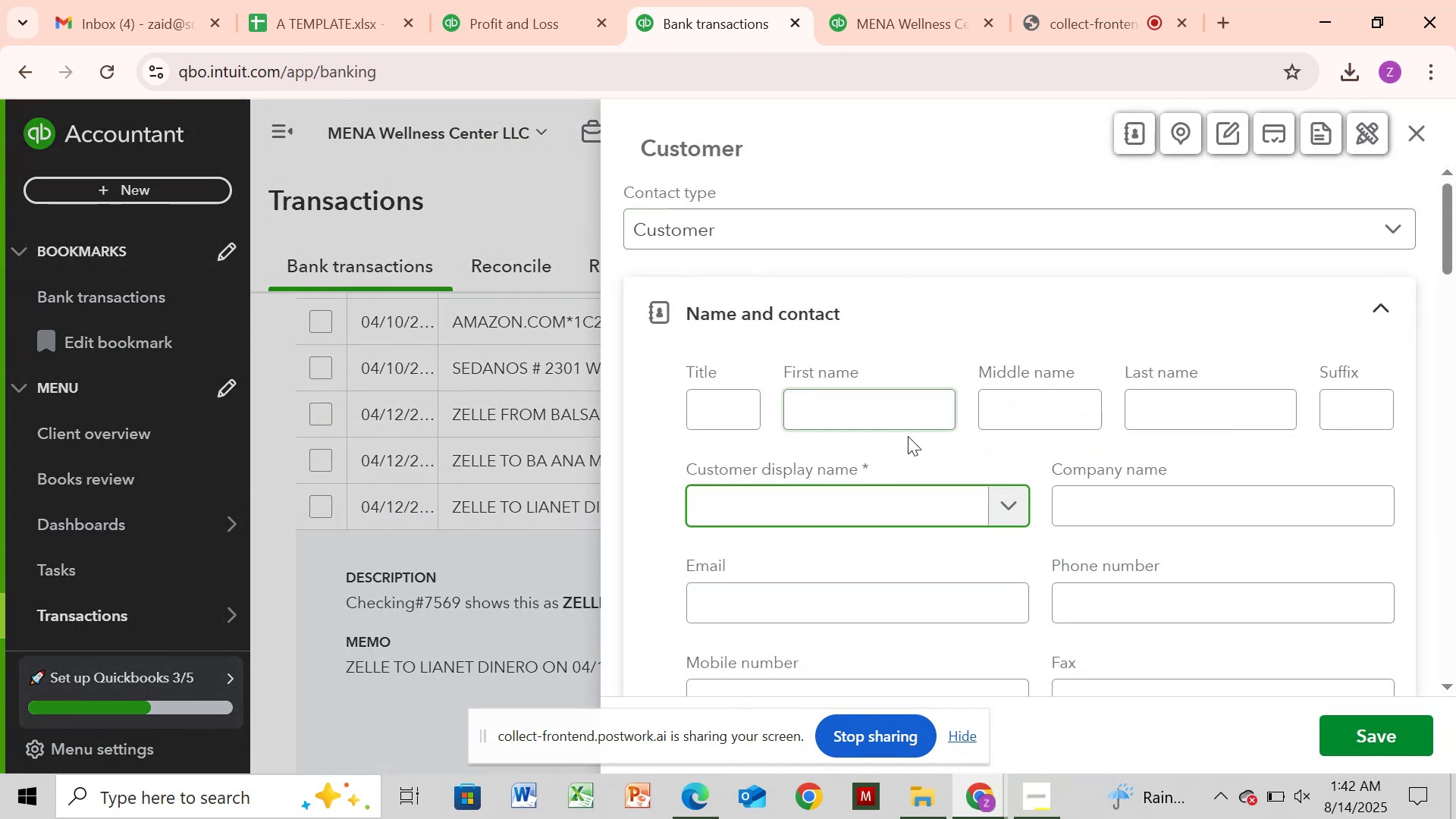 
key(Control+V)
 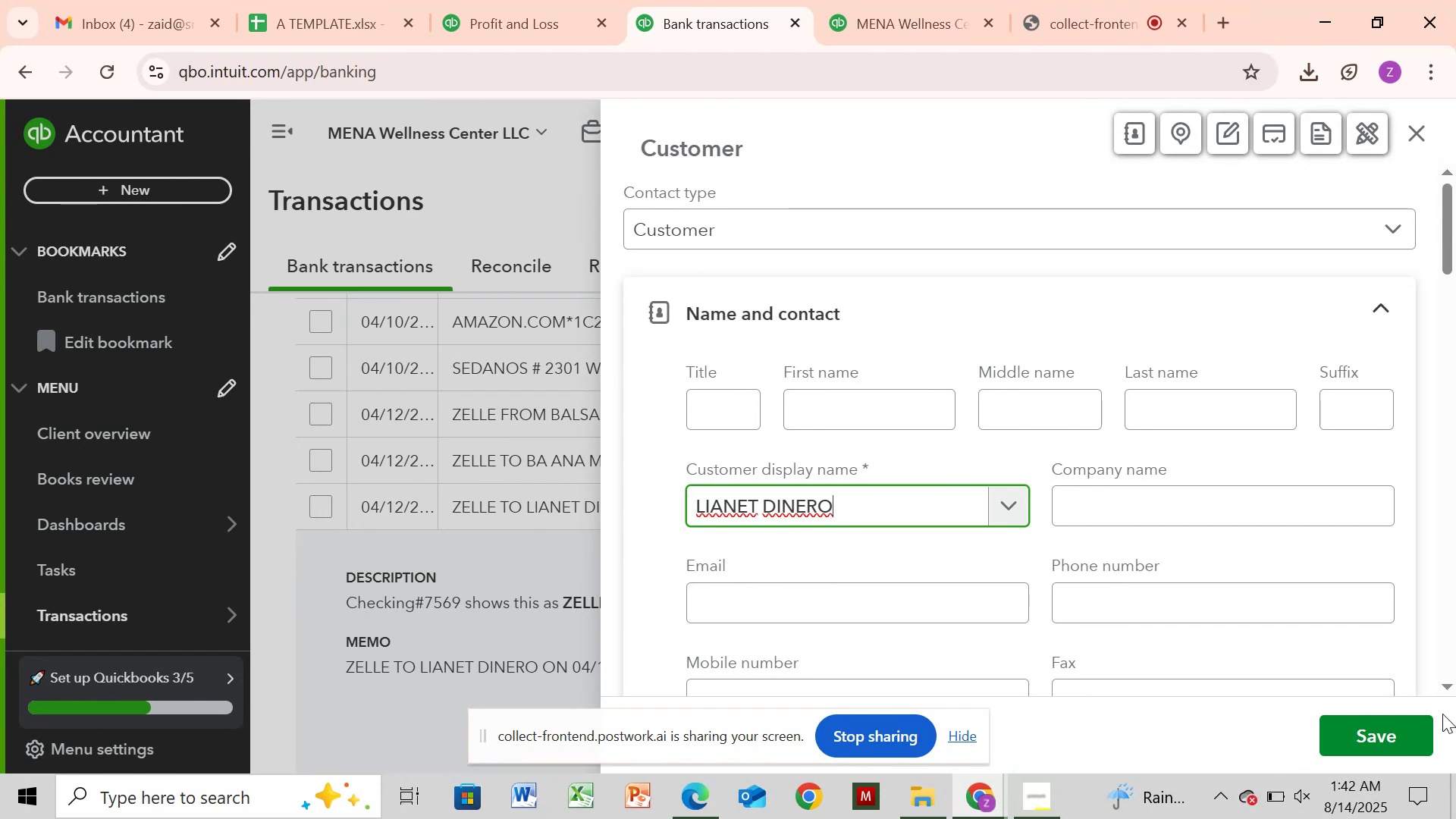 
left_click([1402, 719])
 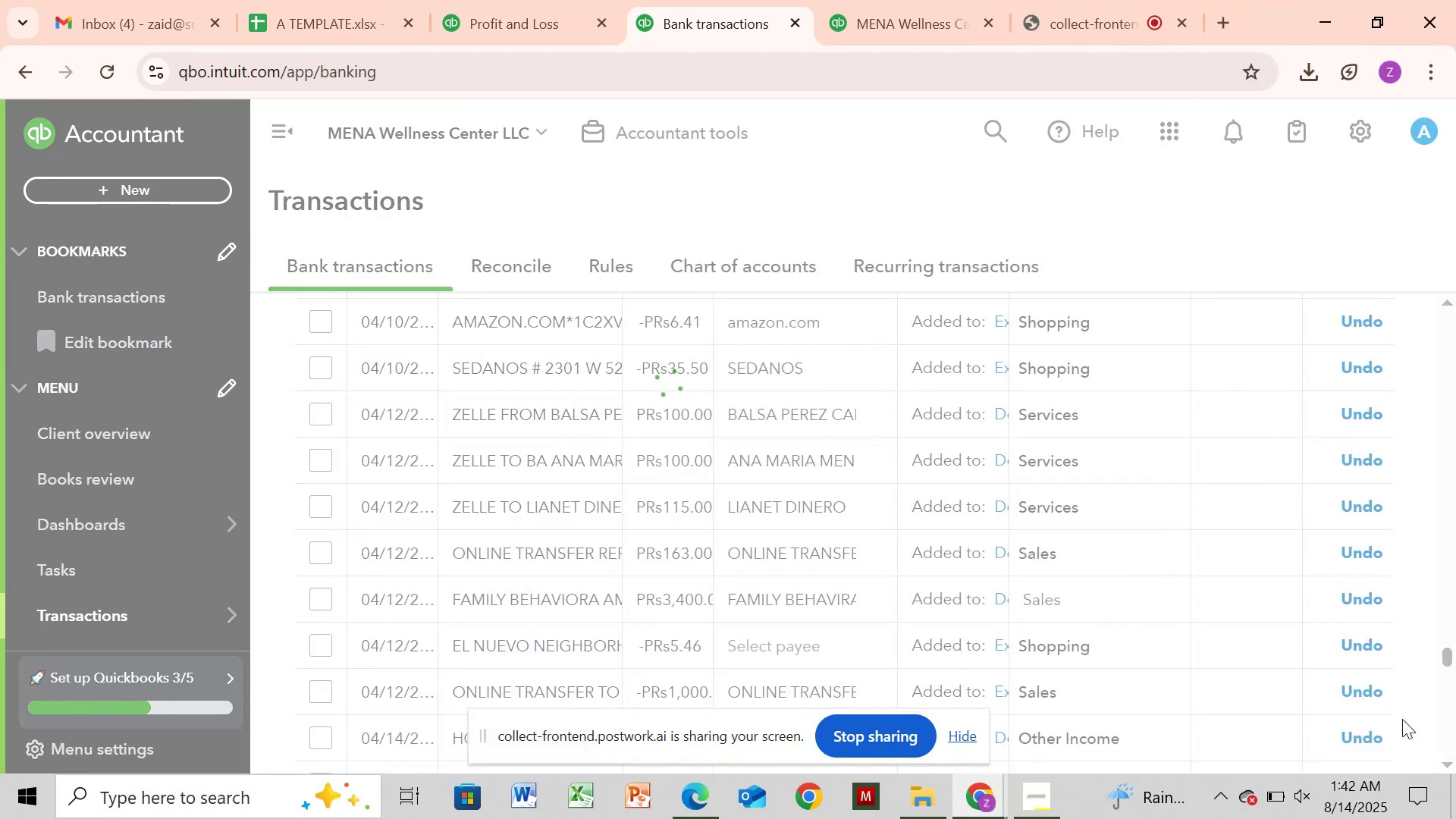 
wait(10.09)
 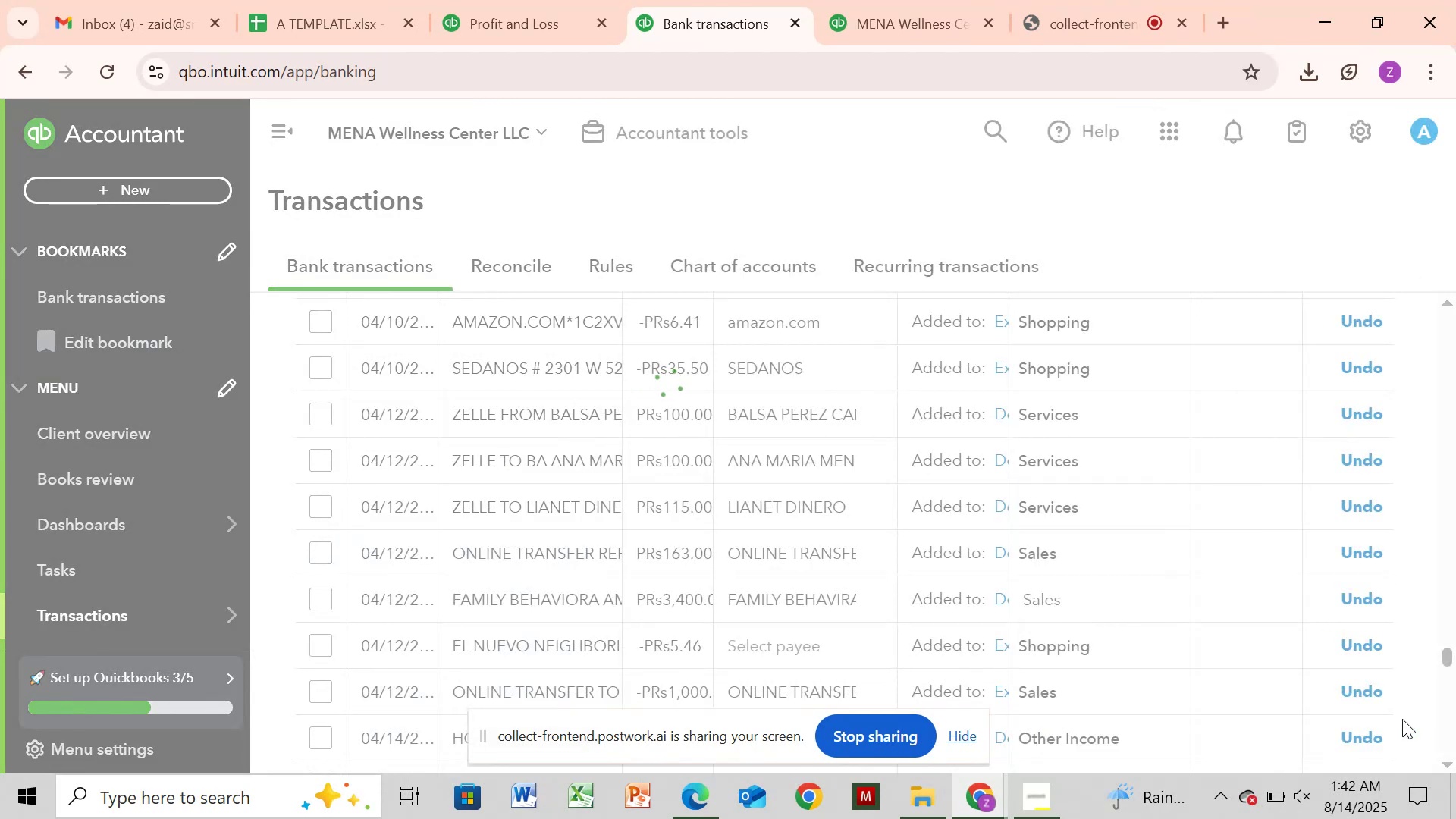 
left_click([531, 642])
 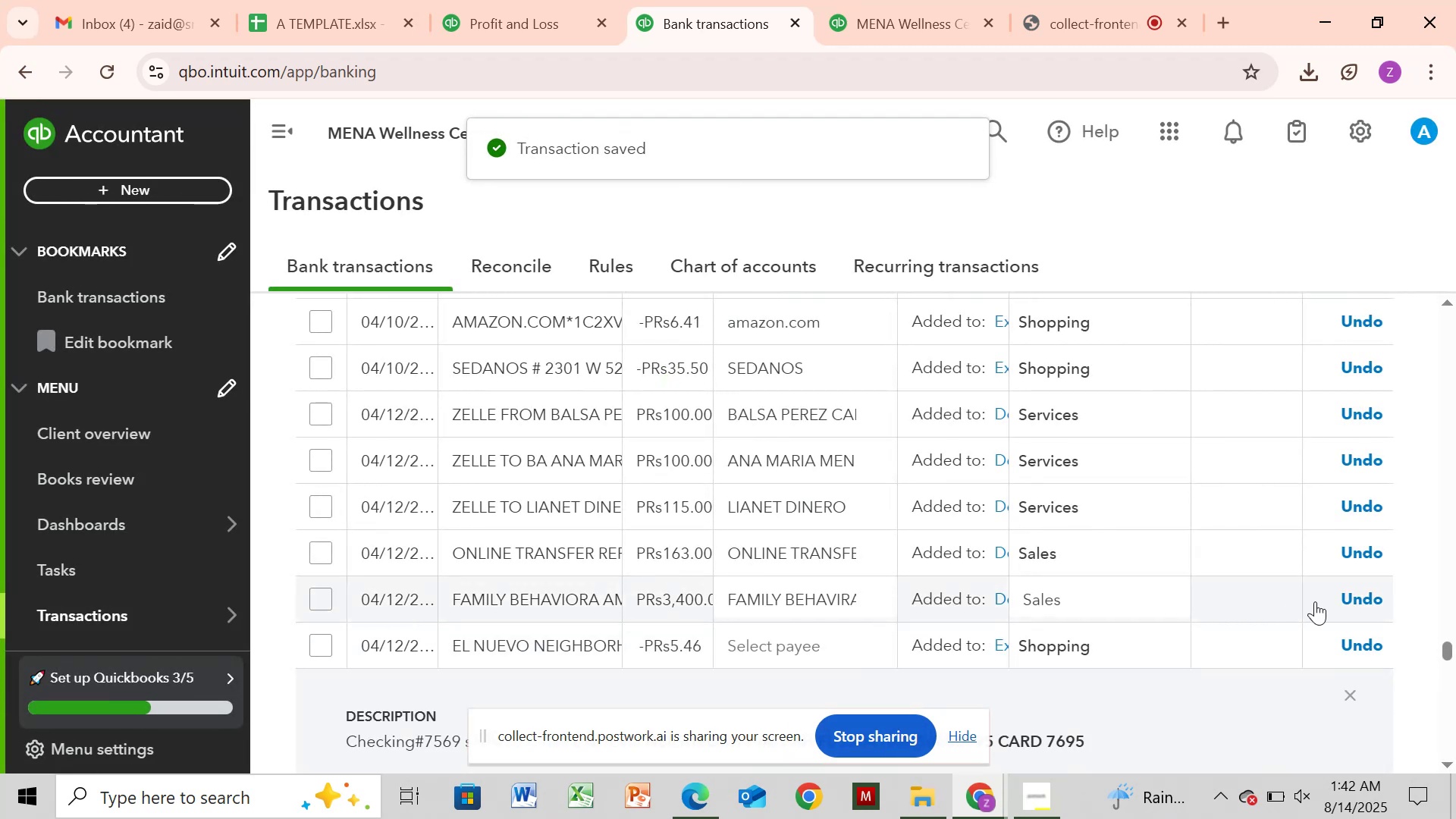 
left_click_drag(start_coordinate=[1445, 648], to_coordinate=[1446, 659])
 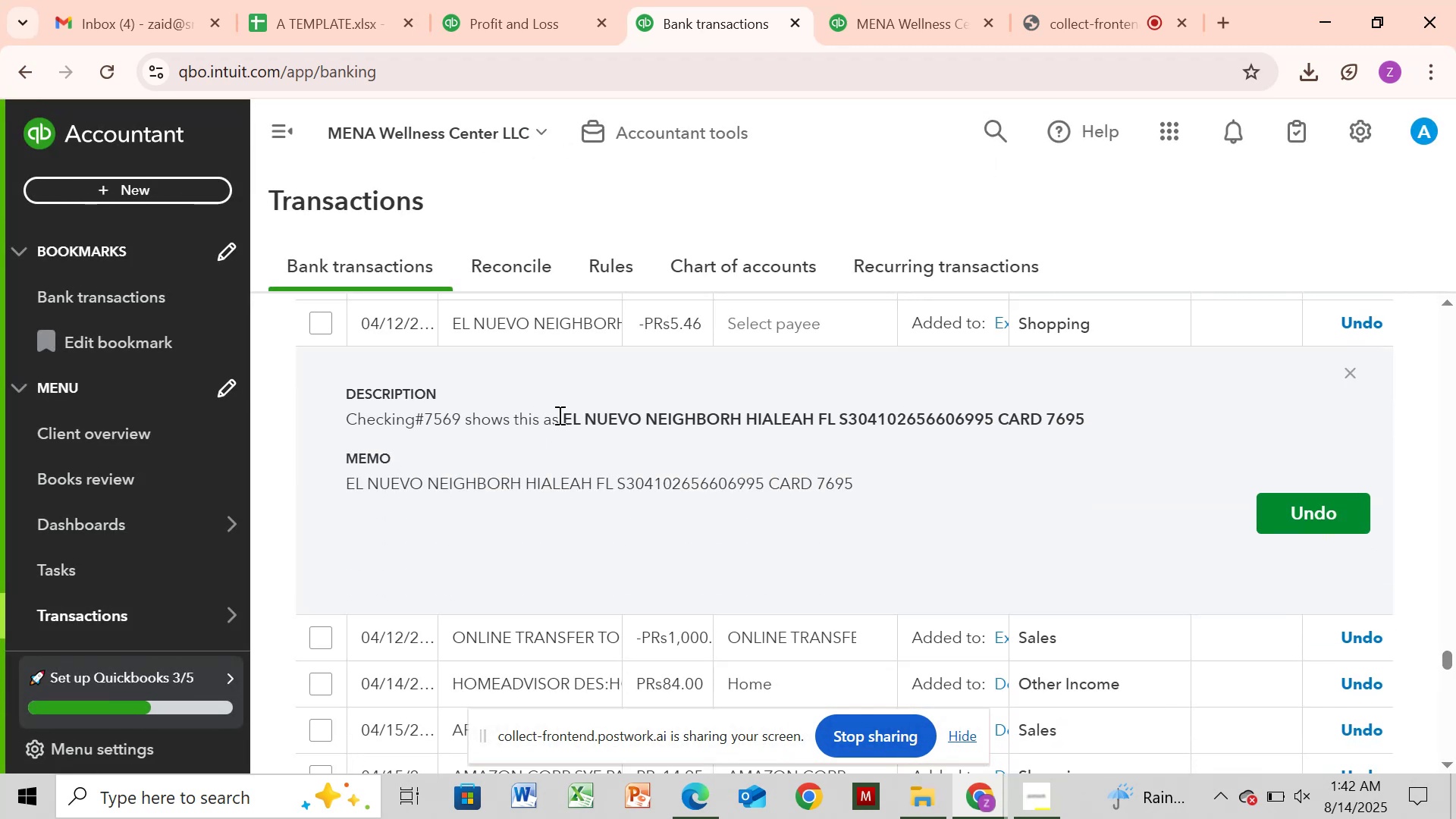 
left_click_drag(start_coordinate=[560, 415], to_coordinate=[744, 426])
 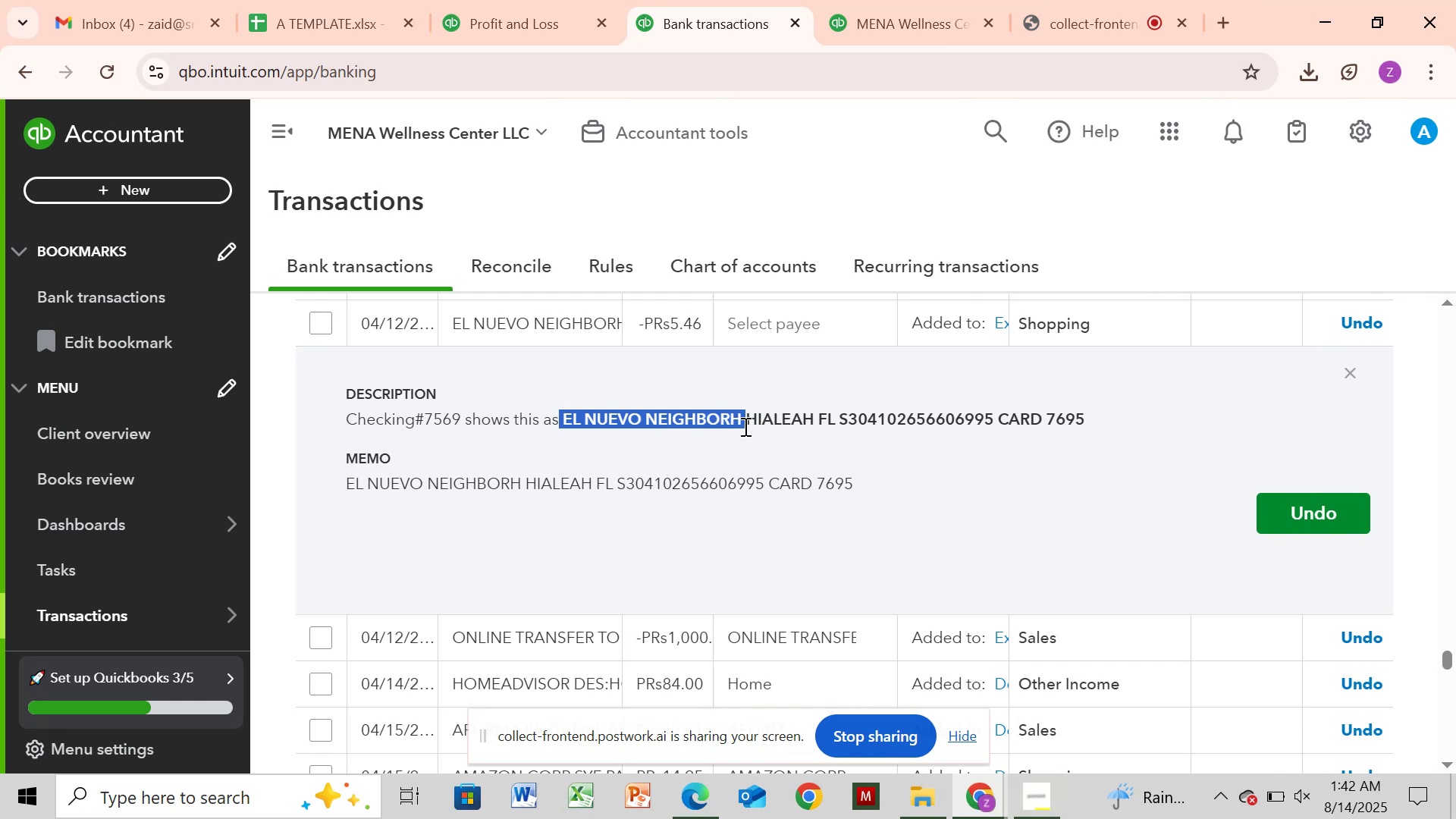 
hold_key(key=ControlLeft, duration=1.37)
 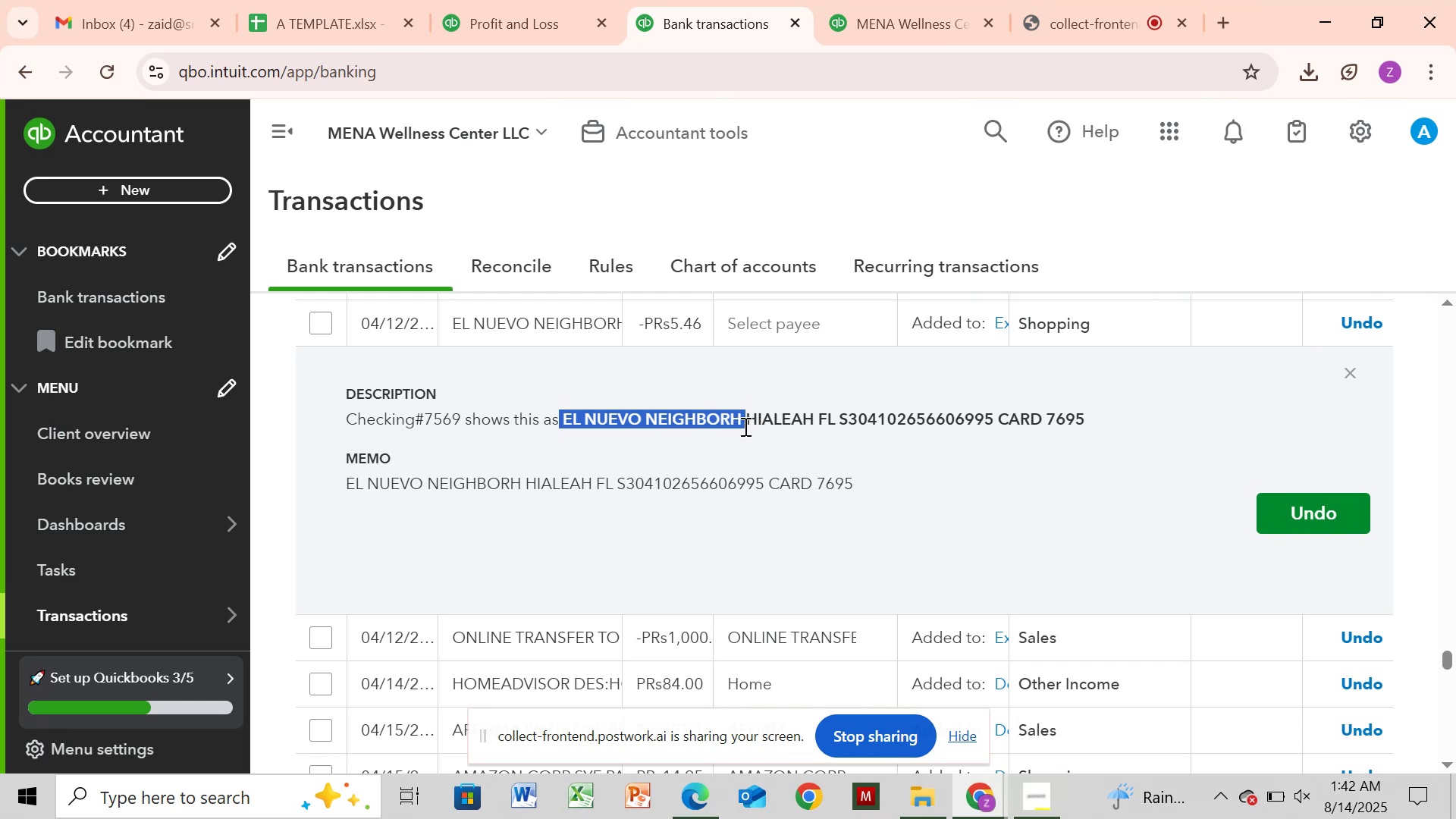 
hold_key(key=C, duration=0.8)
 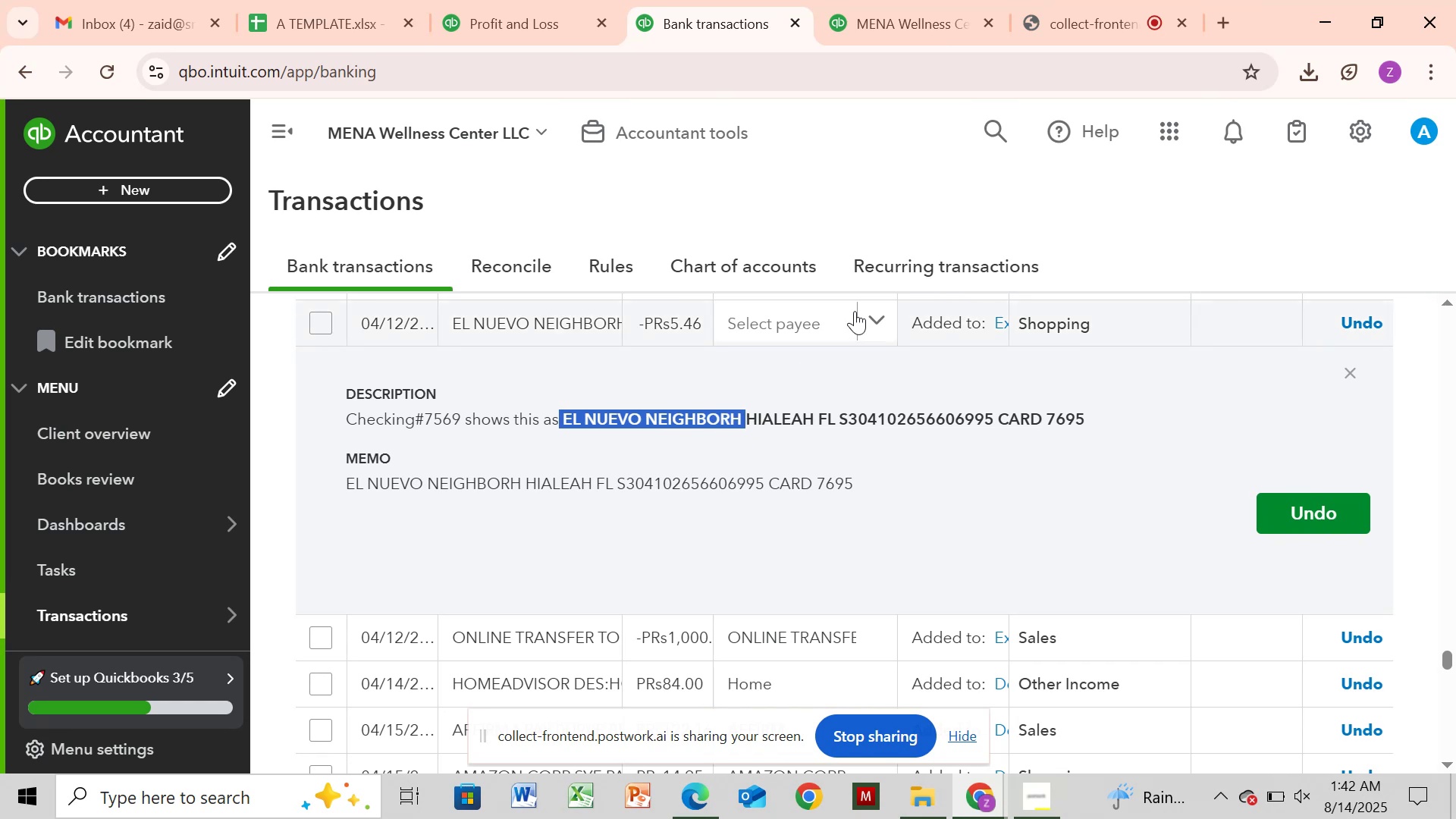 
left_click([866, 314])
 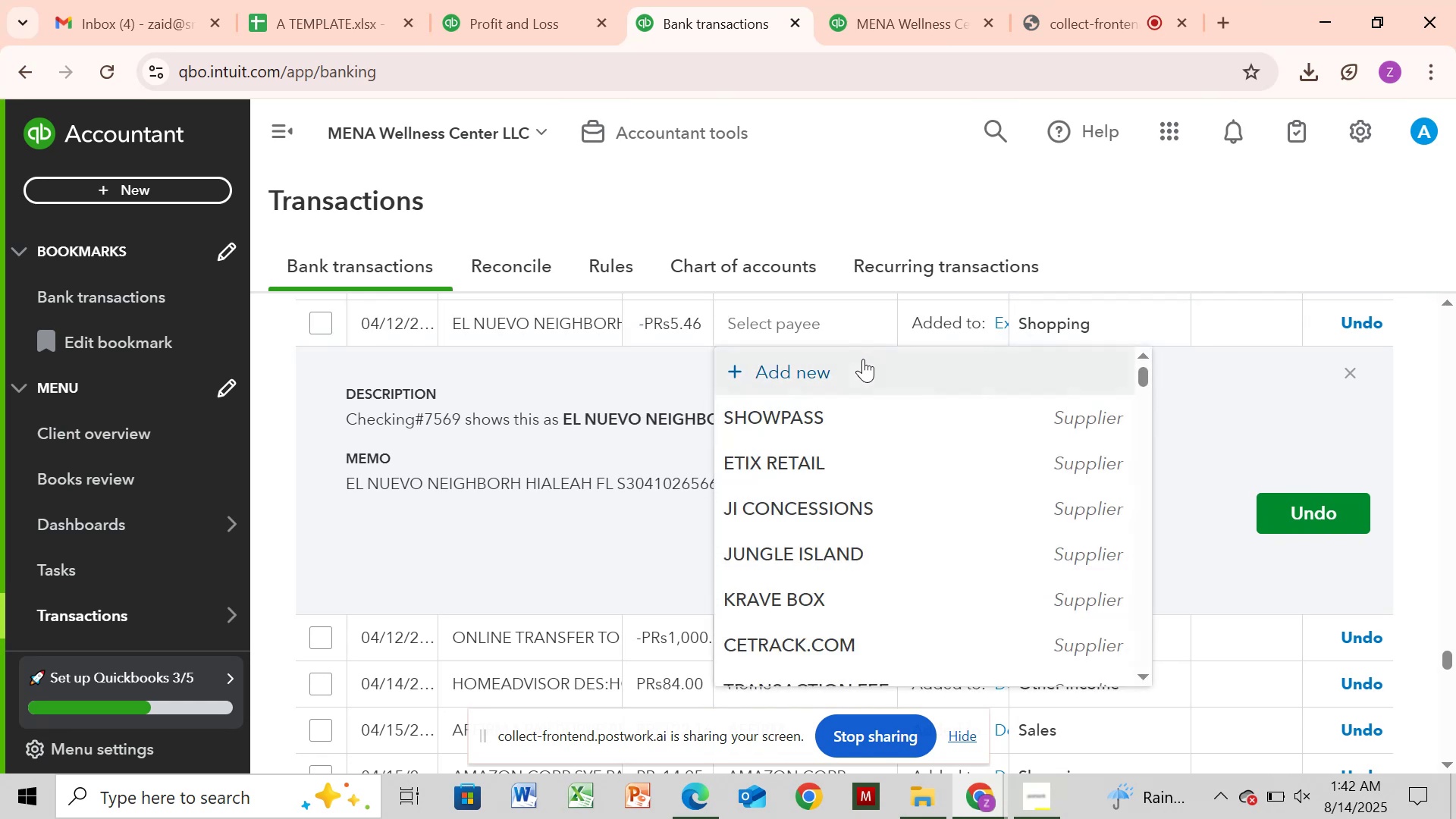 
left_click([864, 365])
 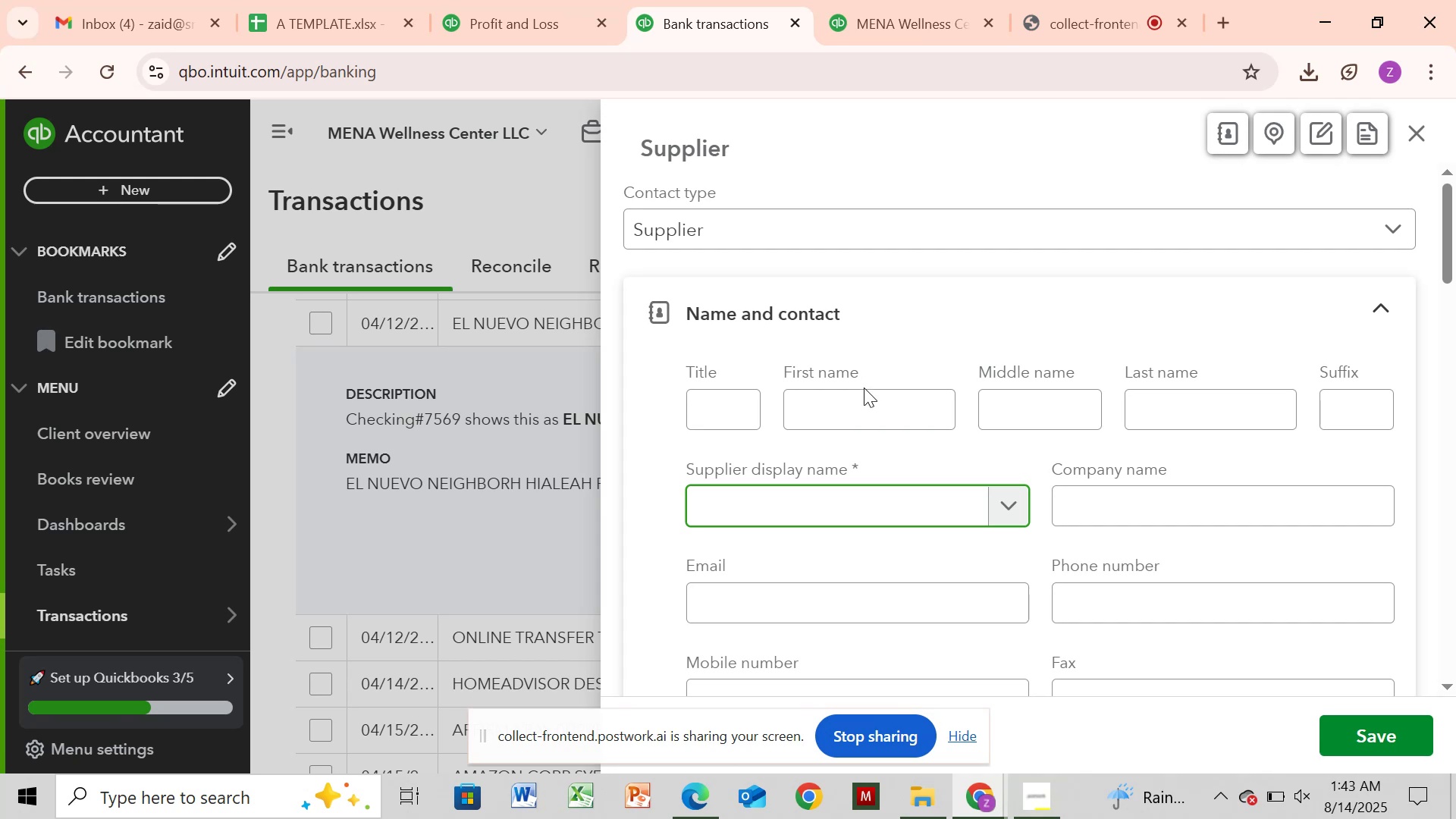 
key(Control+V)
 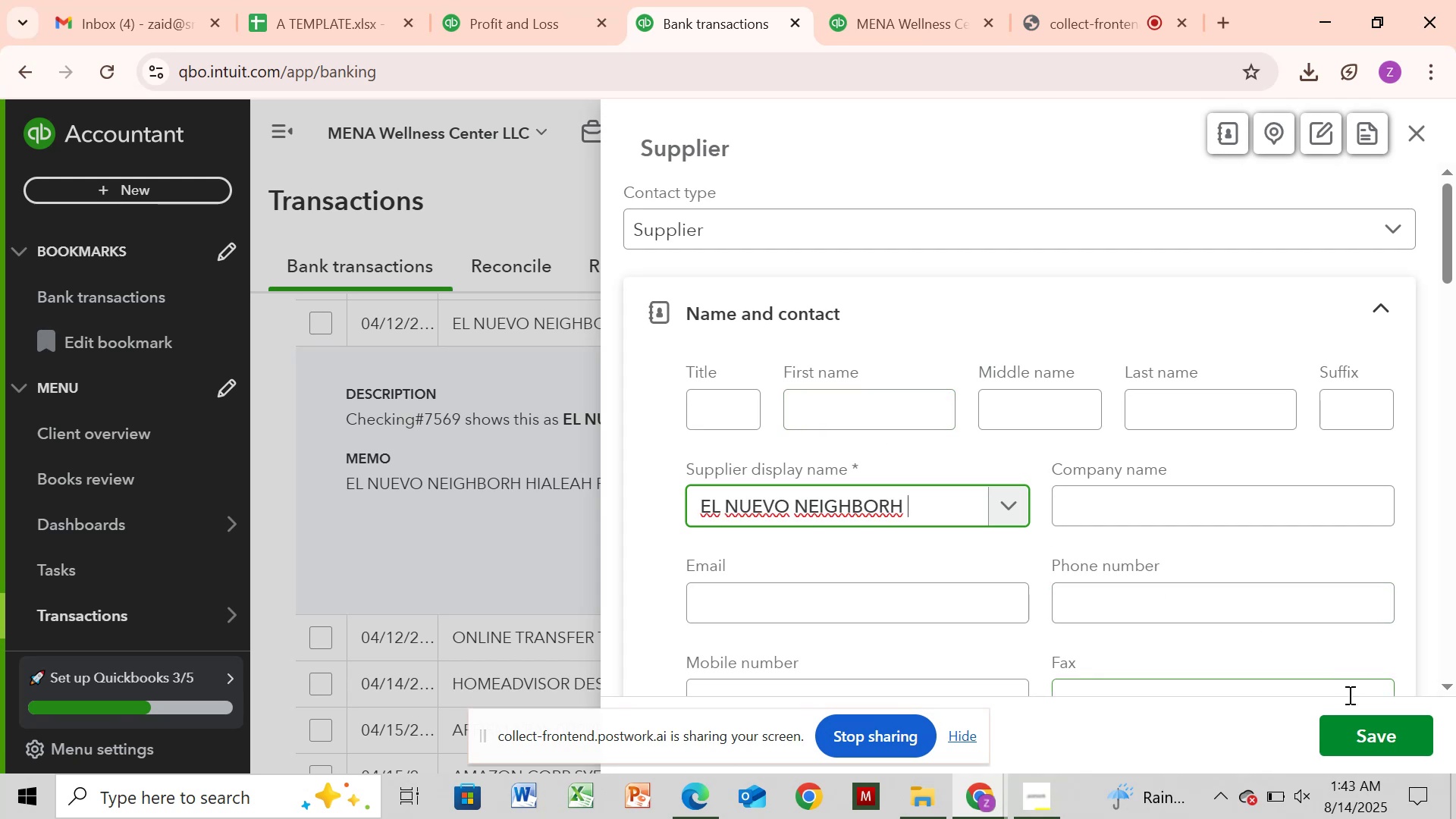 
left_click([1387, 732])
 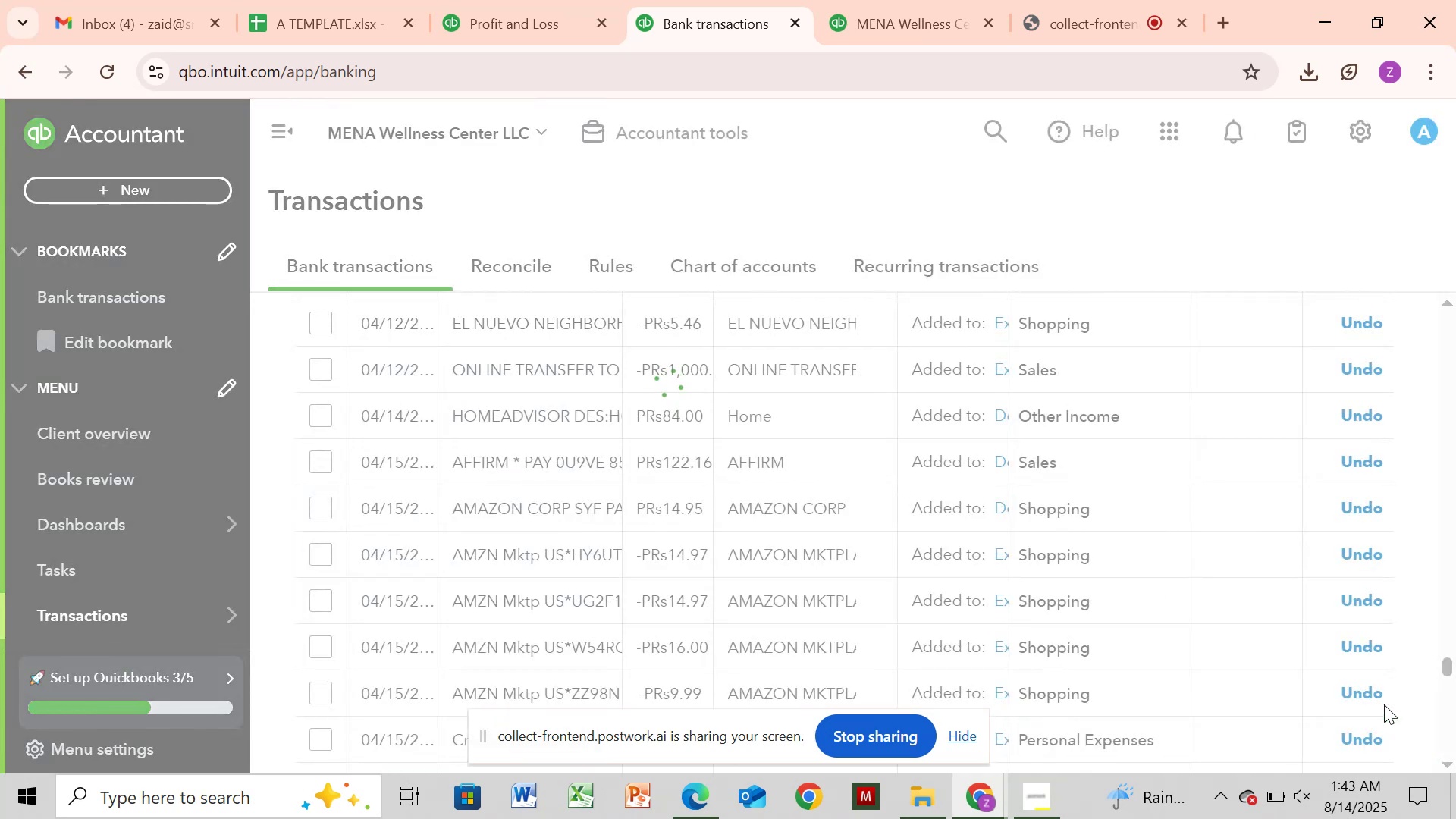 
wait(9.19)
 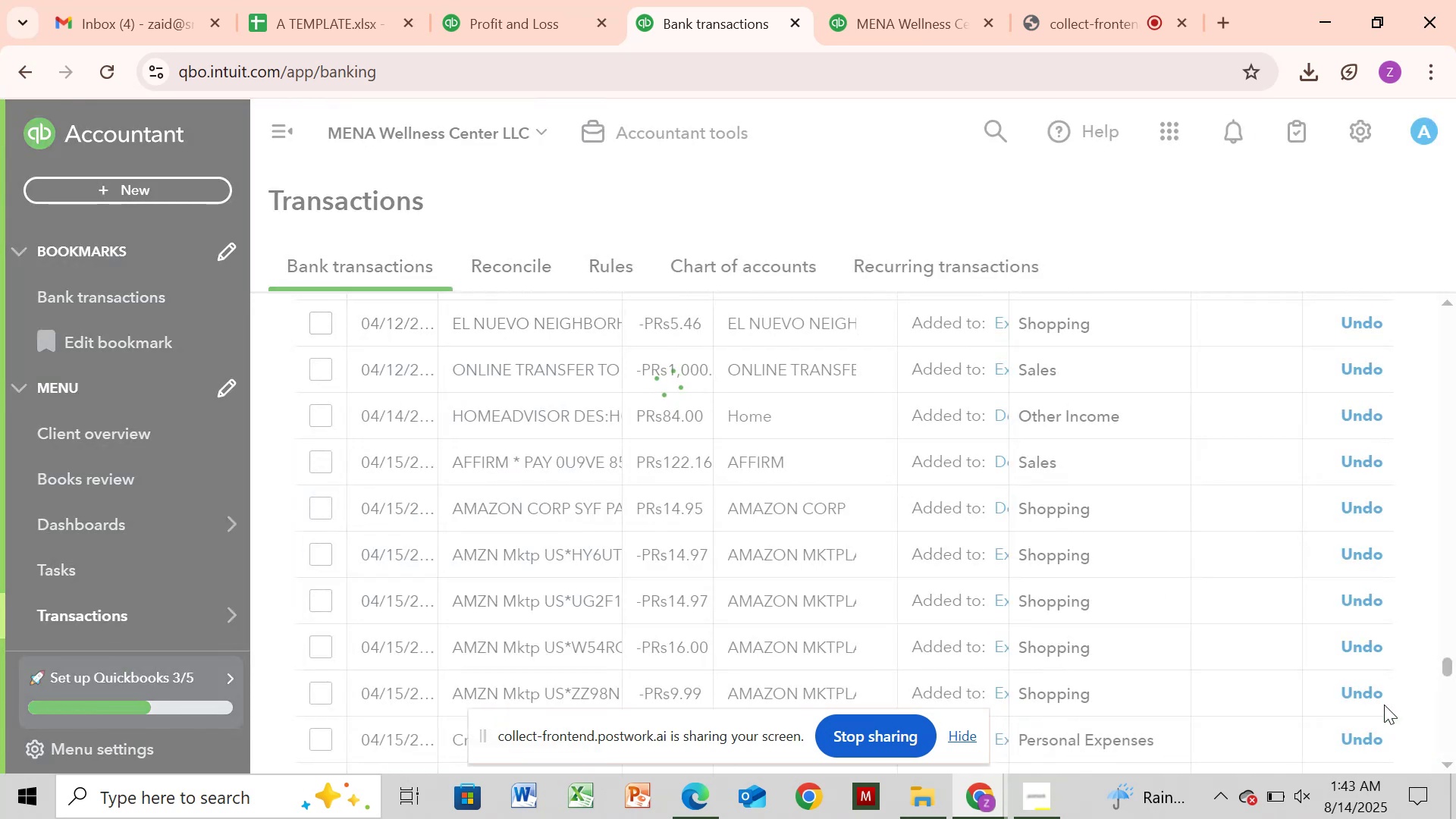 
left_click_drag(start_coordinate=[1445, 660], to_coordinate=[1444, 695])
 